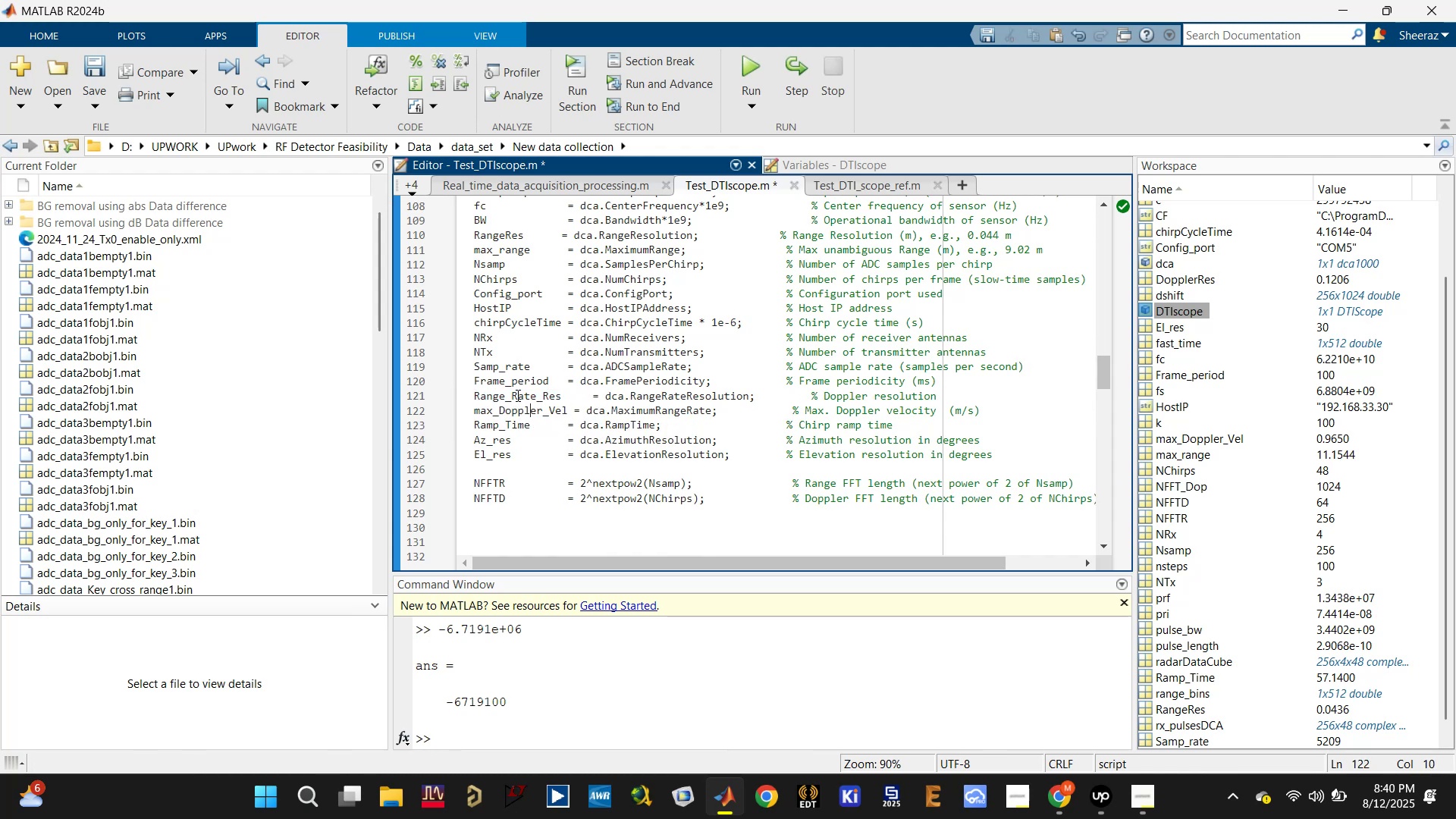 
left_click_drag(start_coordinate=[500, 413], to_coordinate=[567, 410])
 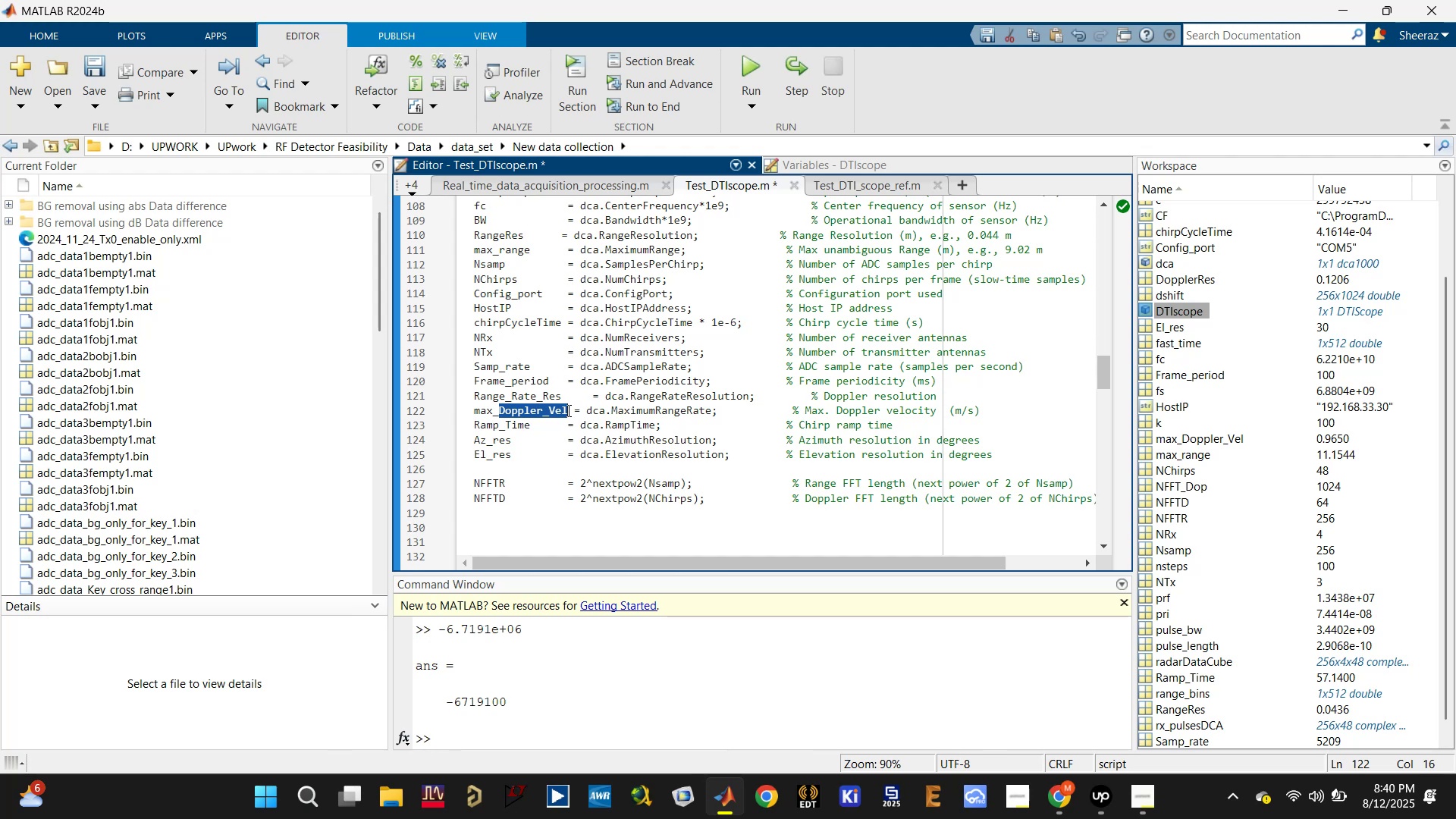 
type(Range_Rate)
 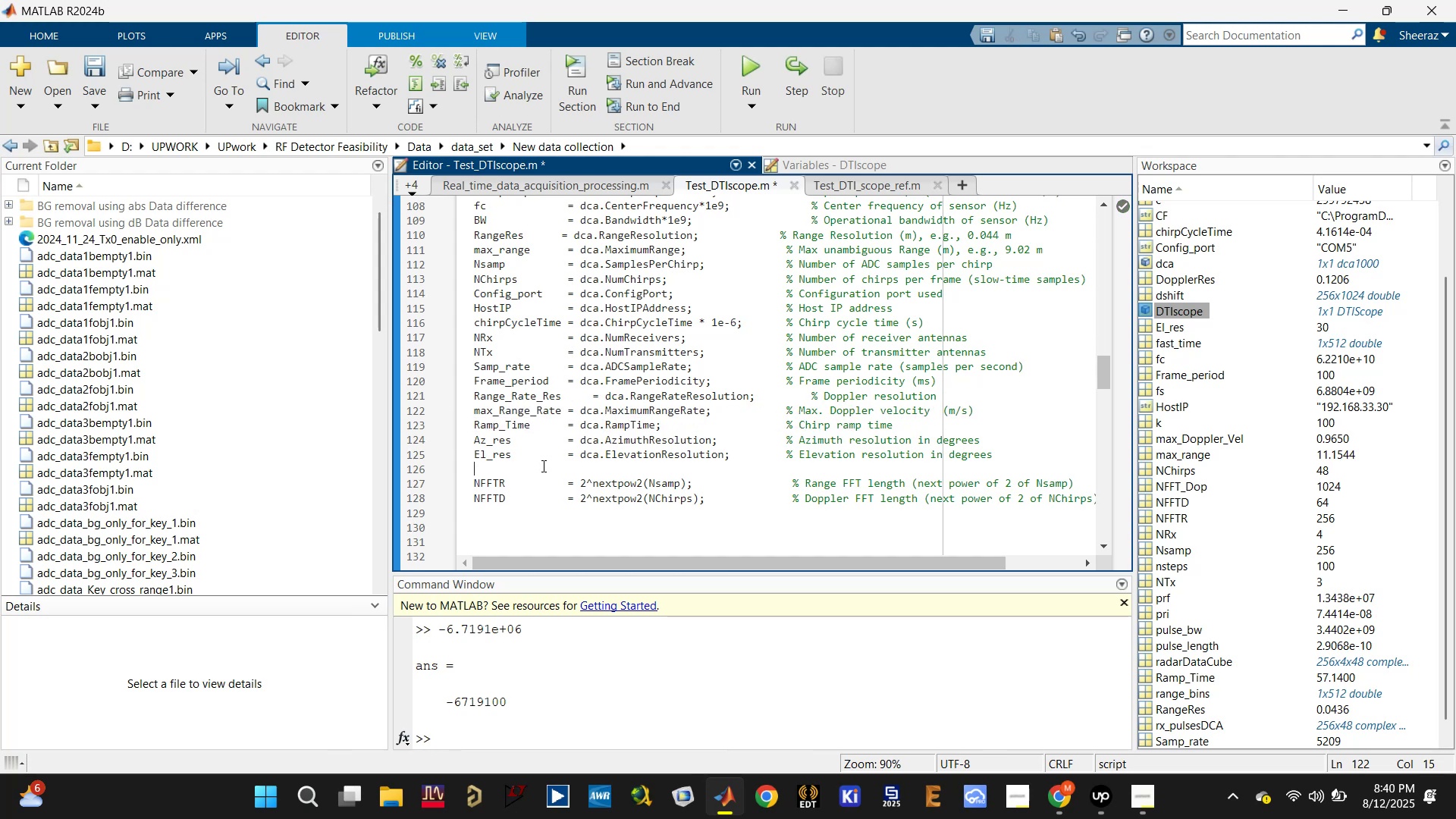 
 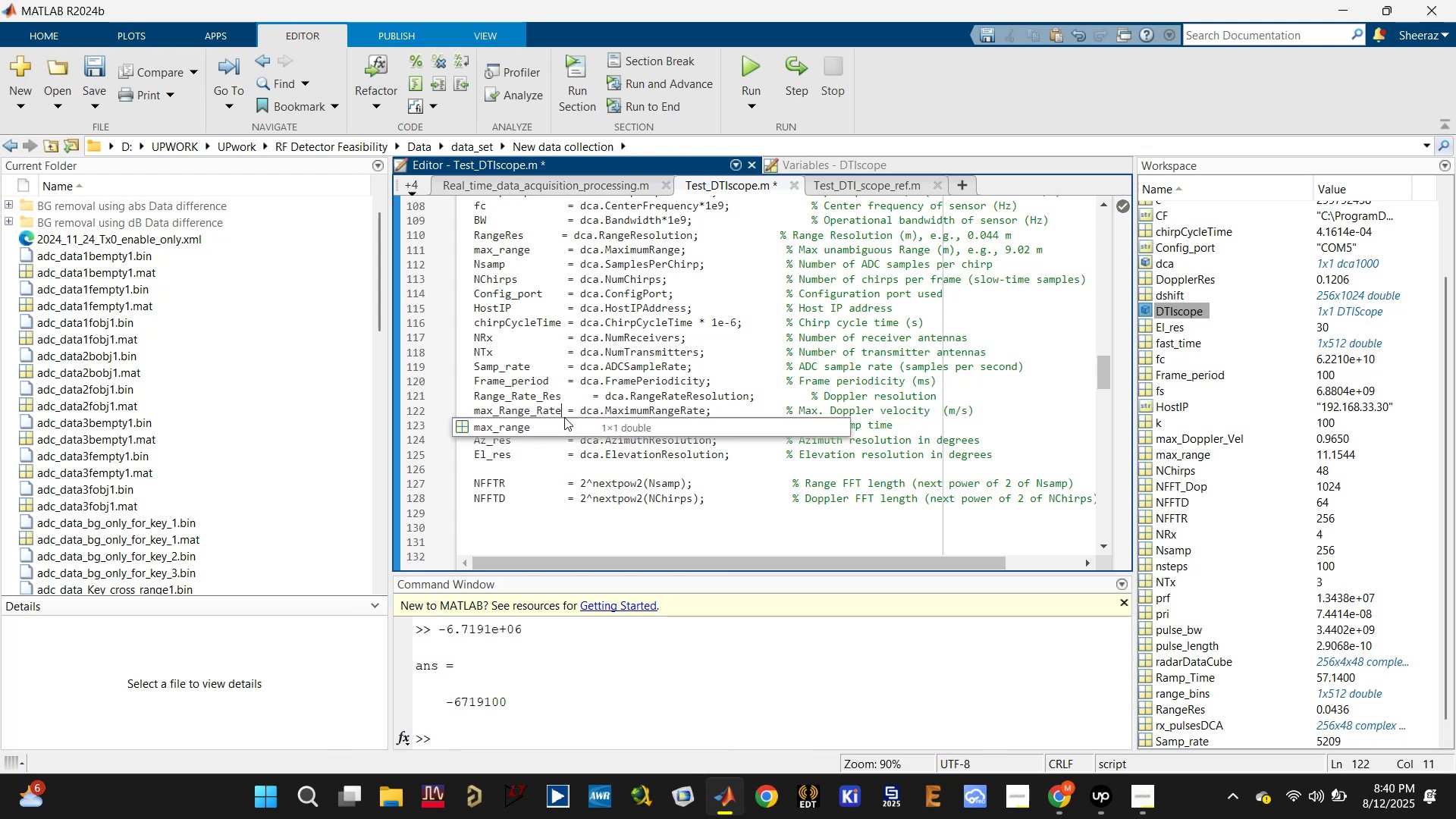 
left_click([542, 466])
 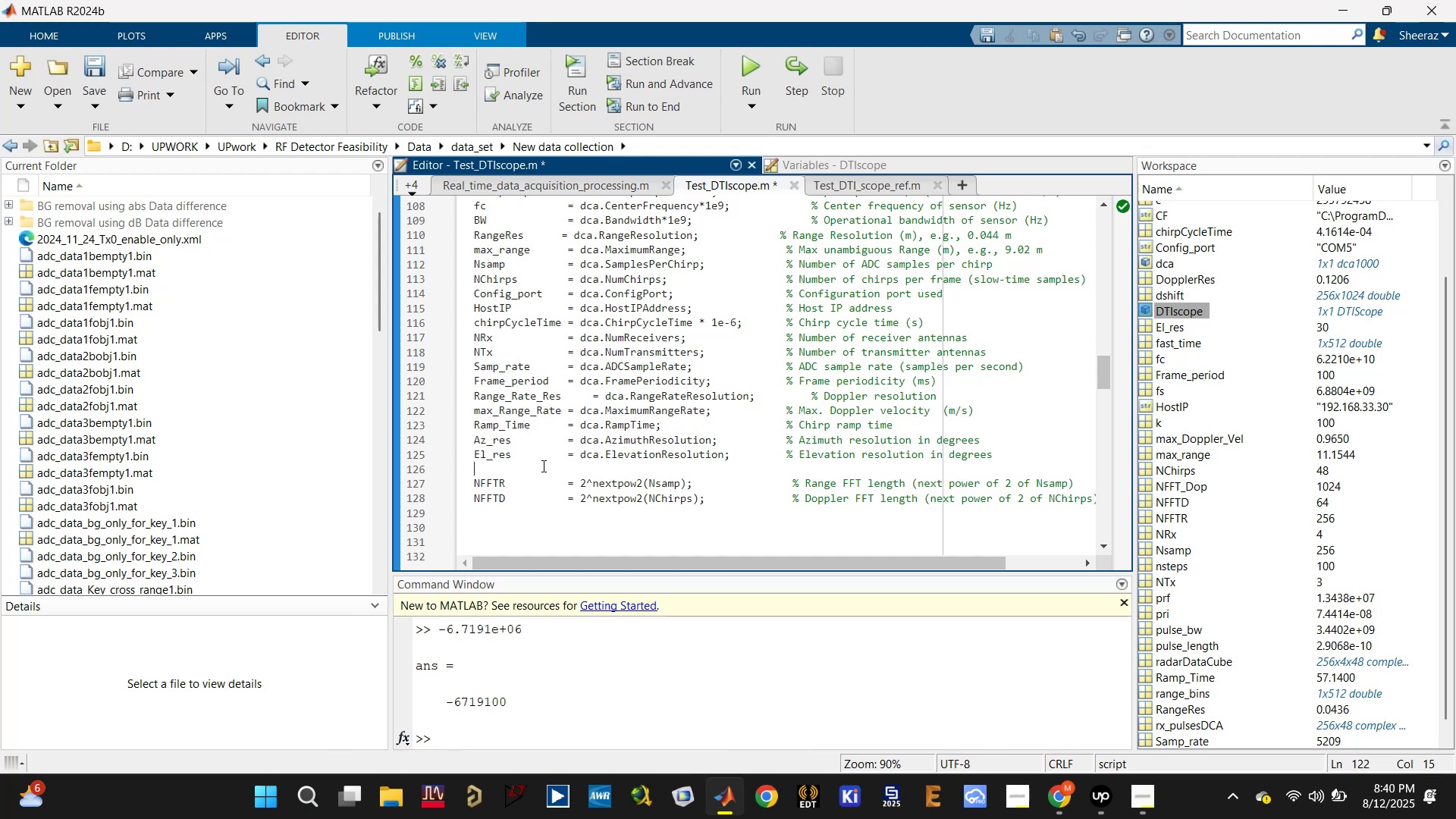 
key(Control+S)
 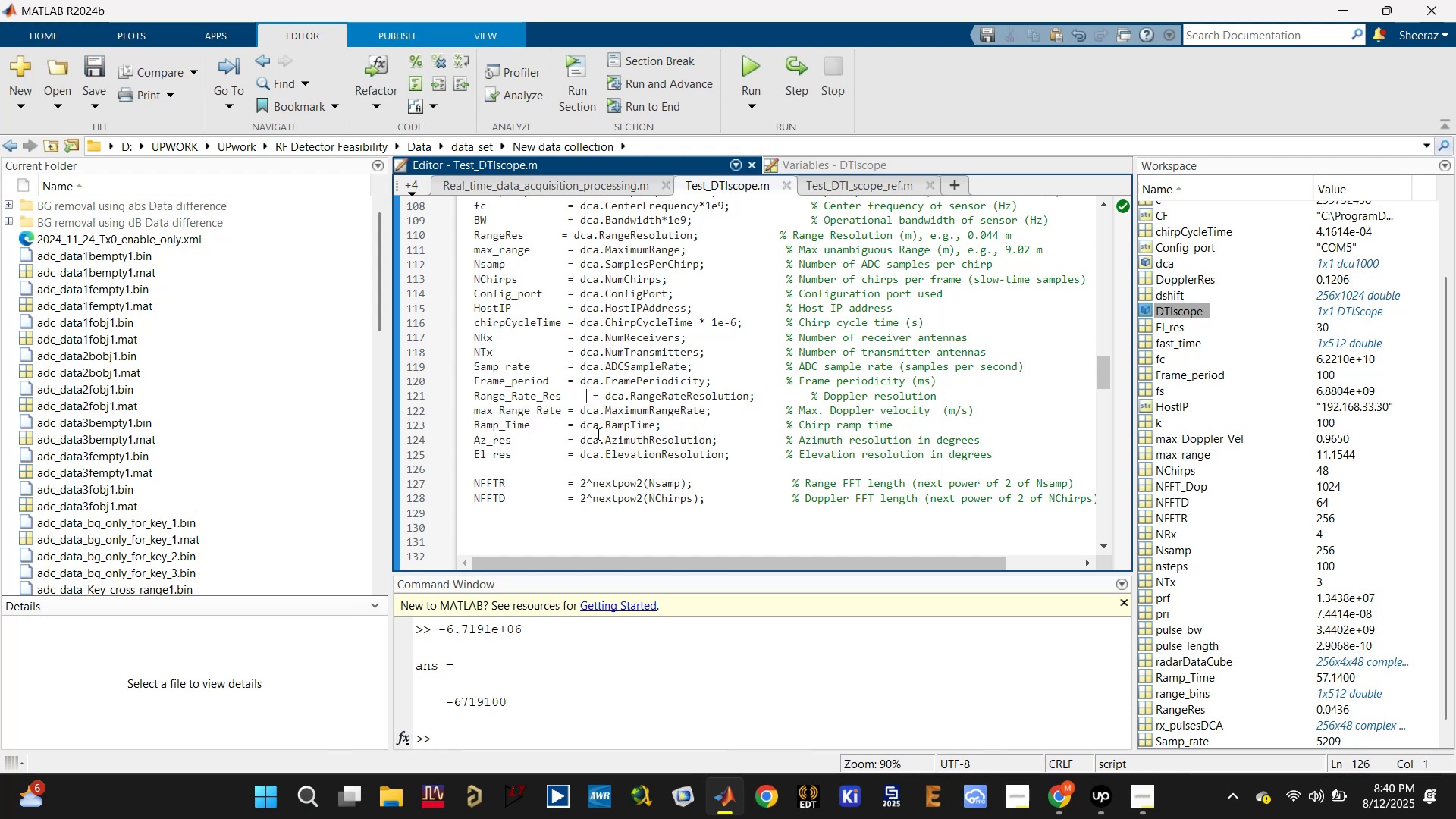 
key(Delete)
 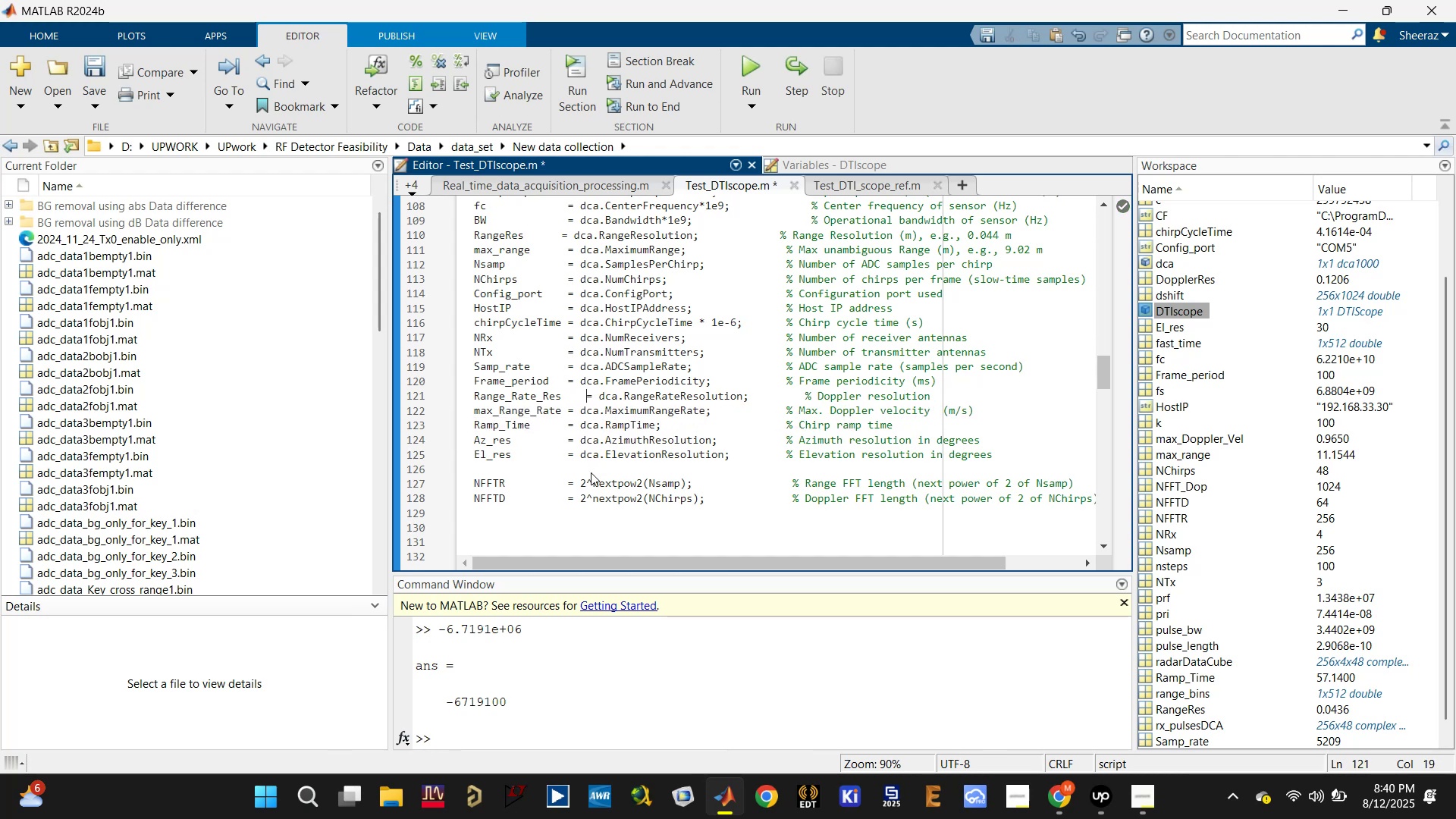 
key(Backspace)
 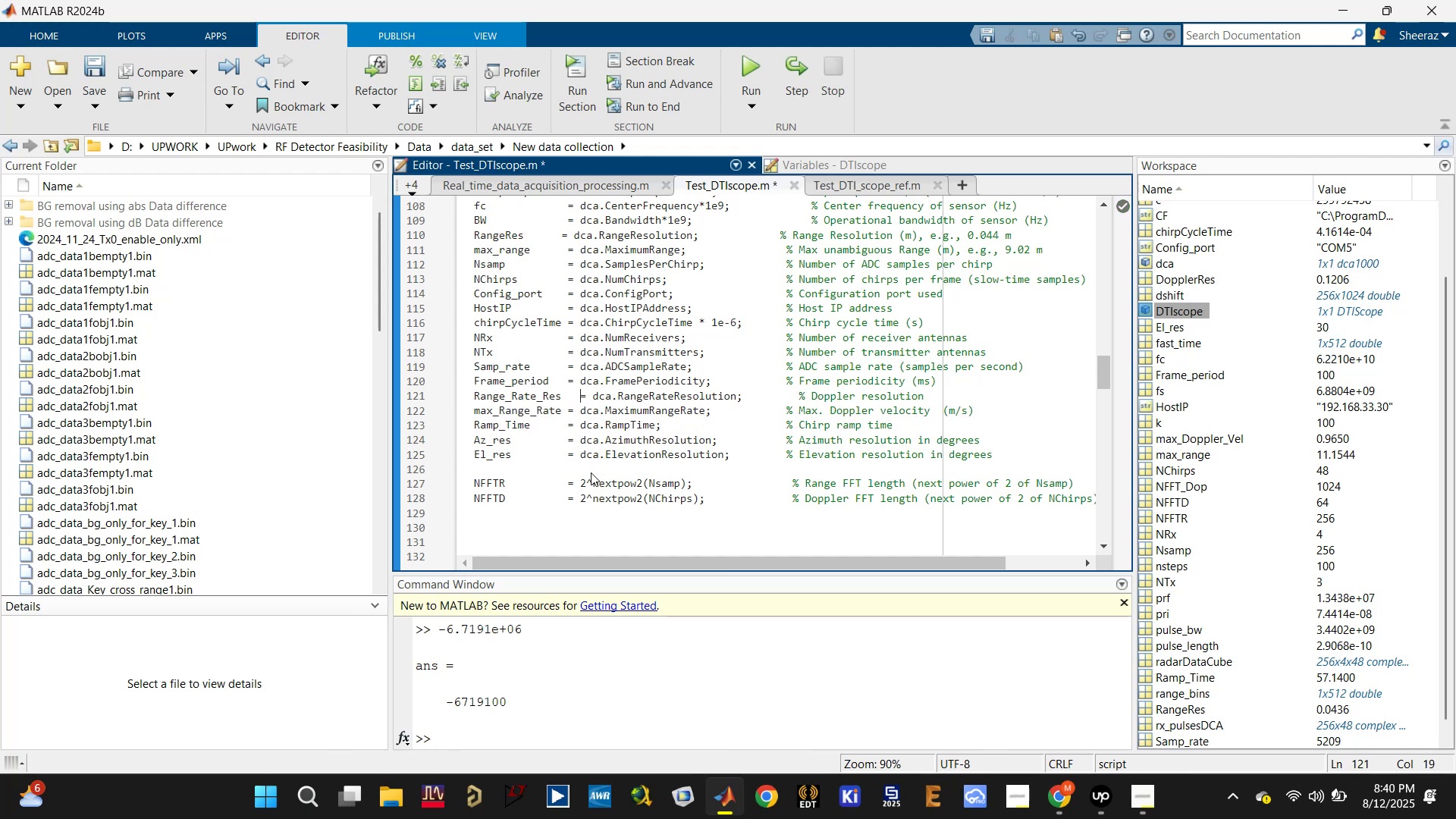 
key(Backspace)
 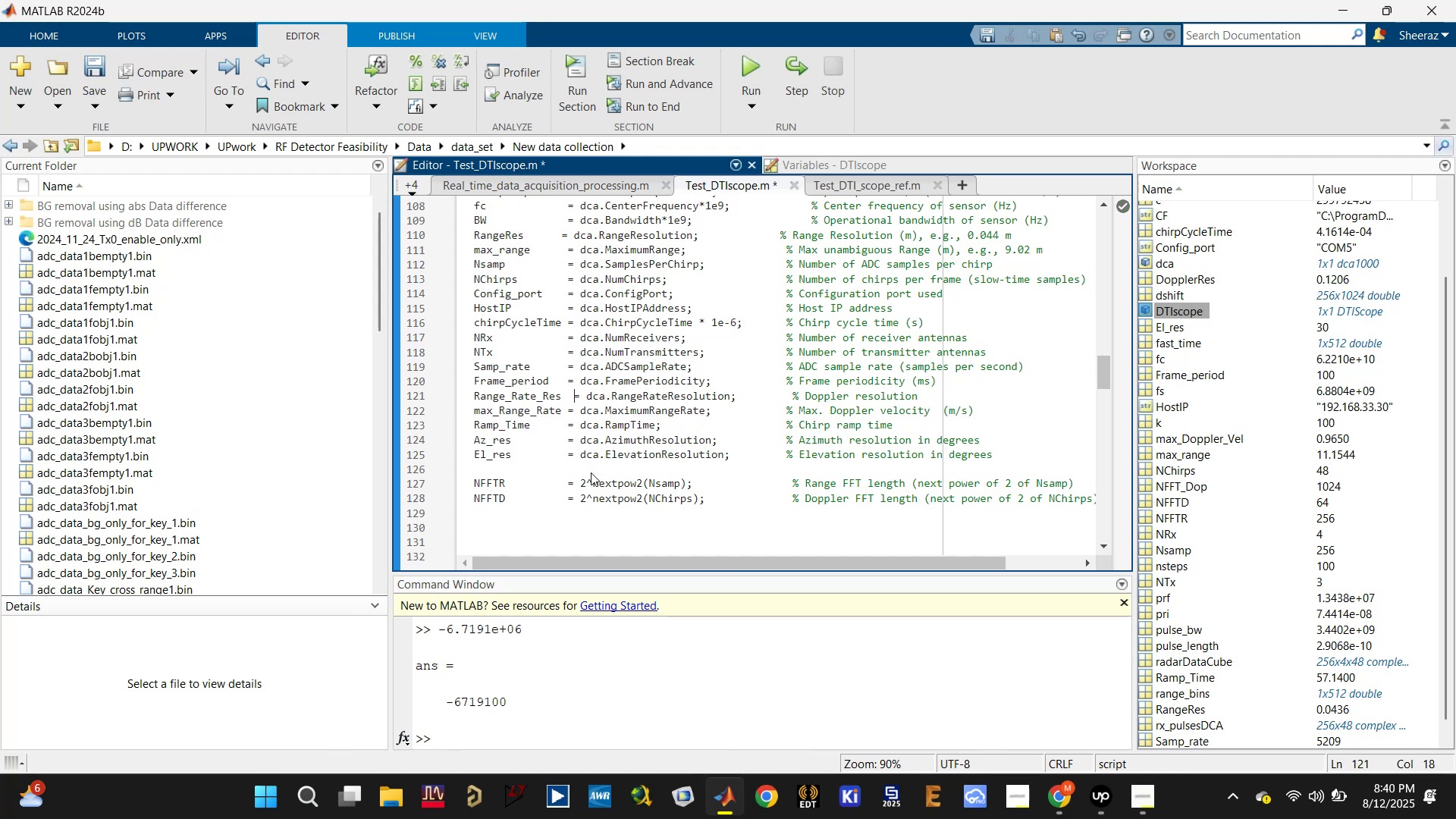 
key(Backspace)
 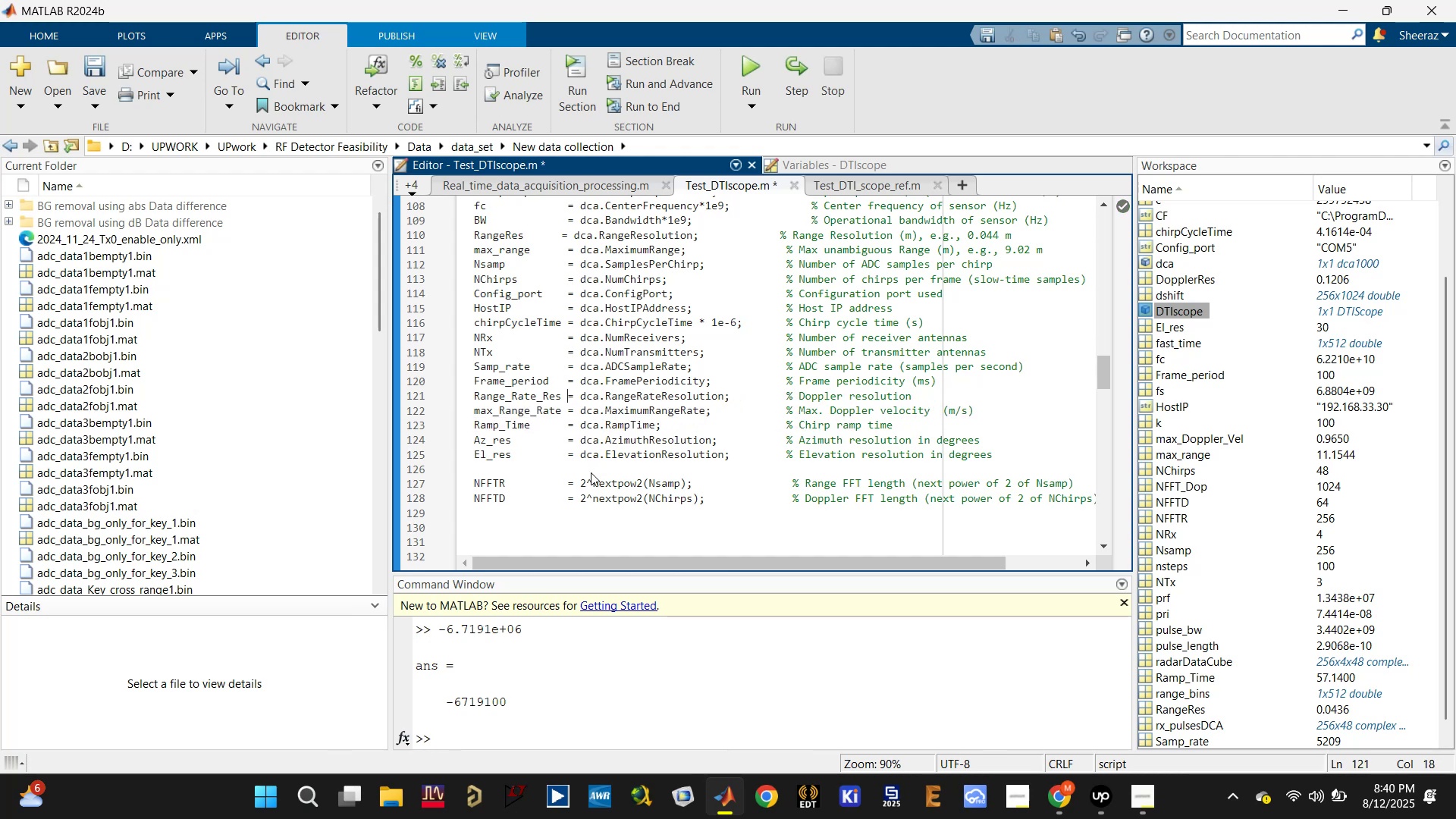 
key(Control+S)
 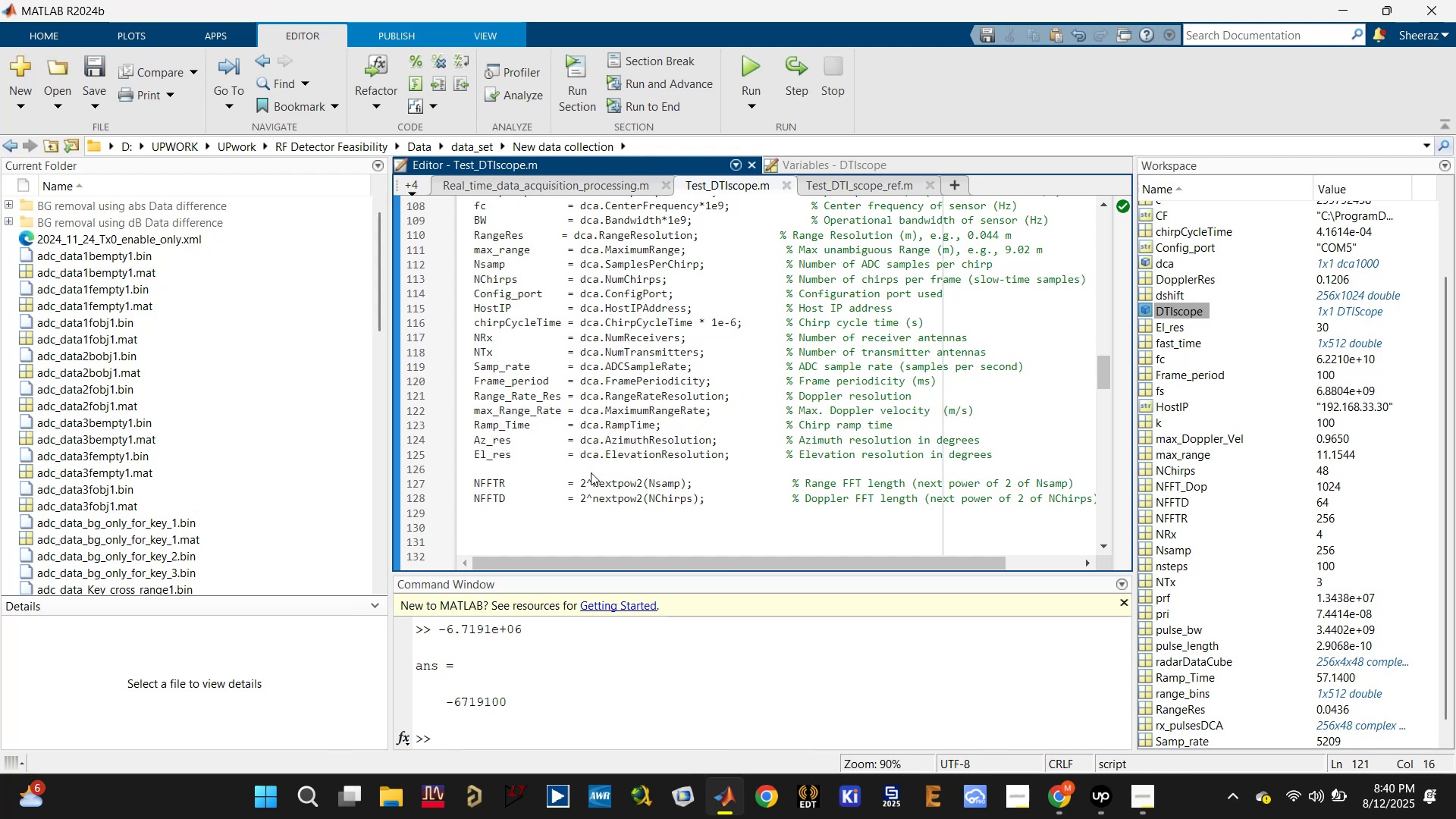 
scroll: coordinate [594, 495], scroll_direction: down, amount: 2.0
 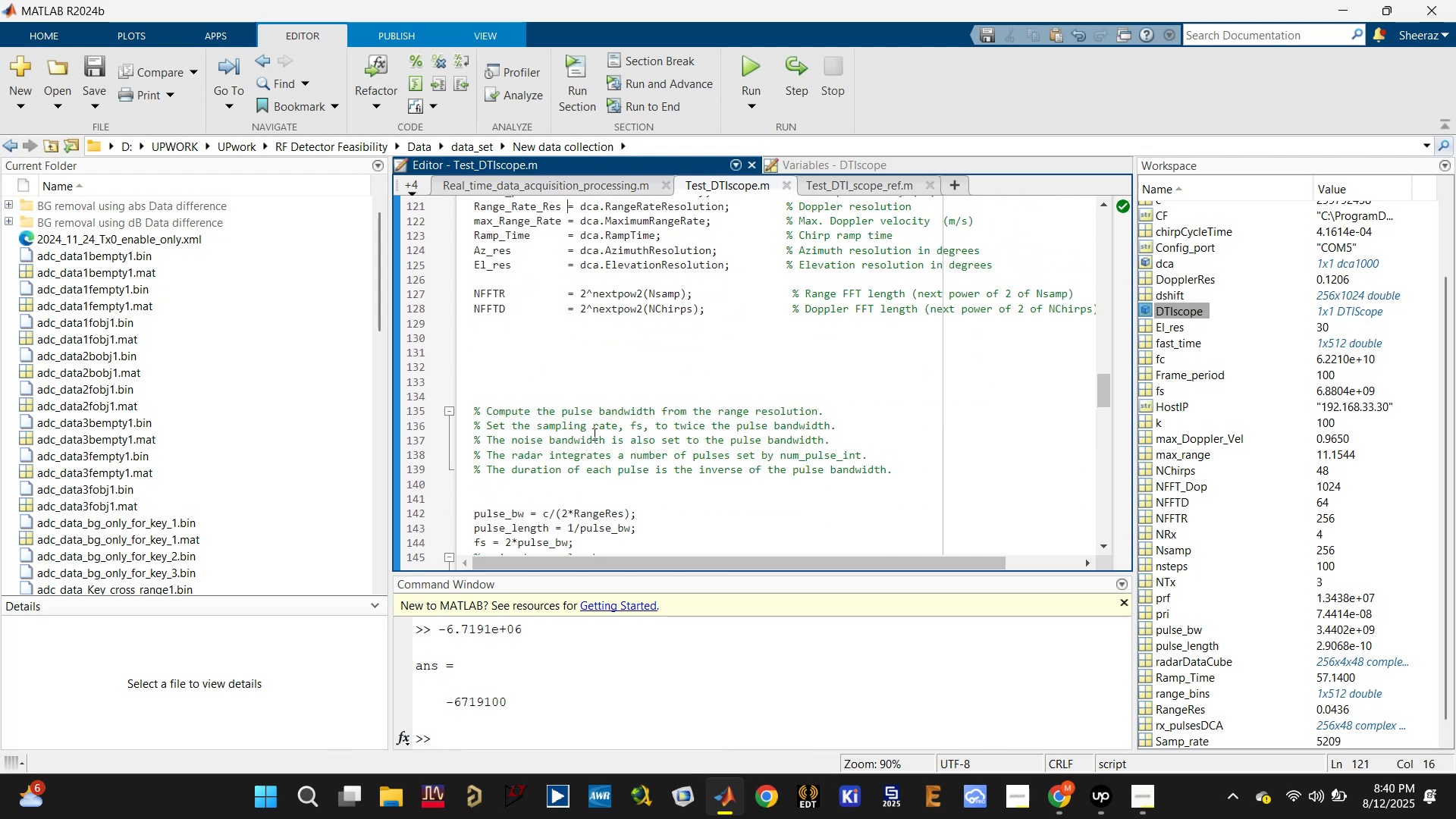 
left_click([598, 394])
 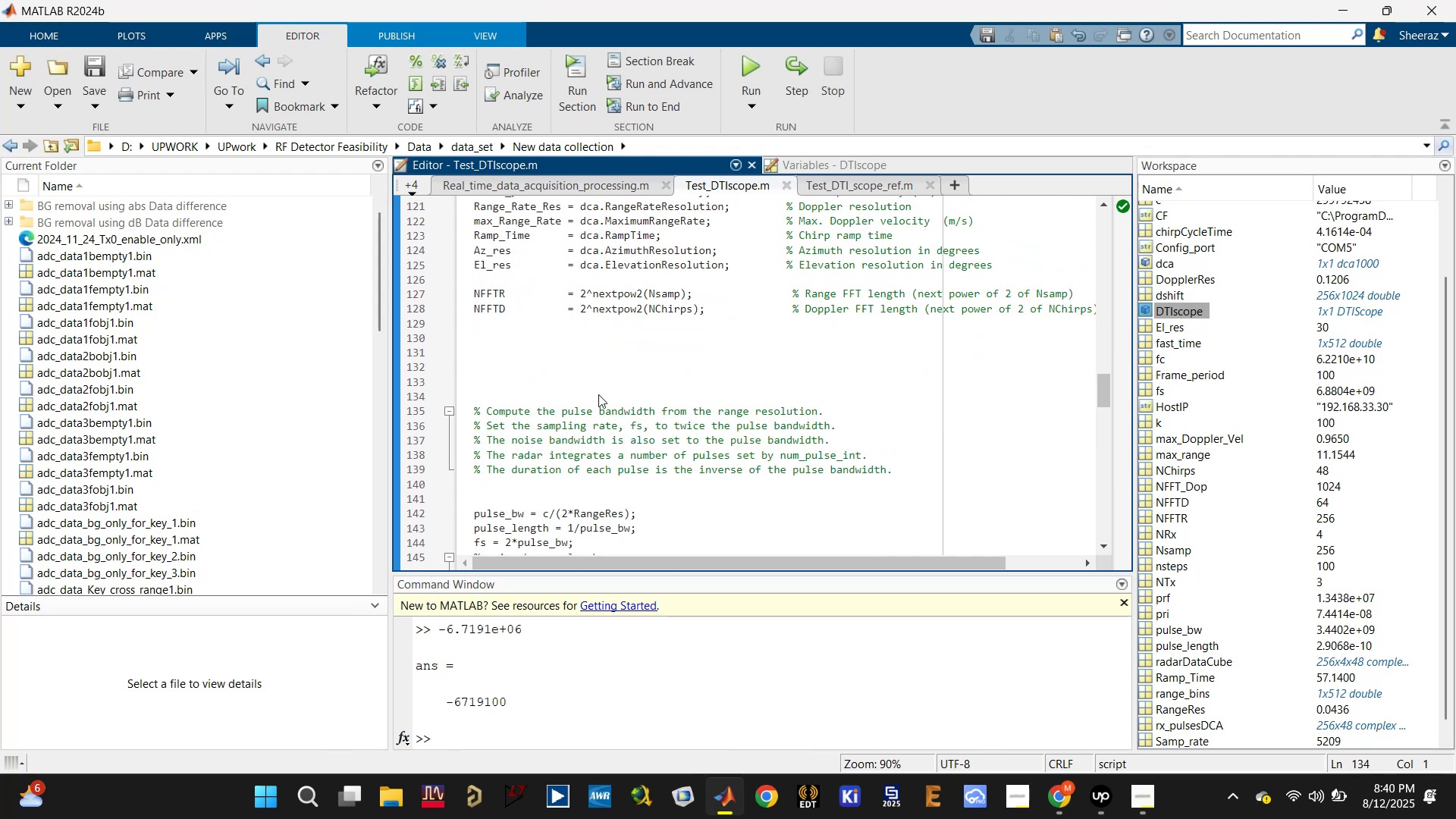 
type(return)
 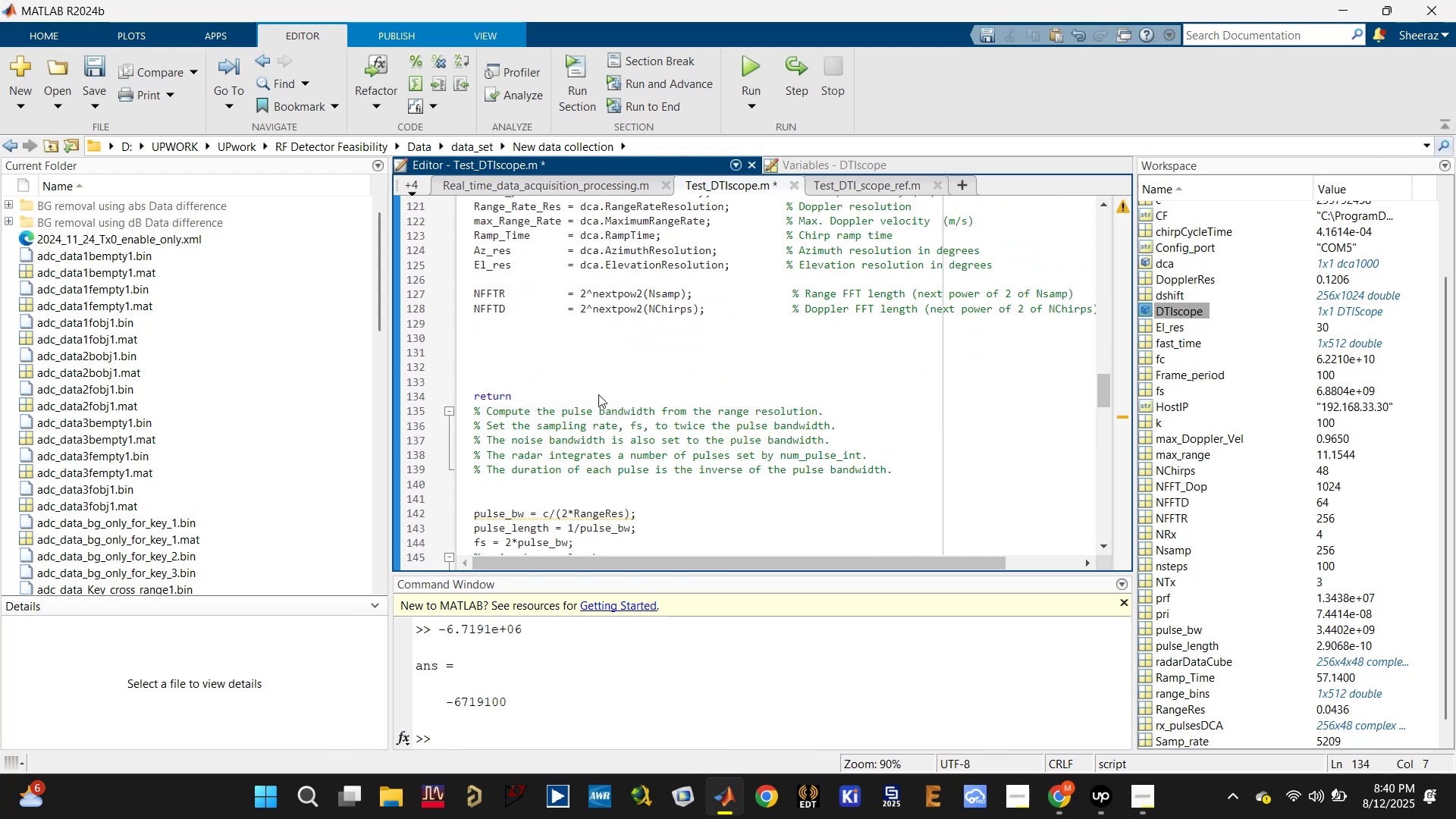 
key(Control+S)
 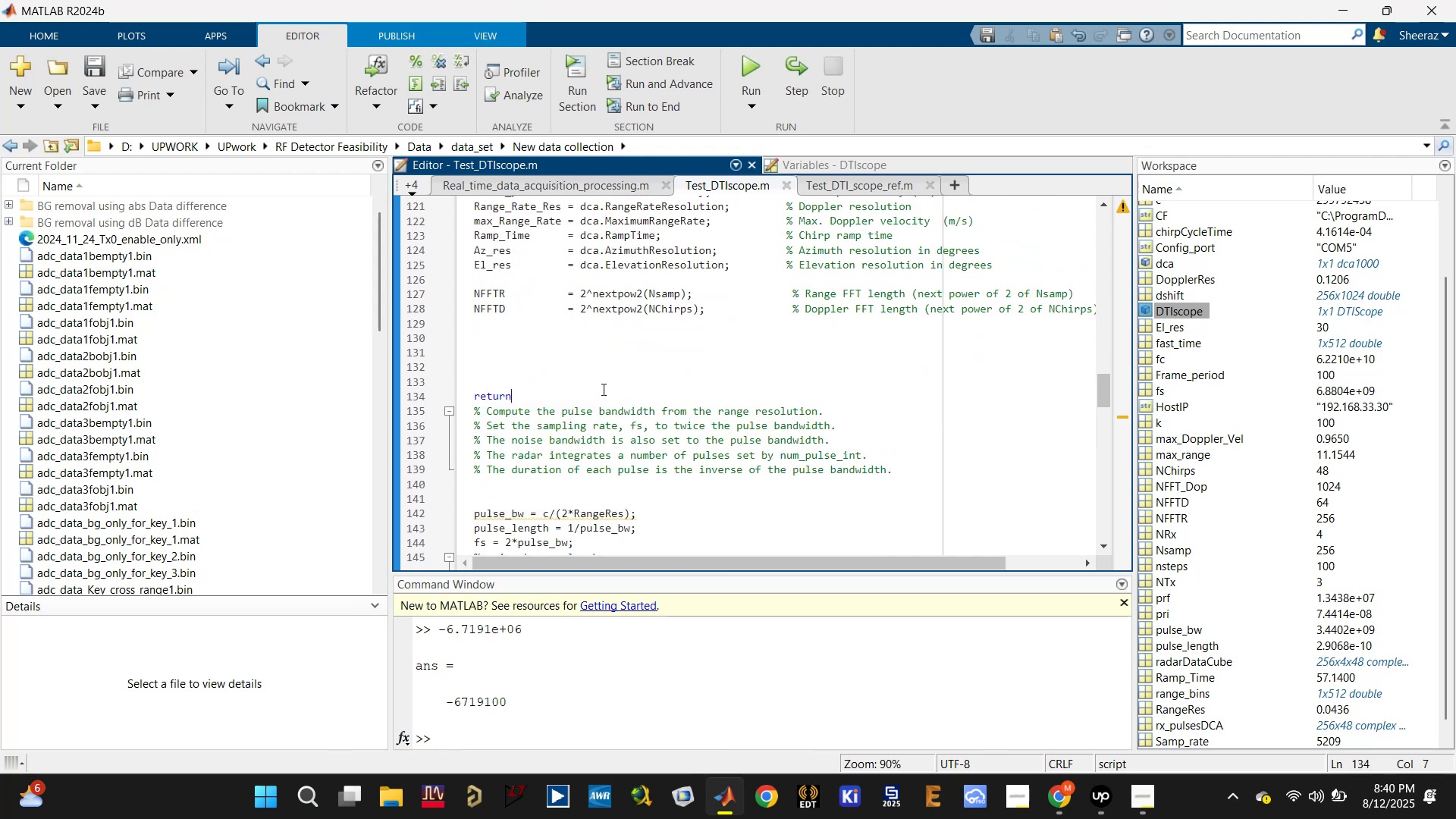 
double_click([607, 355])
 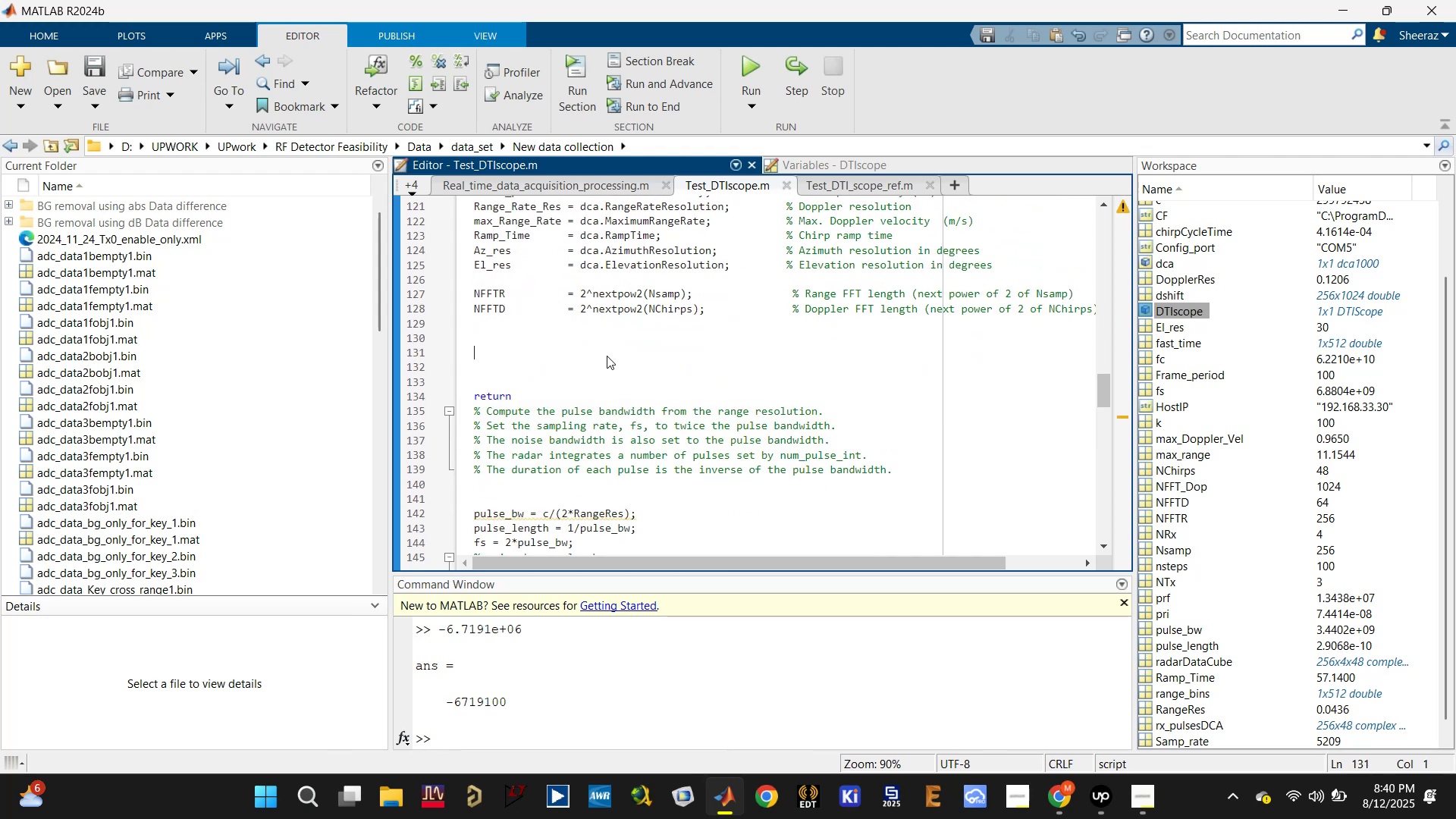 
key(F5)
 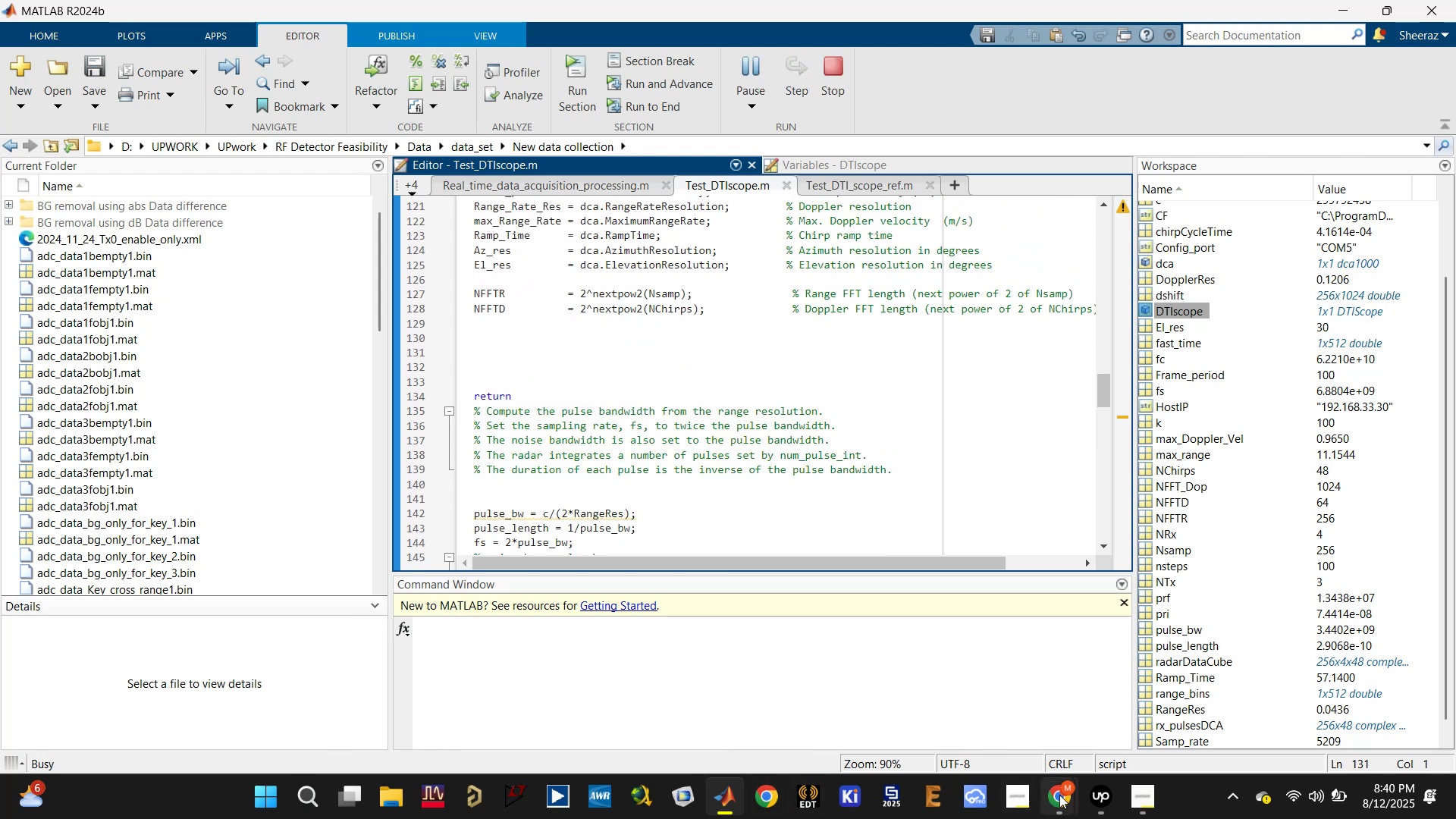 
left_click([1065, 799])
 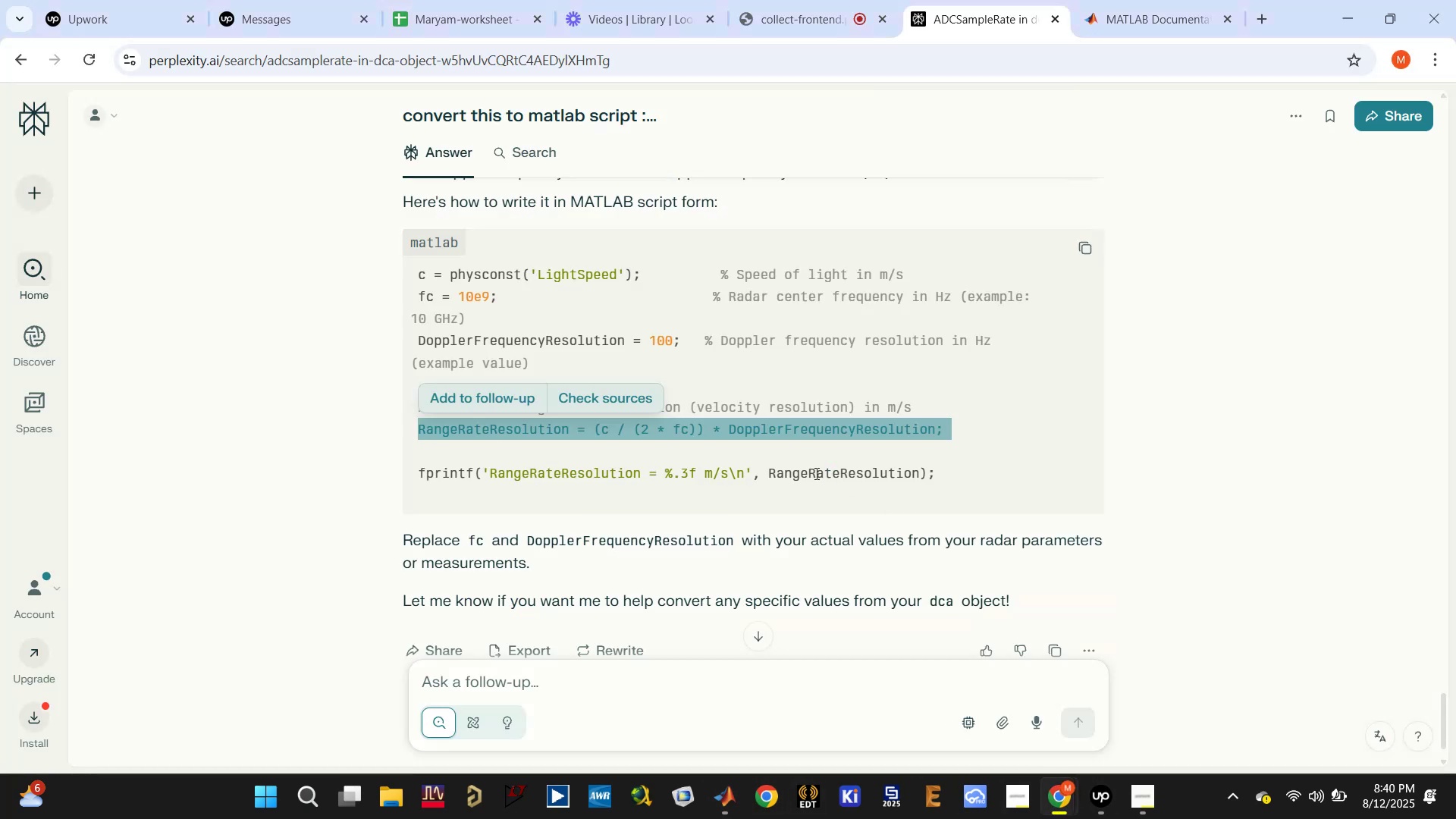 
left_click([671, 440])
 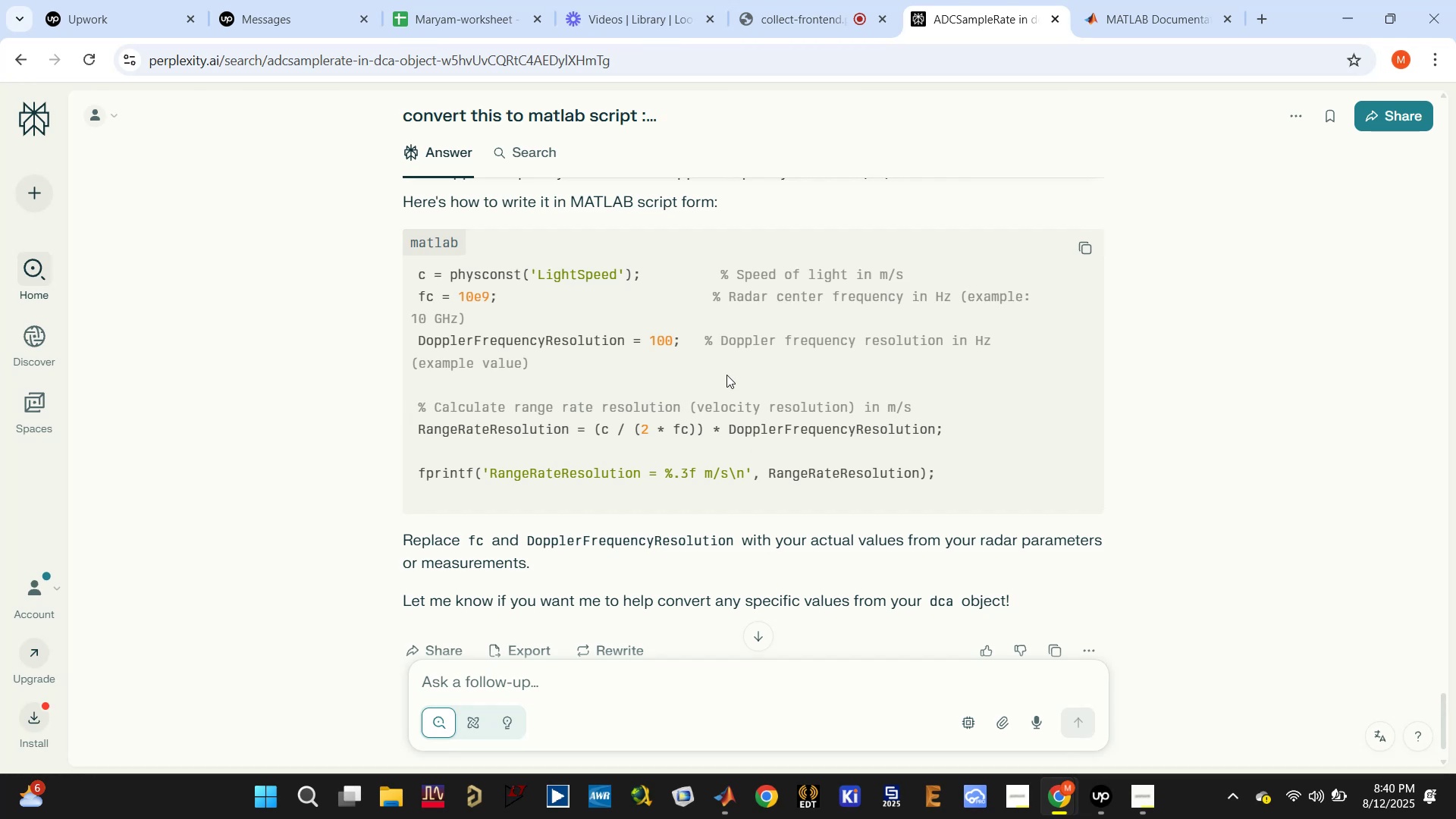 
wait(12.62)
 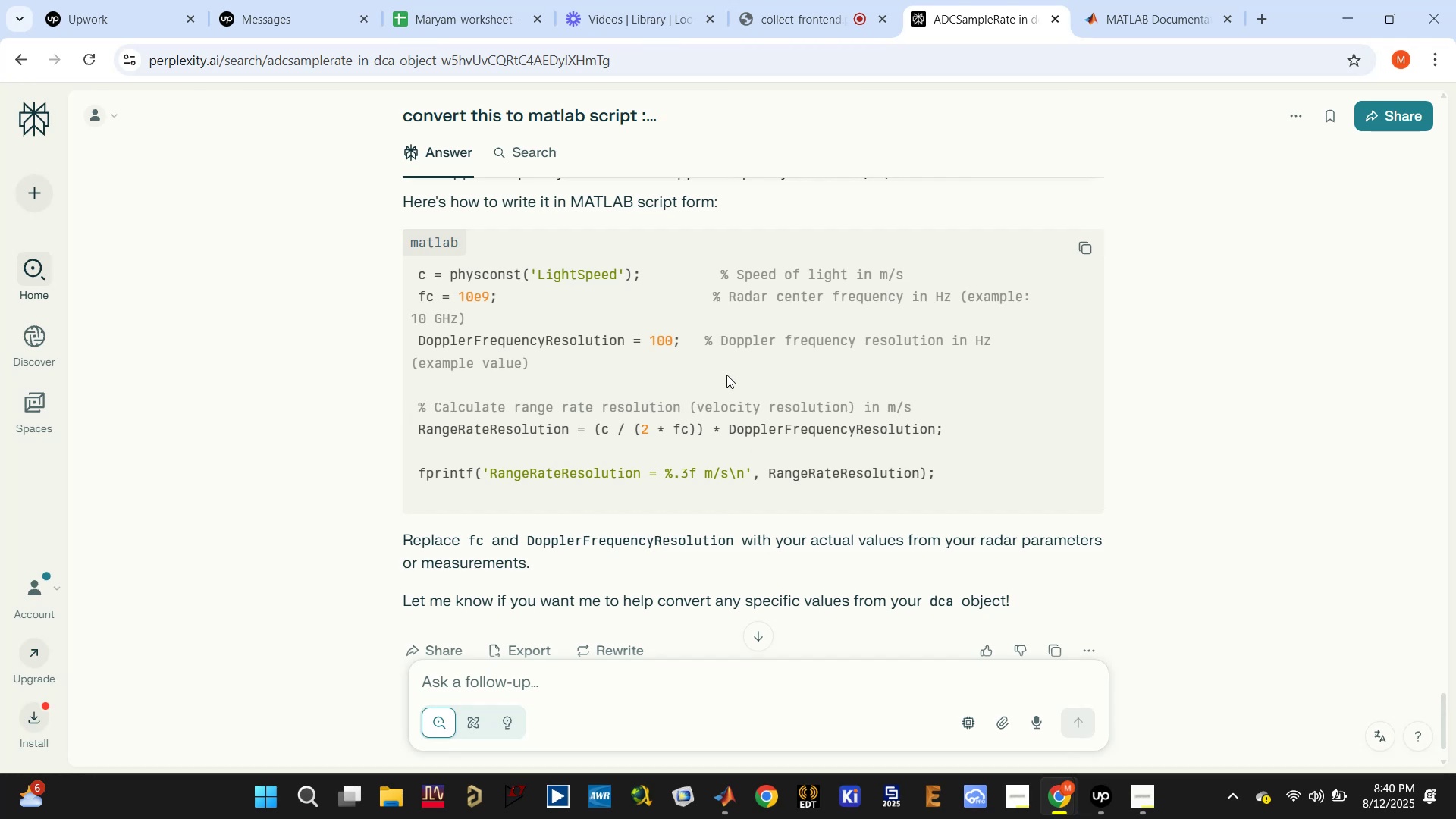 
scroll: coordinate [545, 439], scroll_direction: down, amount: 3.0
 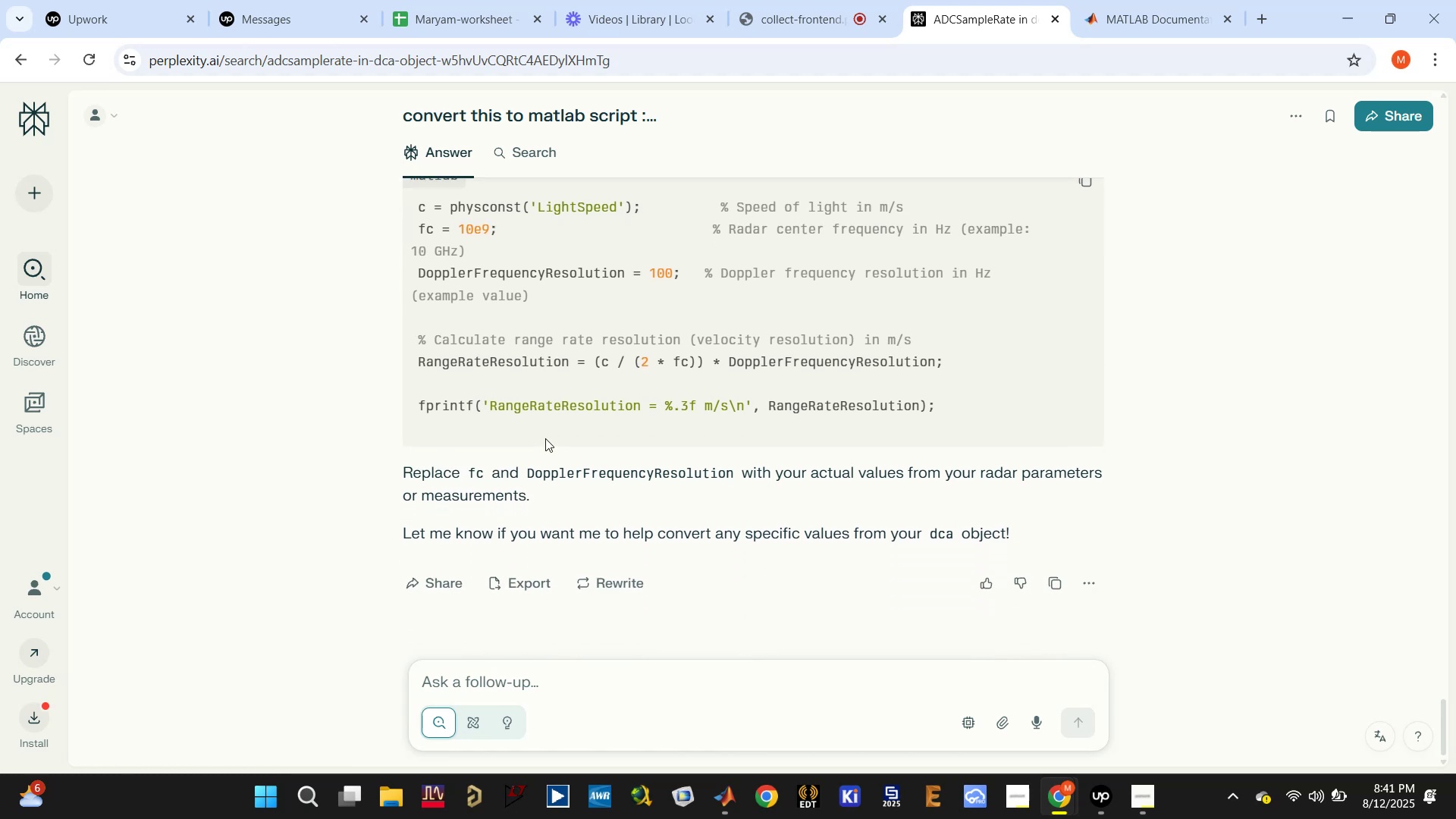 
scroll: coordinate [874, 364], scroll_direction: up, amount: 2.0
 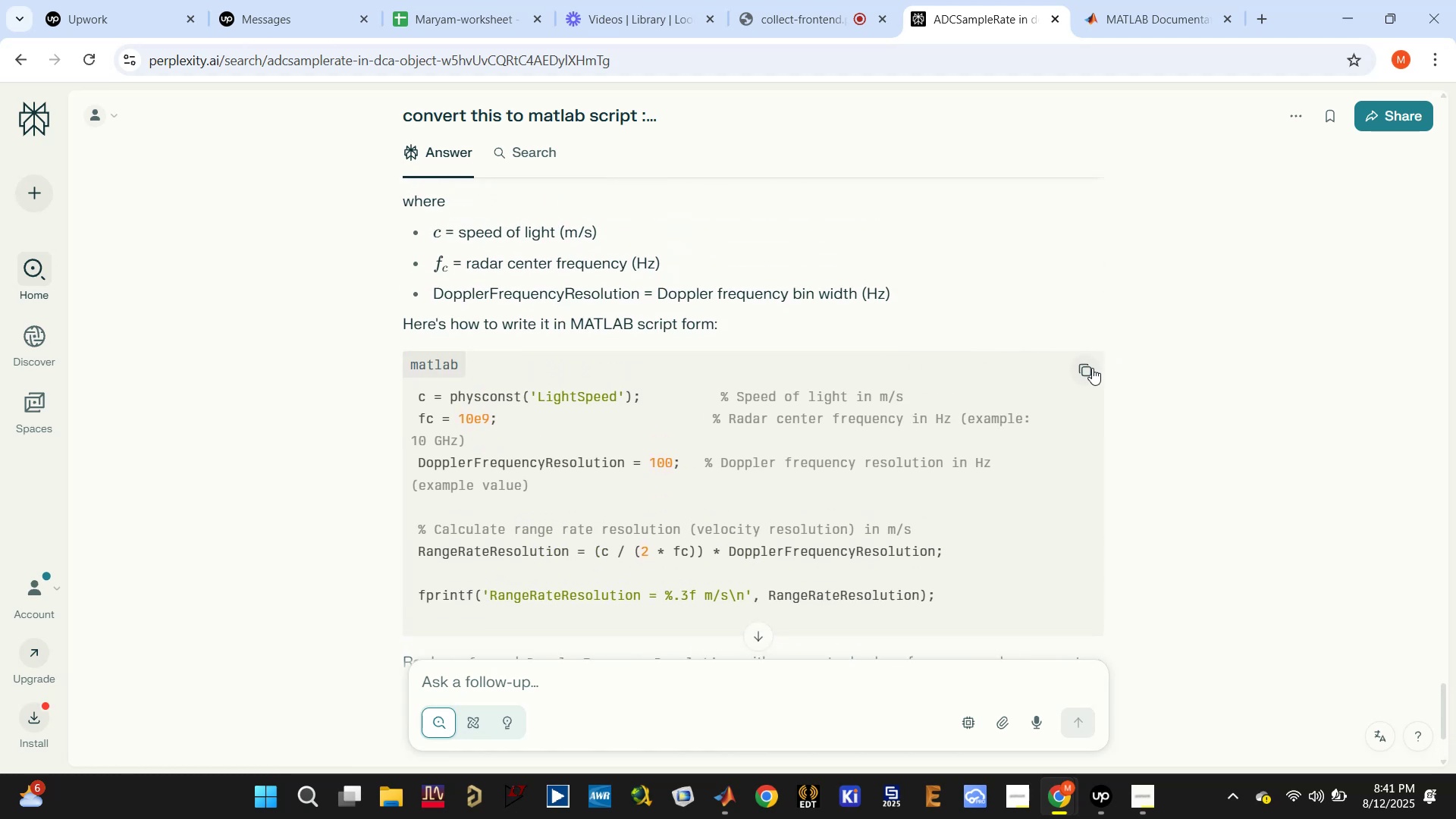 
left_click([1087, 369])
 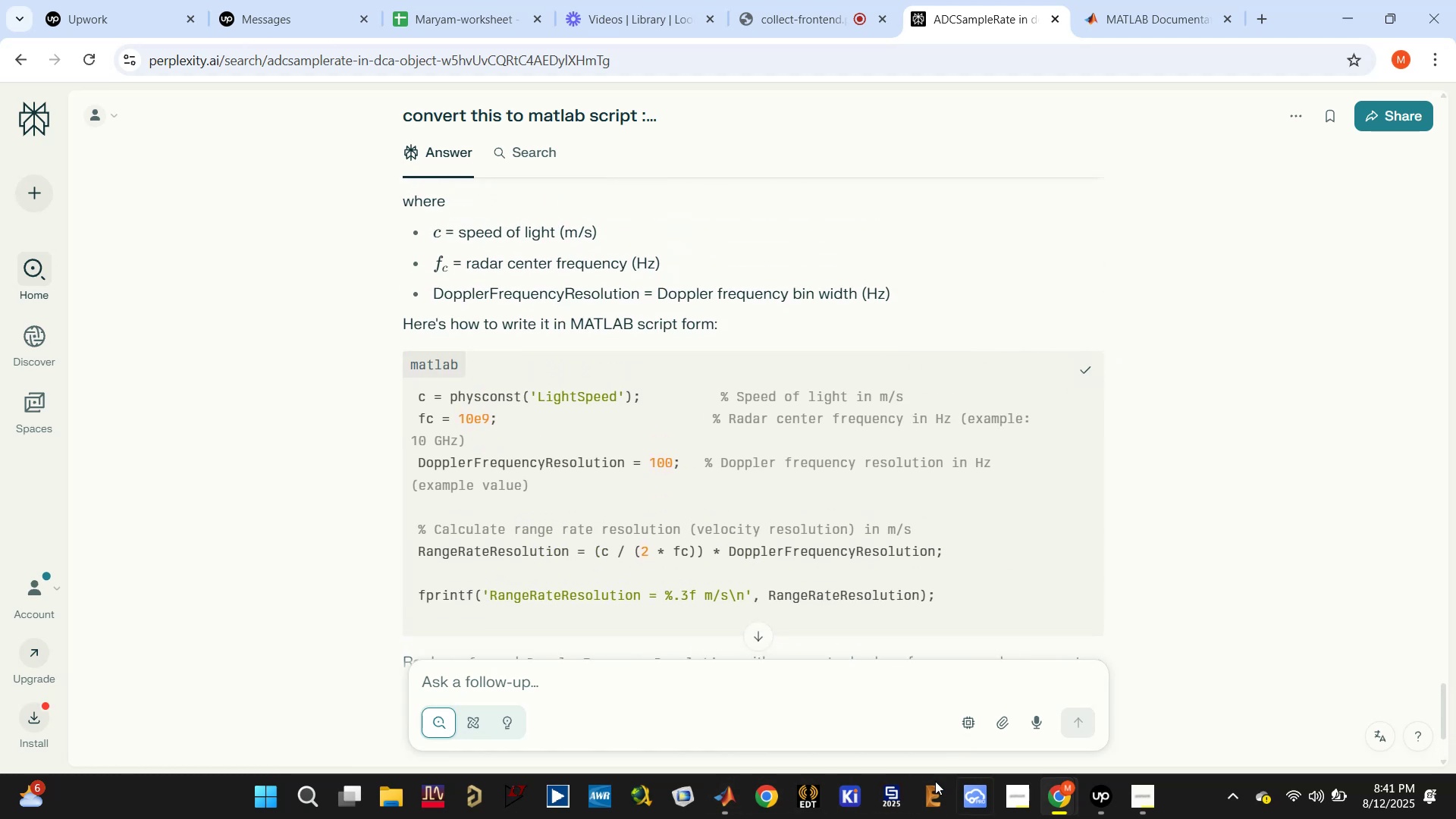 
left_click([724, 798])
 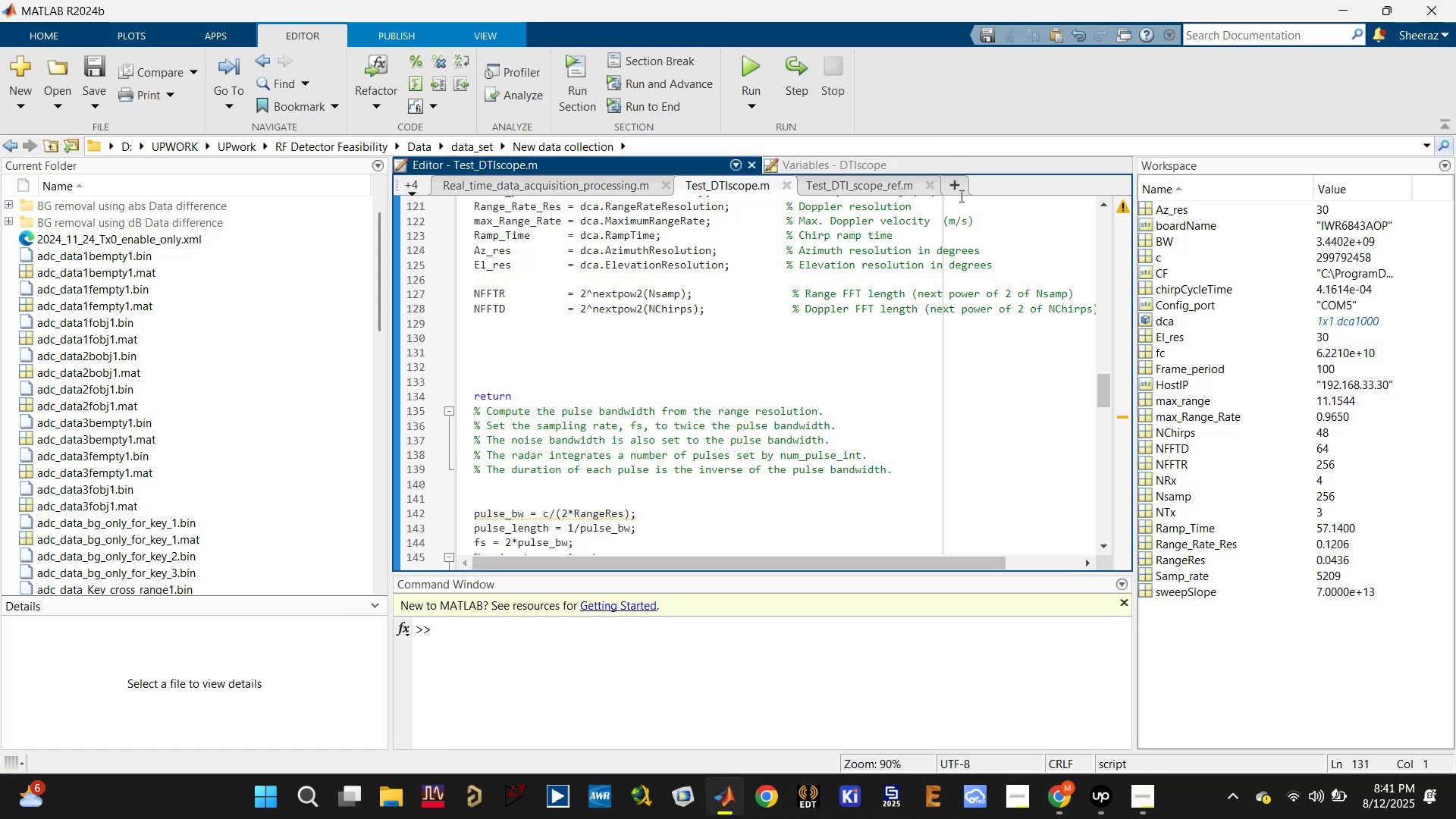 
left_click([959, 186])
 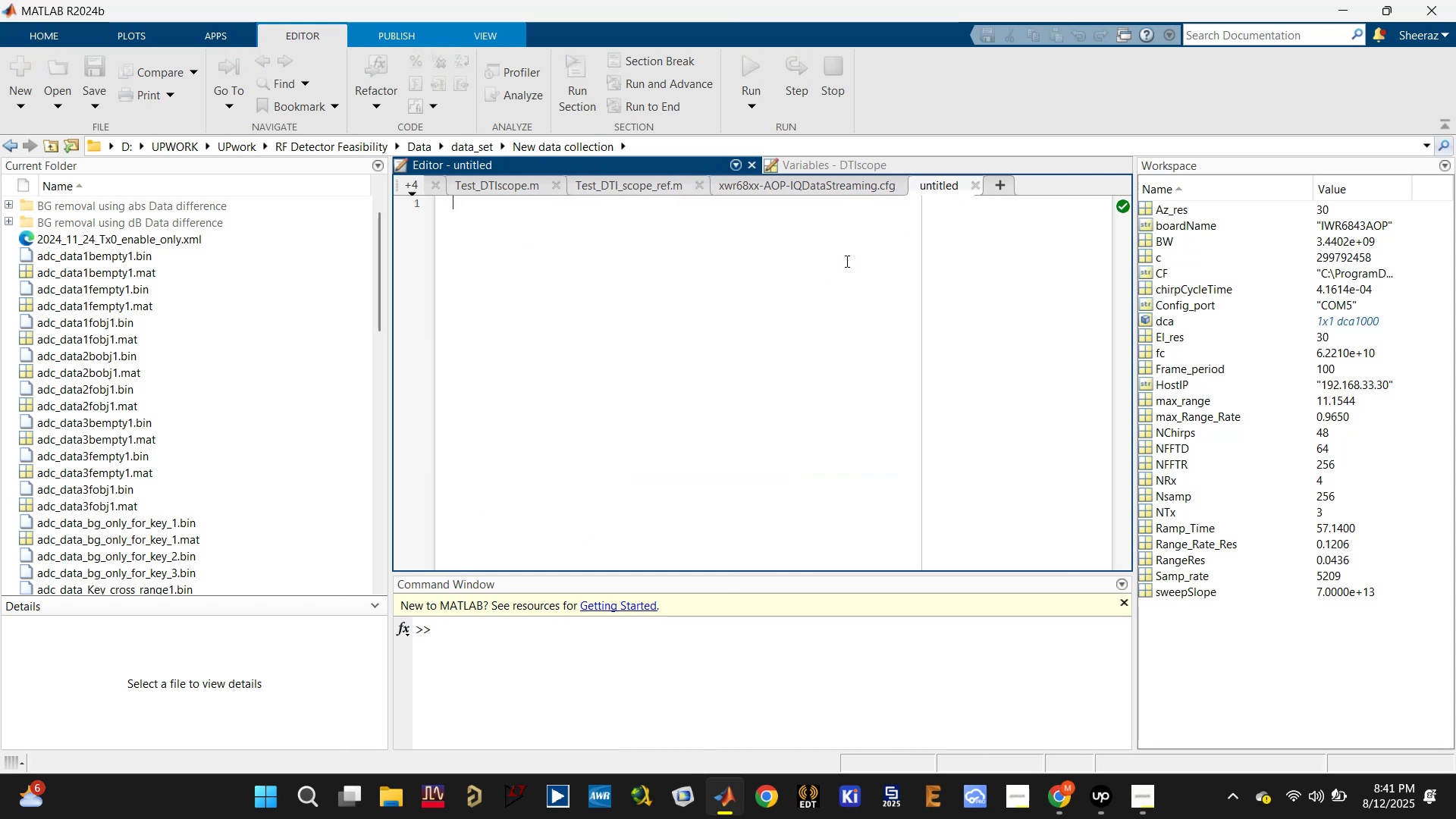 
key(Control+V)
 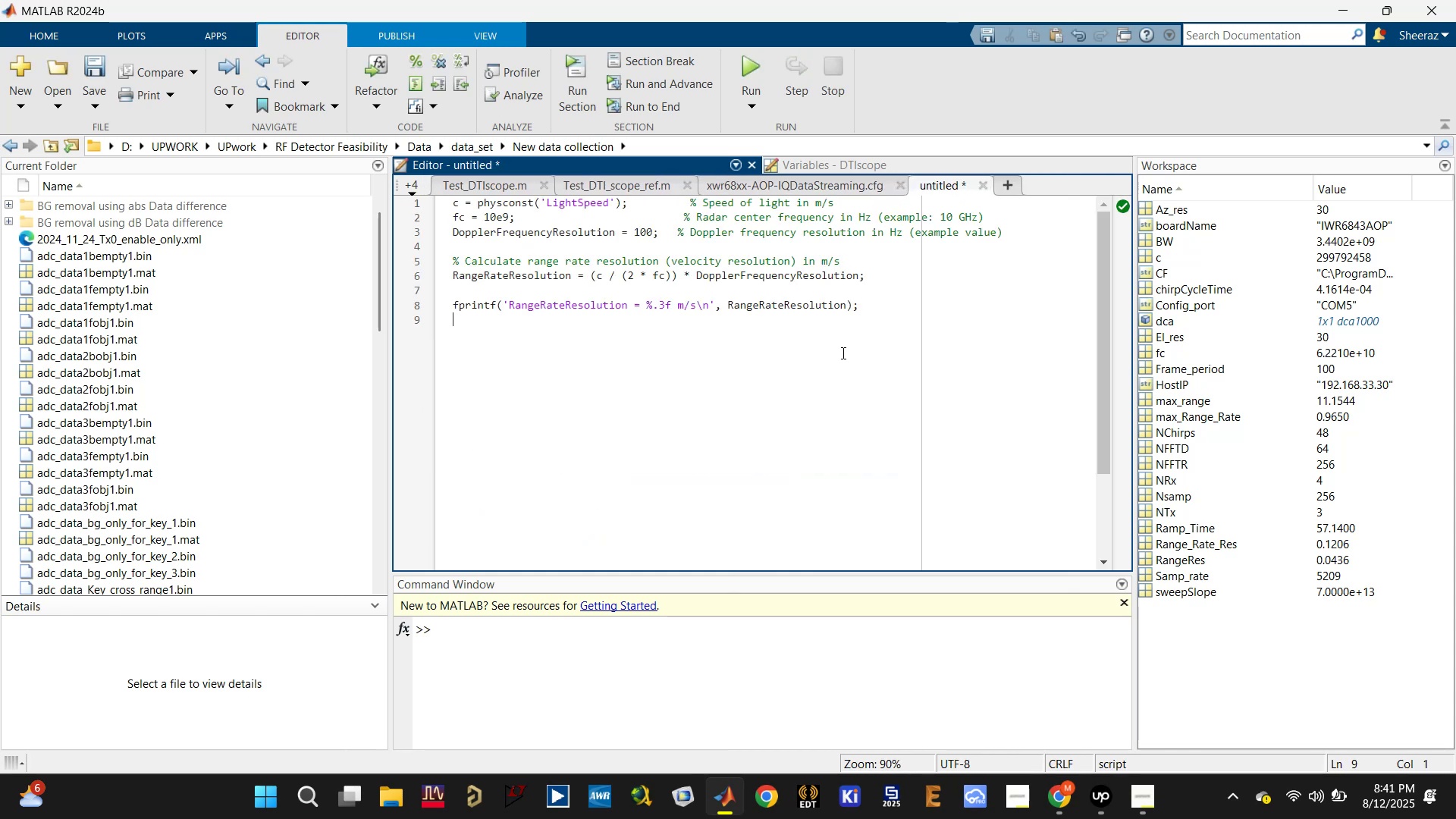 
left_click_drag(start_coordinate=[885, 380], to_coordinate=[344, 190])
 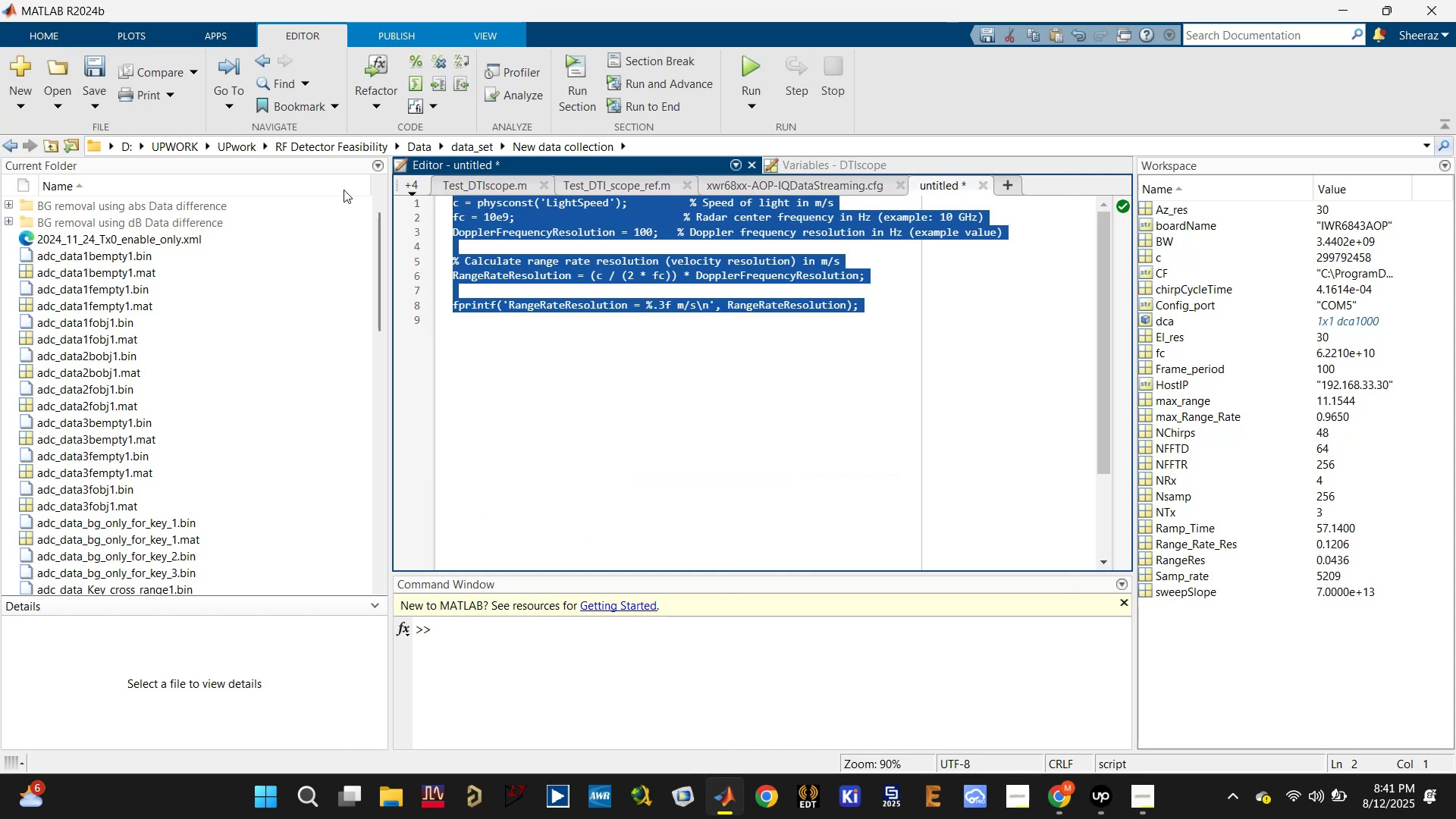 
key(Control+Enter)
 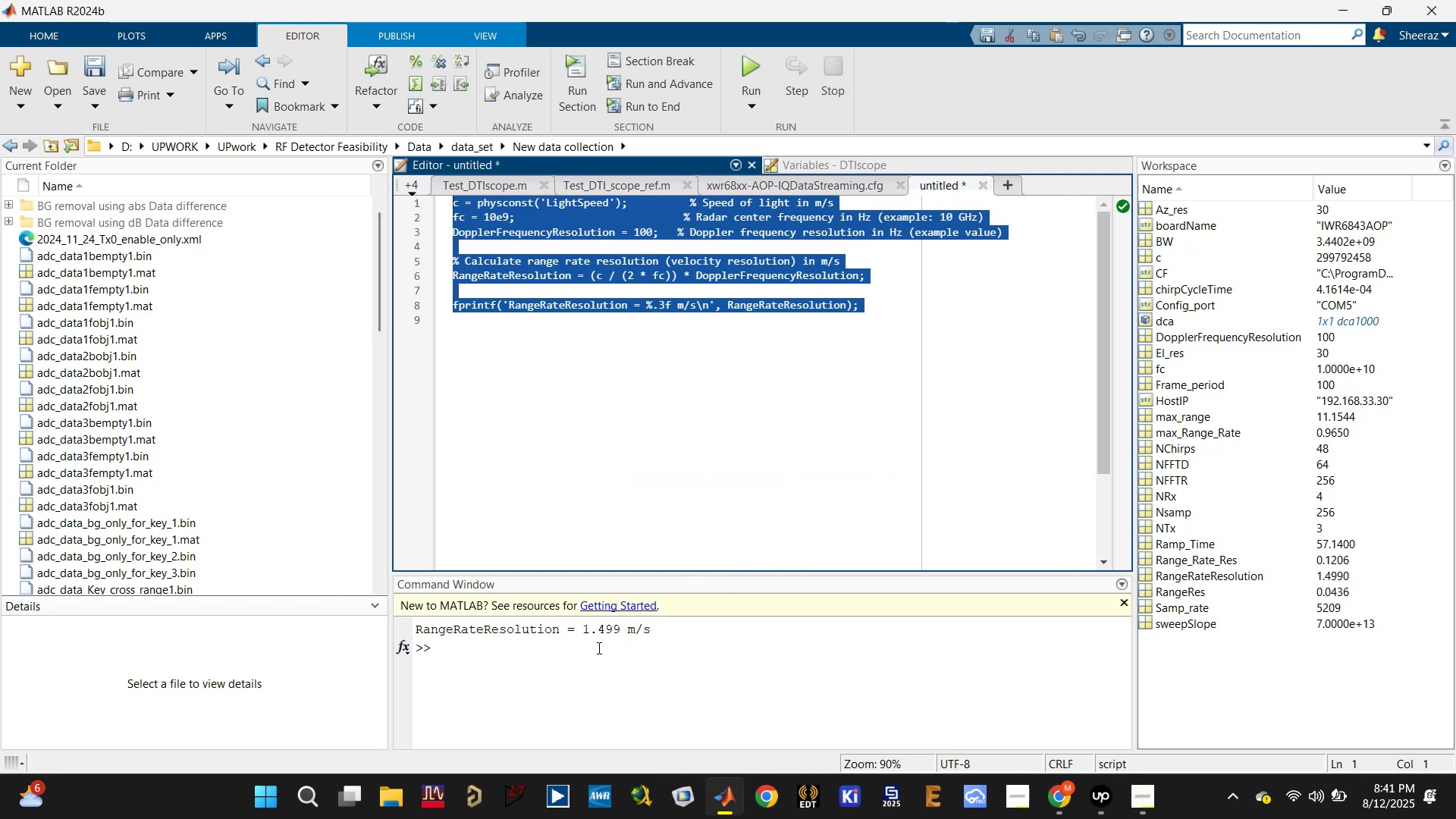 
left_click_drag(start_coordinate=[584, 630], to_coordinate=[673, 627])
 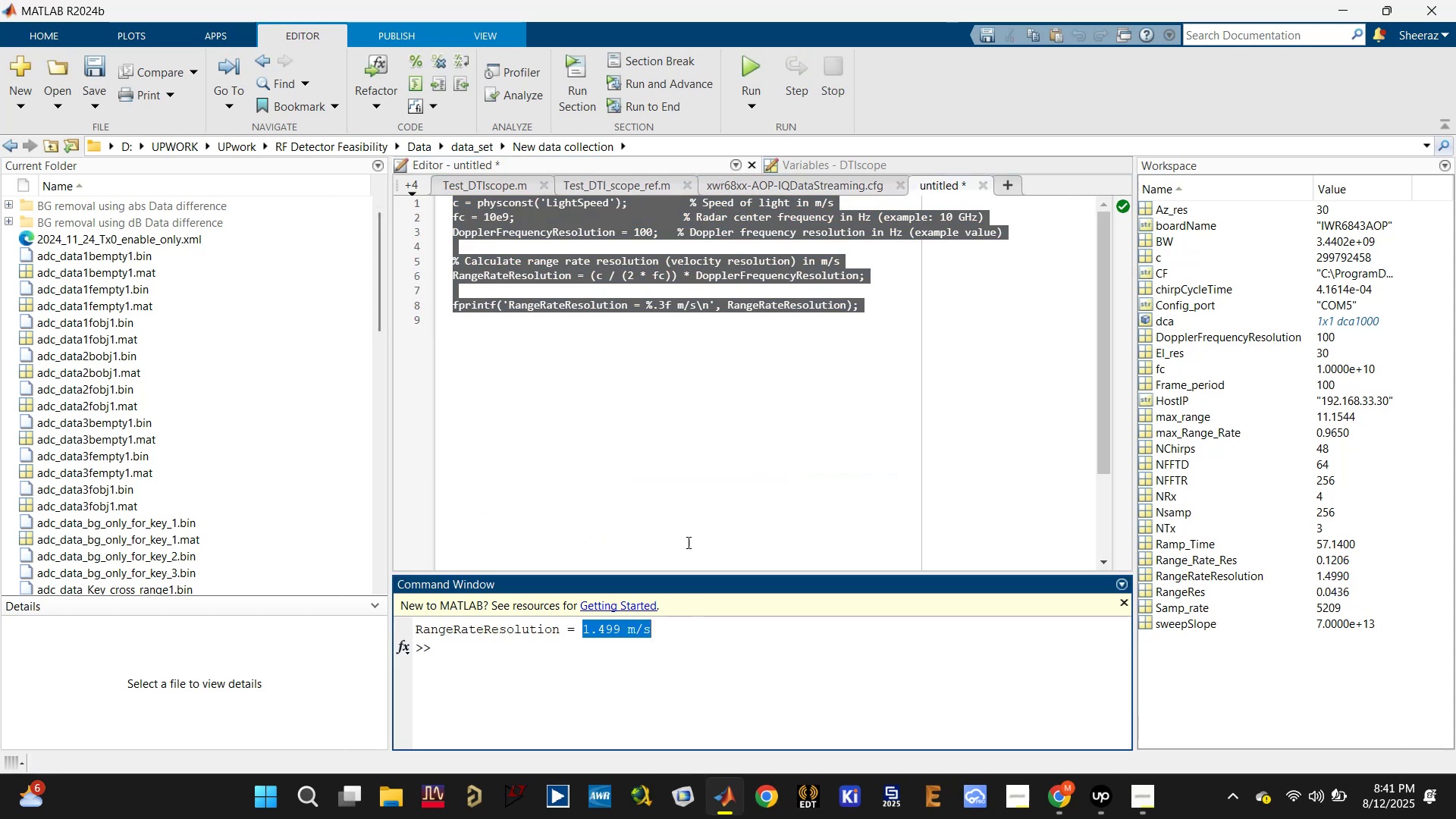 
left_click([686, 400])
 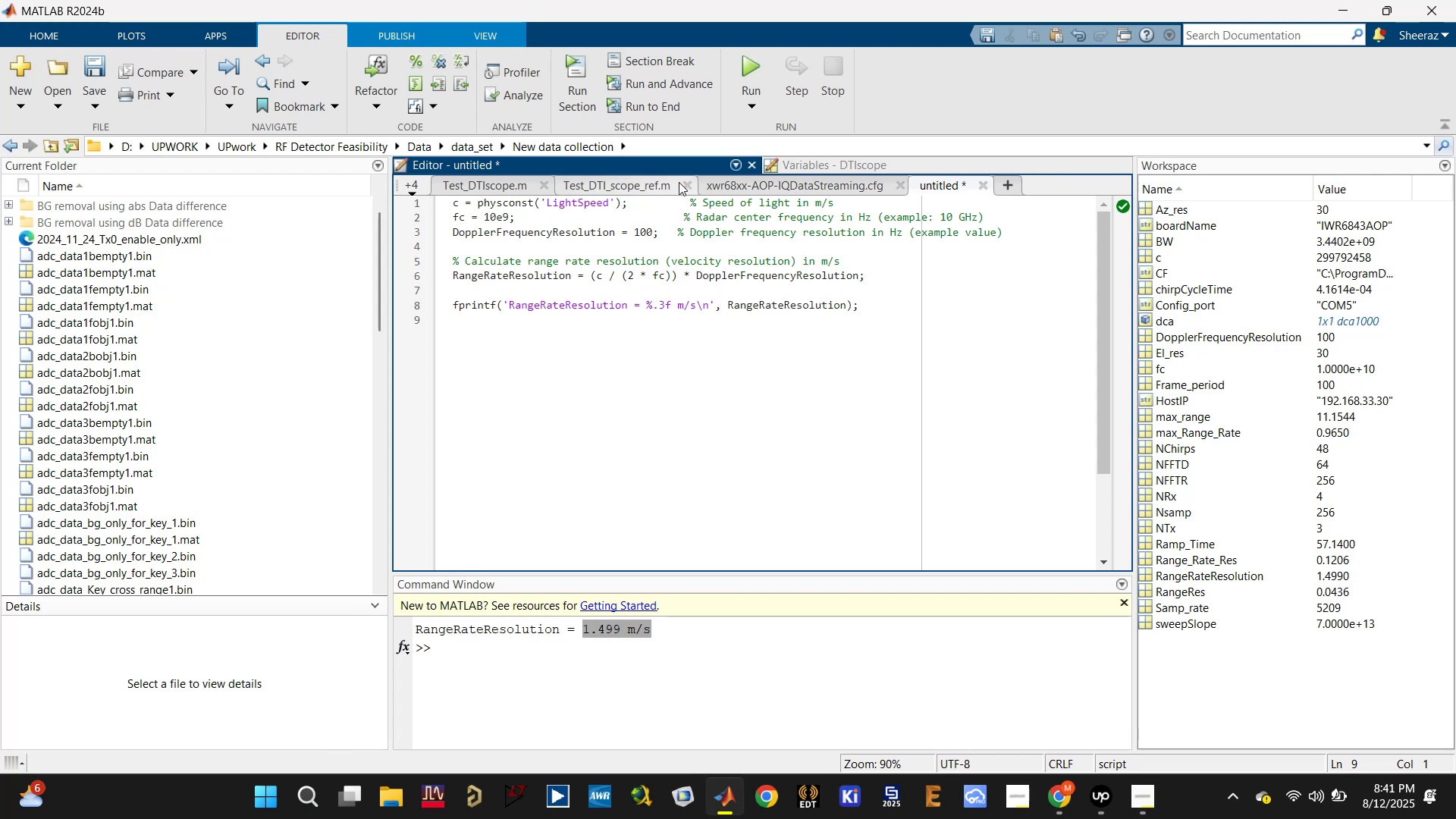 
left_click([658, 168])
 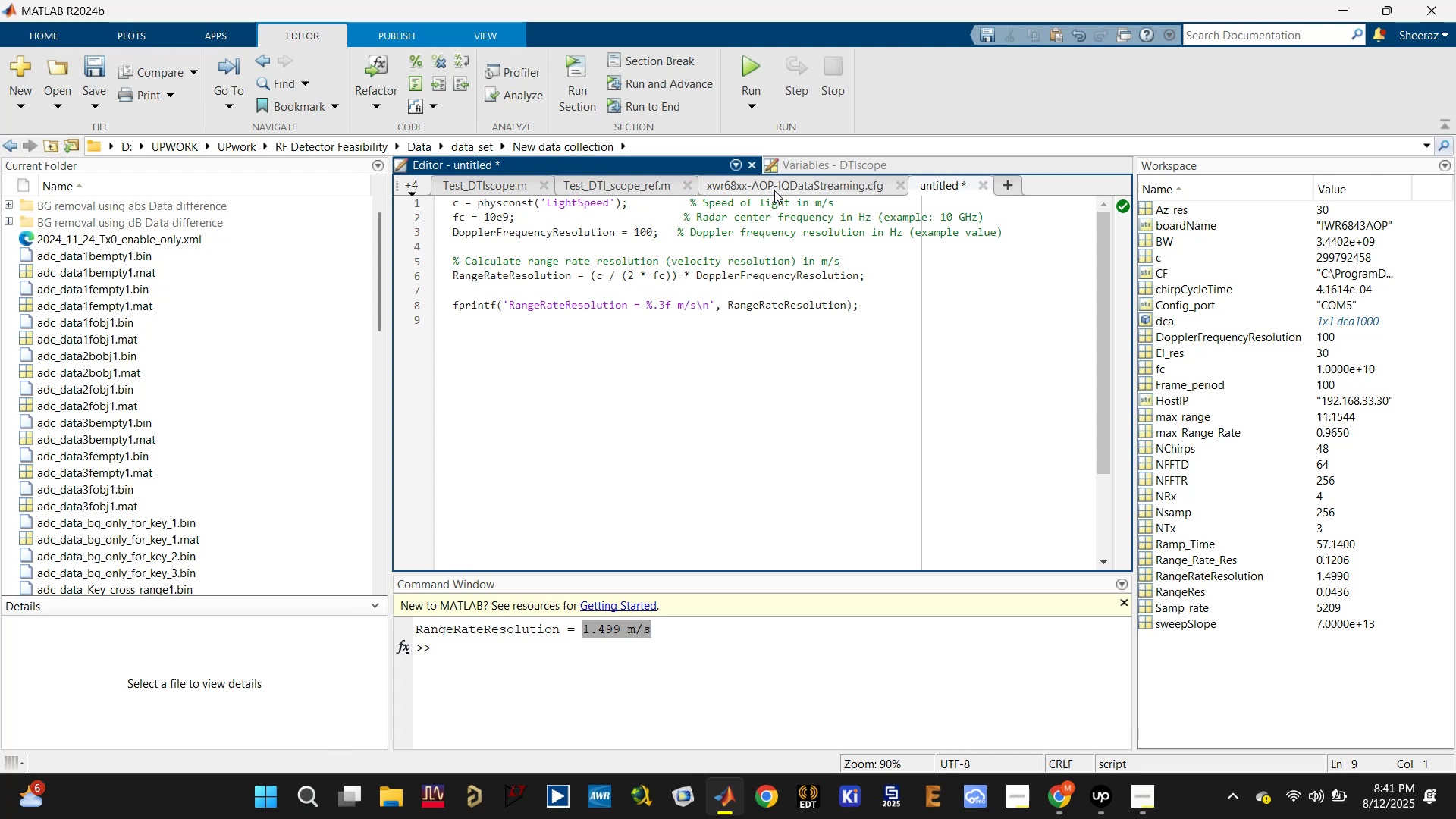 
left_click([774, 190])
 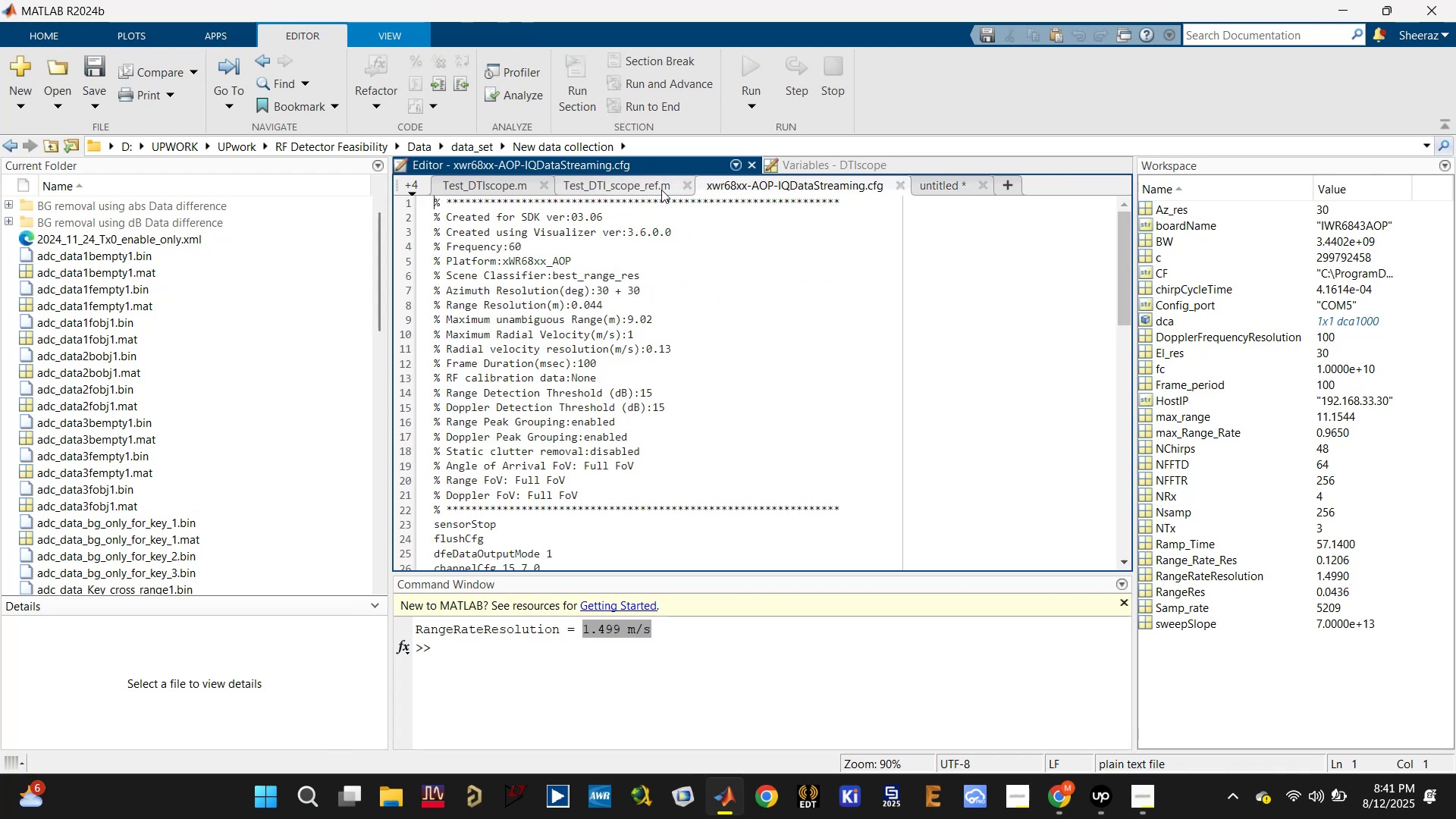 
left_click([643, 190])
 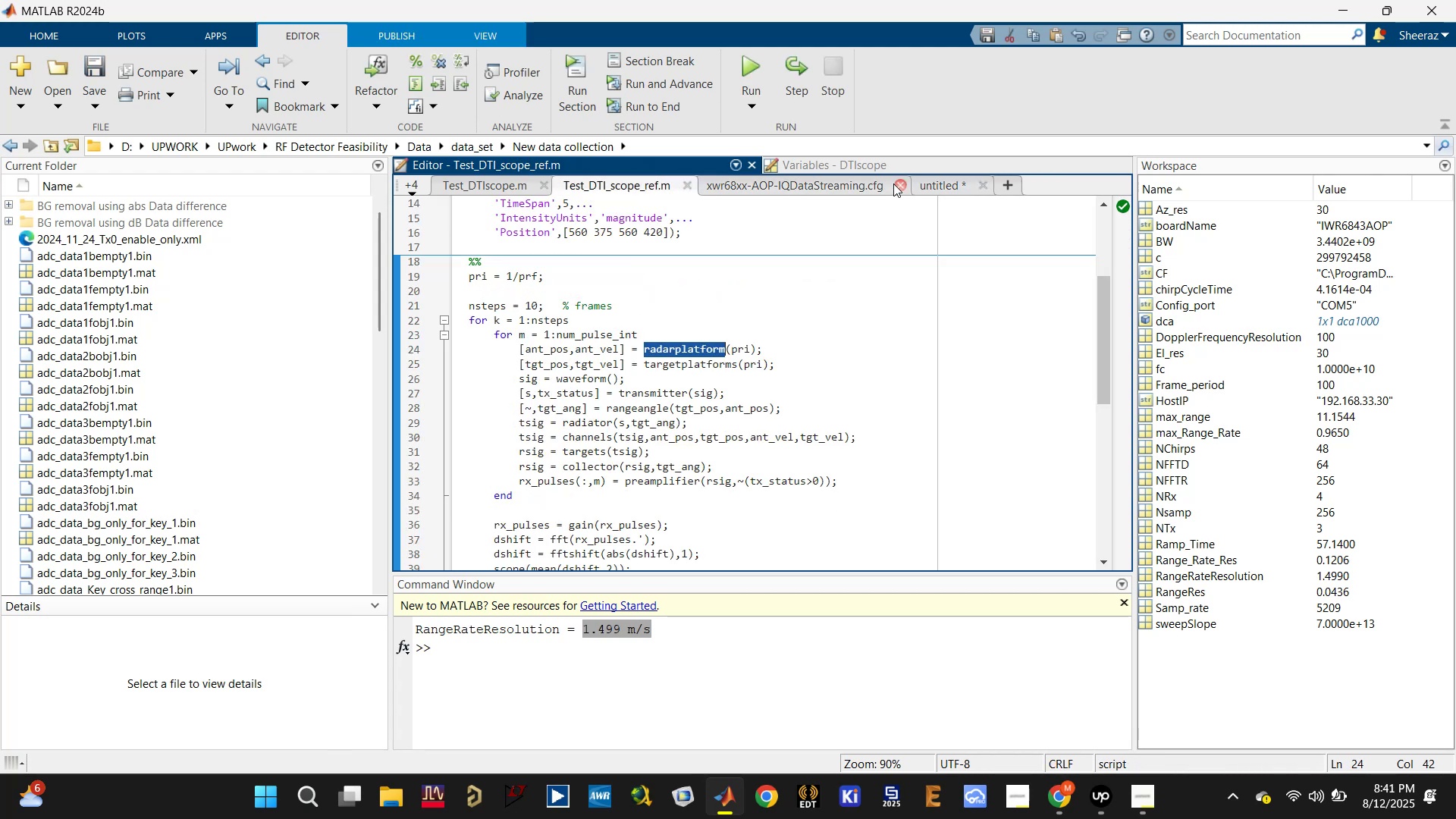 
left_click([895, 183])
 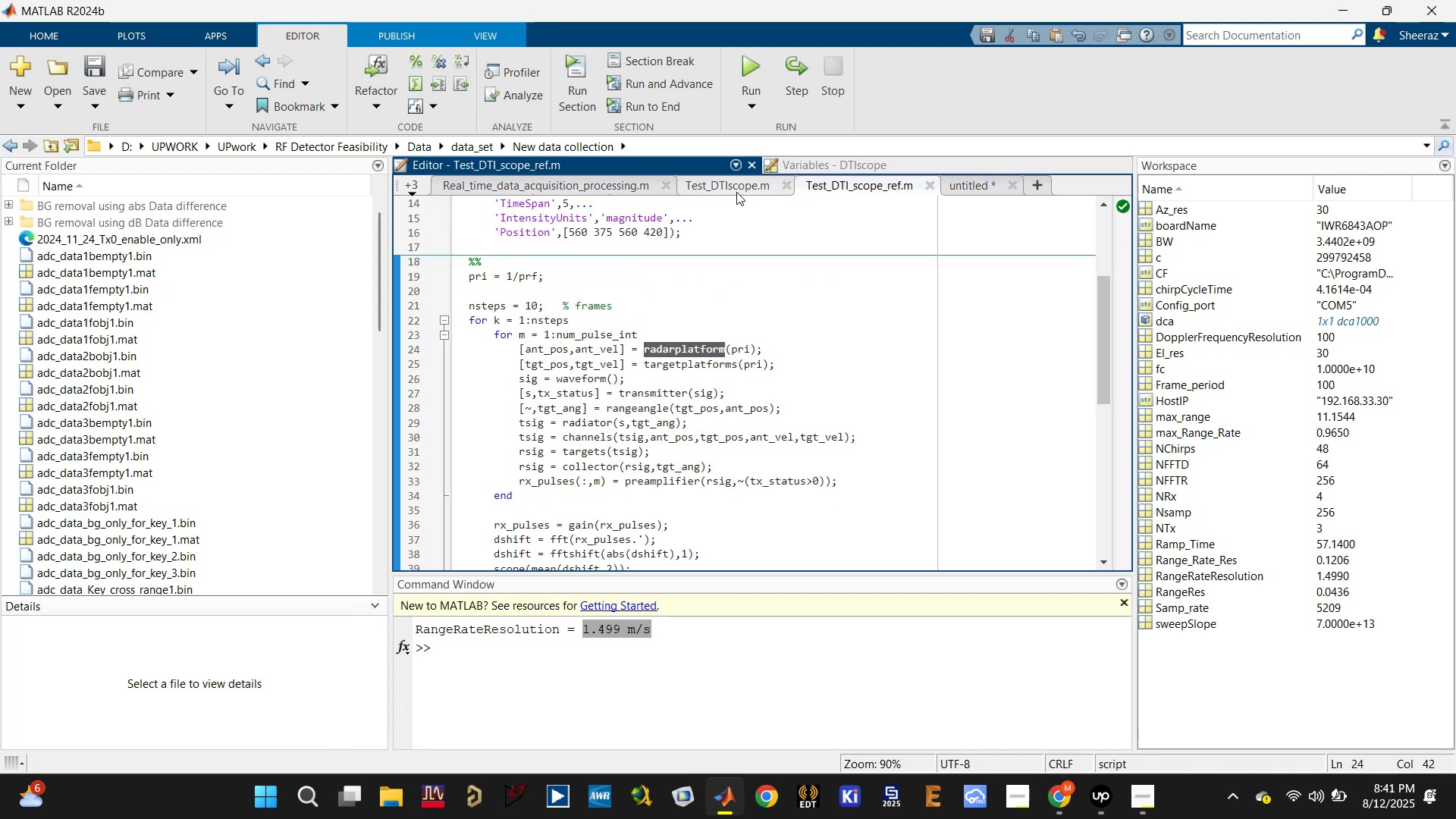 
left_click([748, 187])
 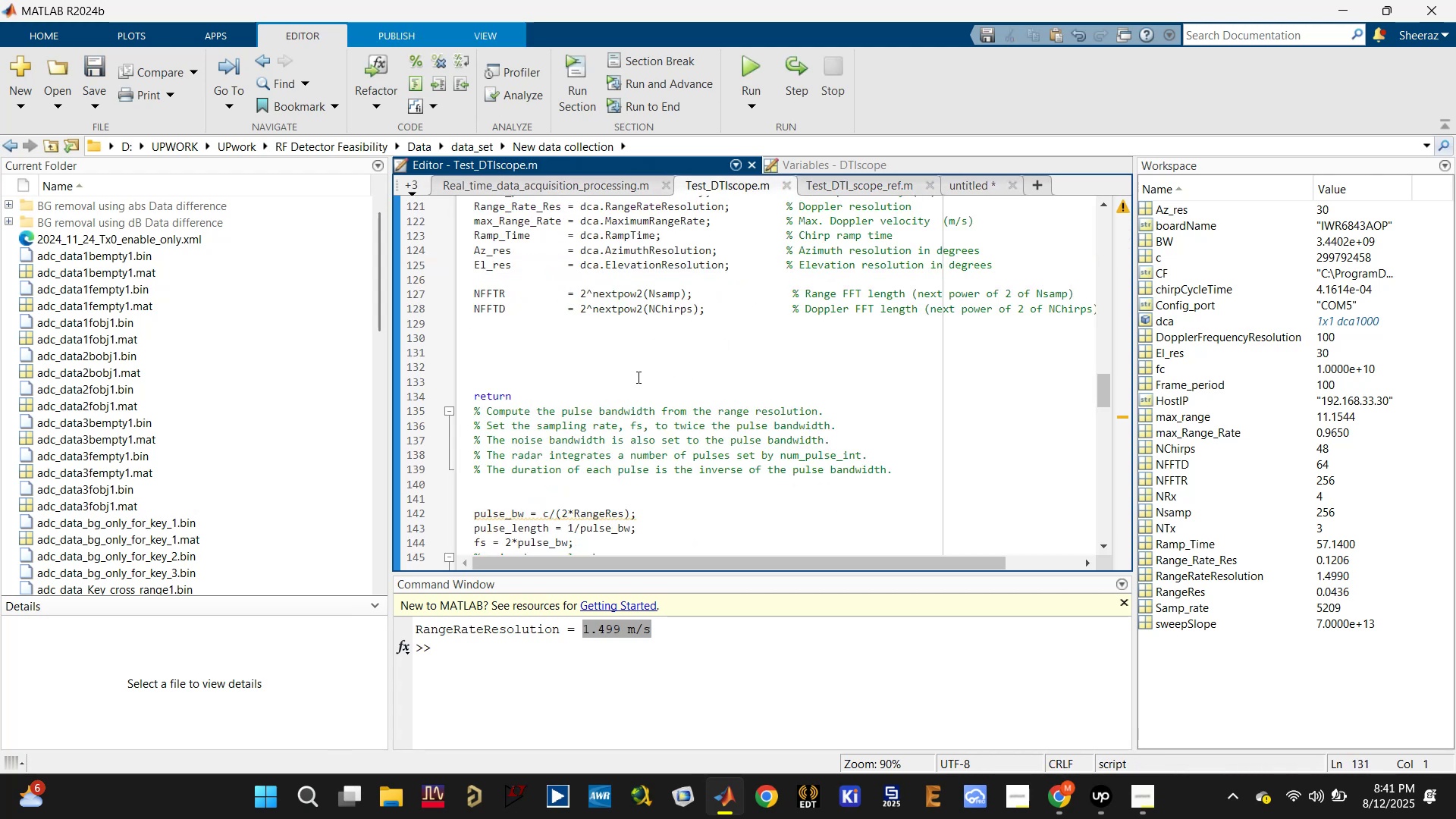 
scroll: coordinate [621, 348], scroll_direction: up, amount: 1.0
 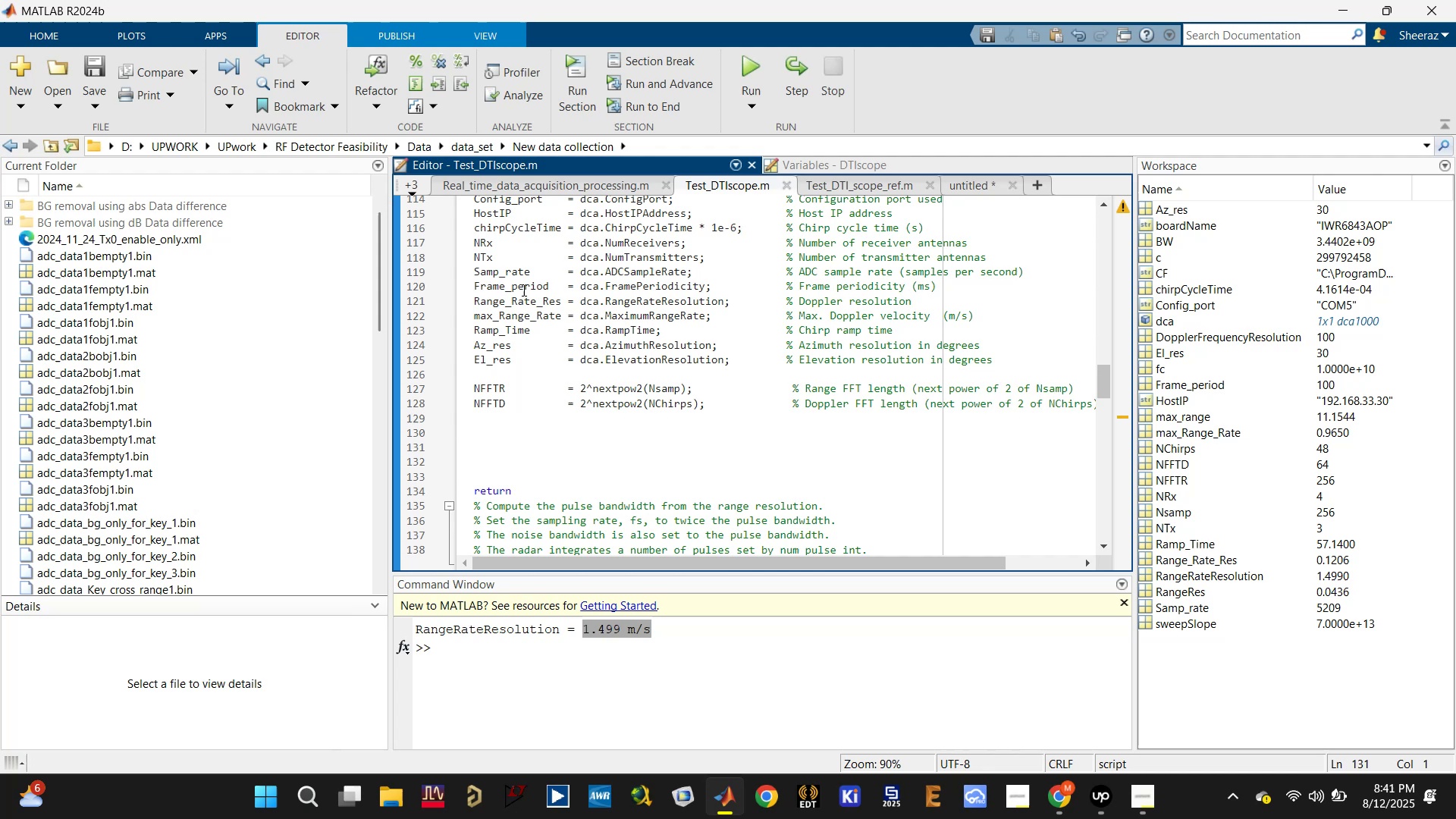 
double_click([517, 294])
 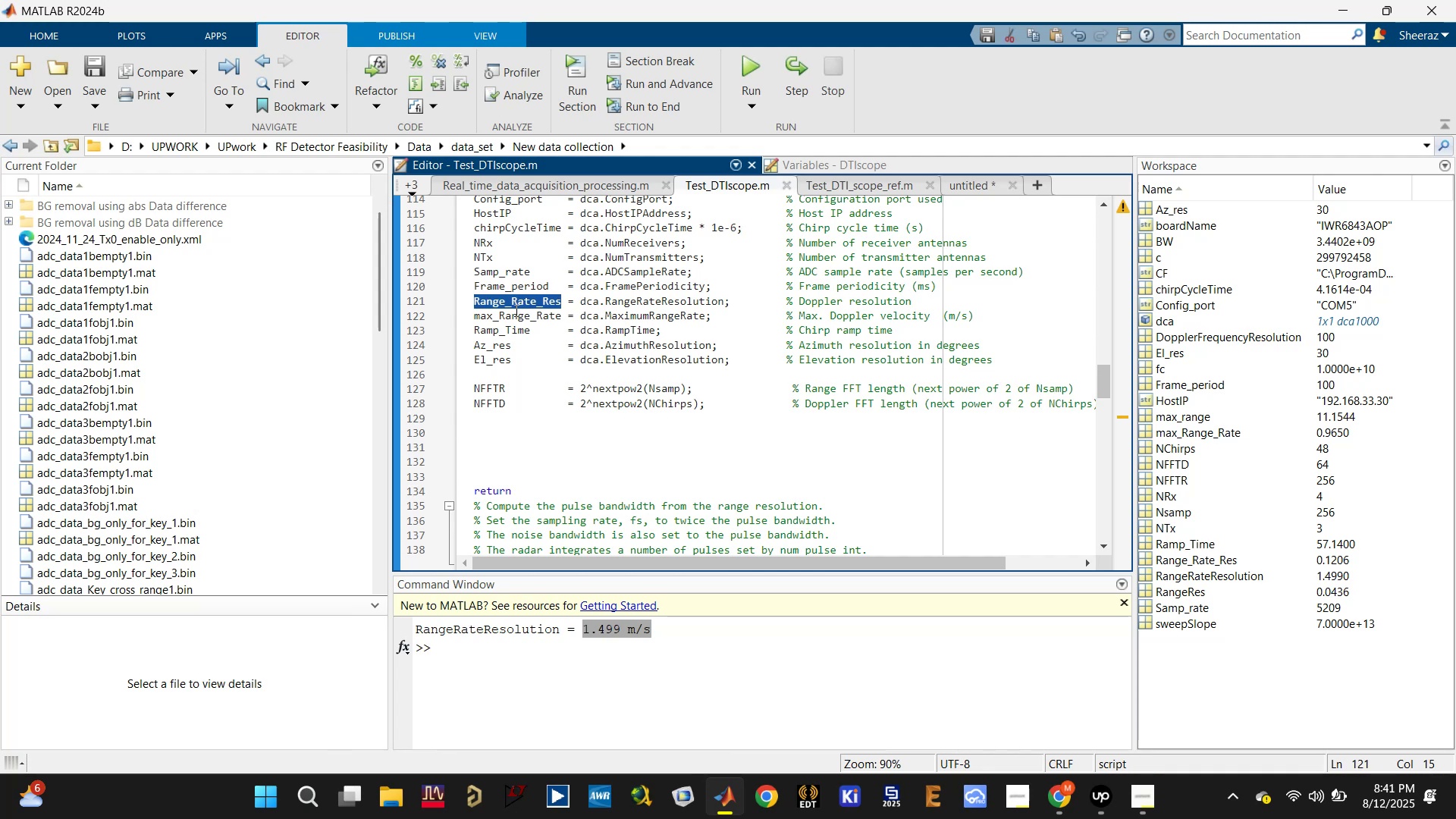 
key(Control+C)
 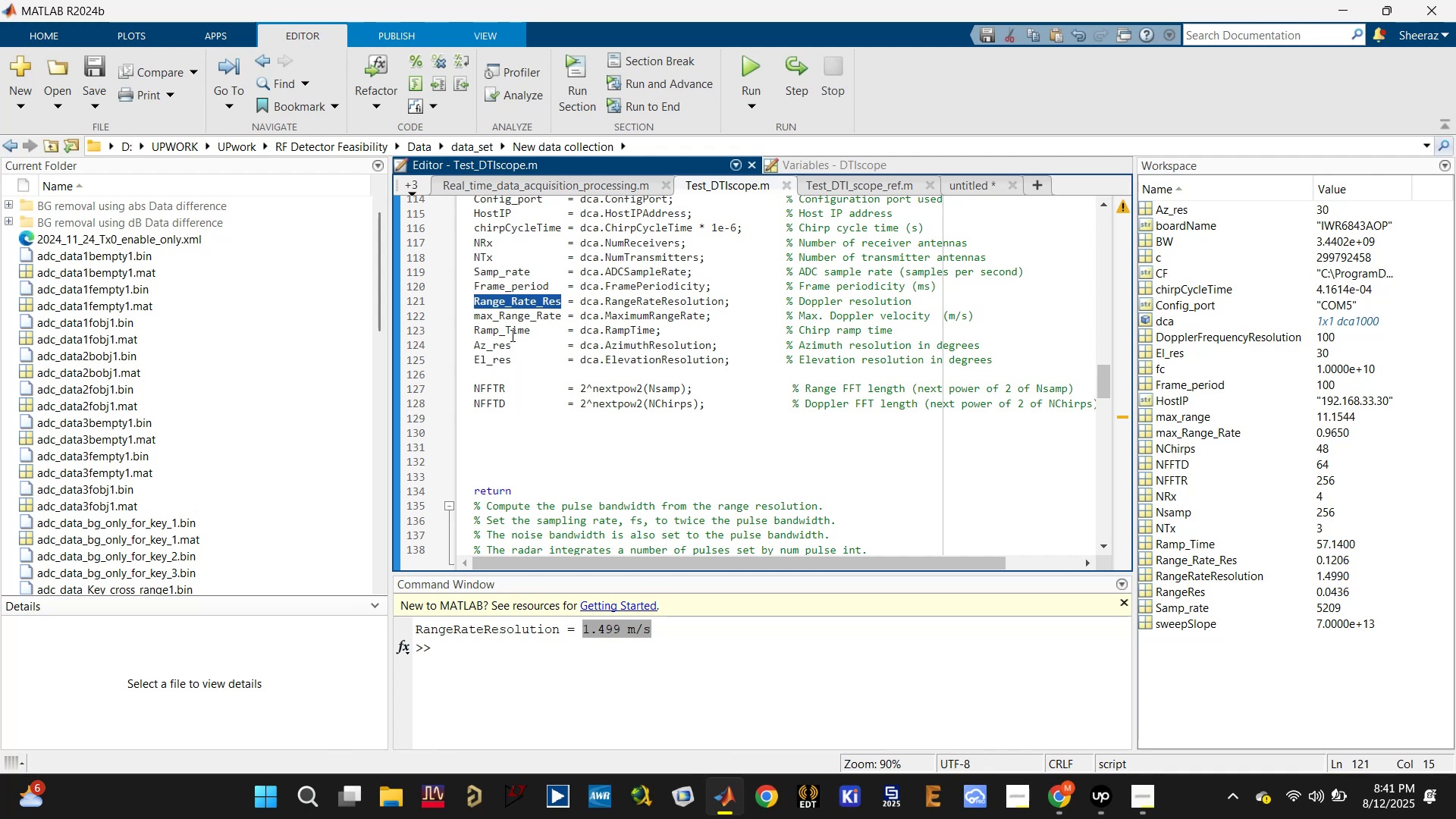 
scroll: coordinate [513, 353], scroll_direction: down, amount: 3.0
 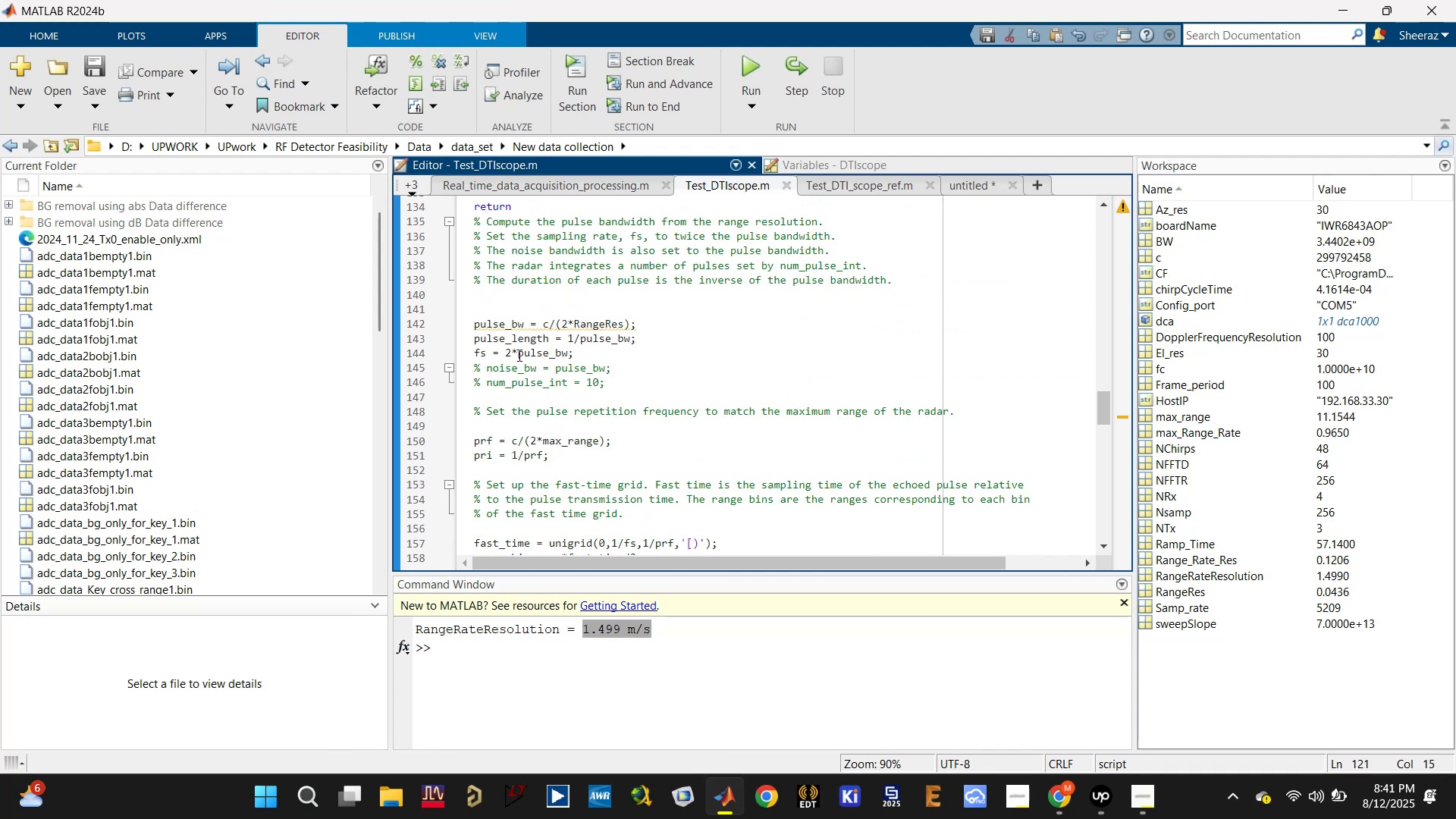 
scroll: coordinate [530, 338], scroll_direction: up, amount: 2.0
 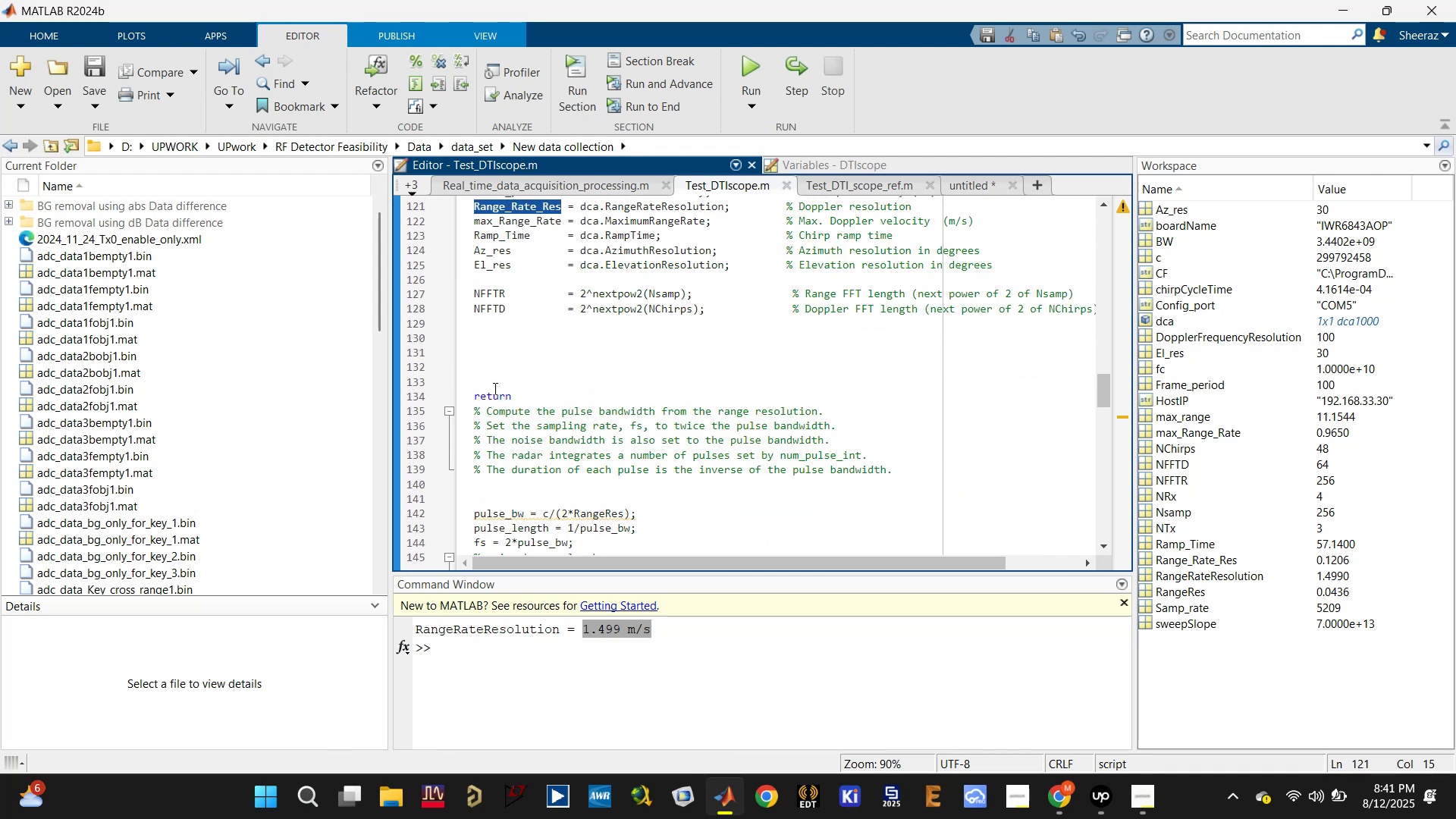 
double_click([495, 393])
 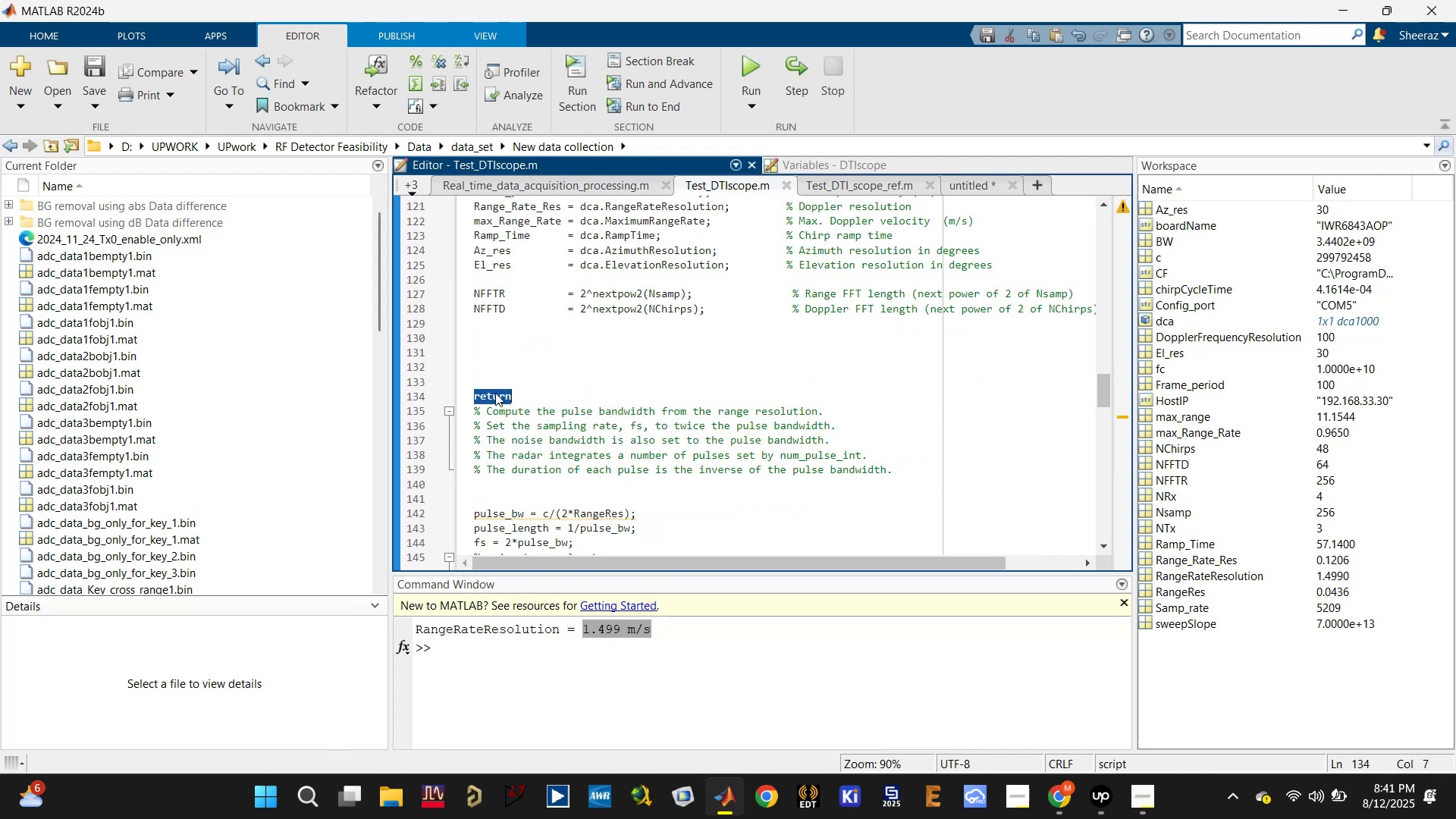 
key(Backspace)
 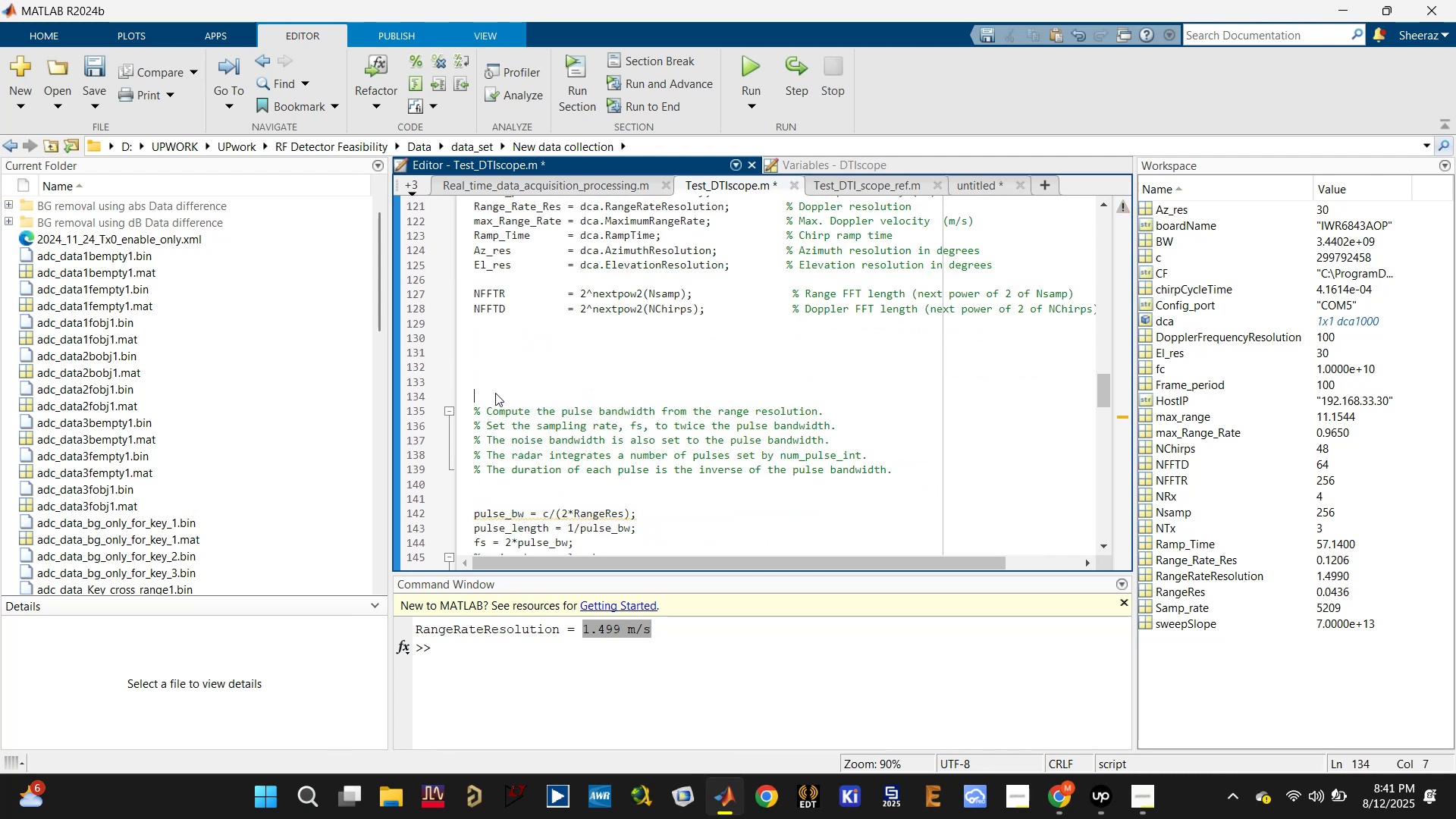 
key(Backspace)
 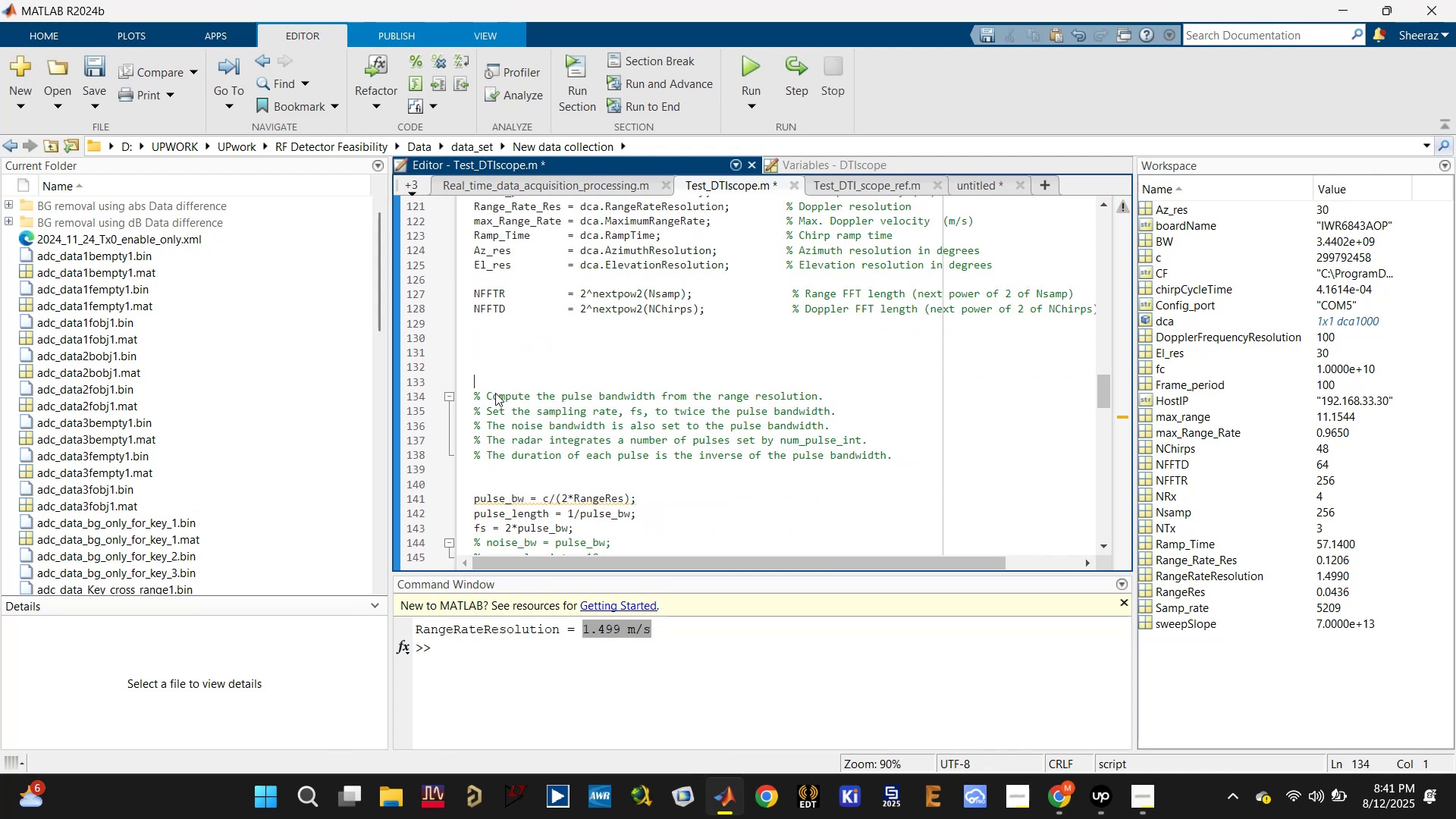 
key(Backspace)
 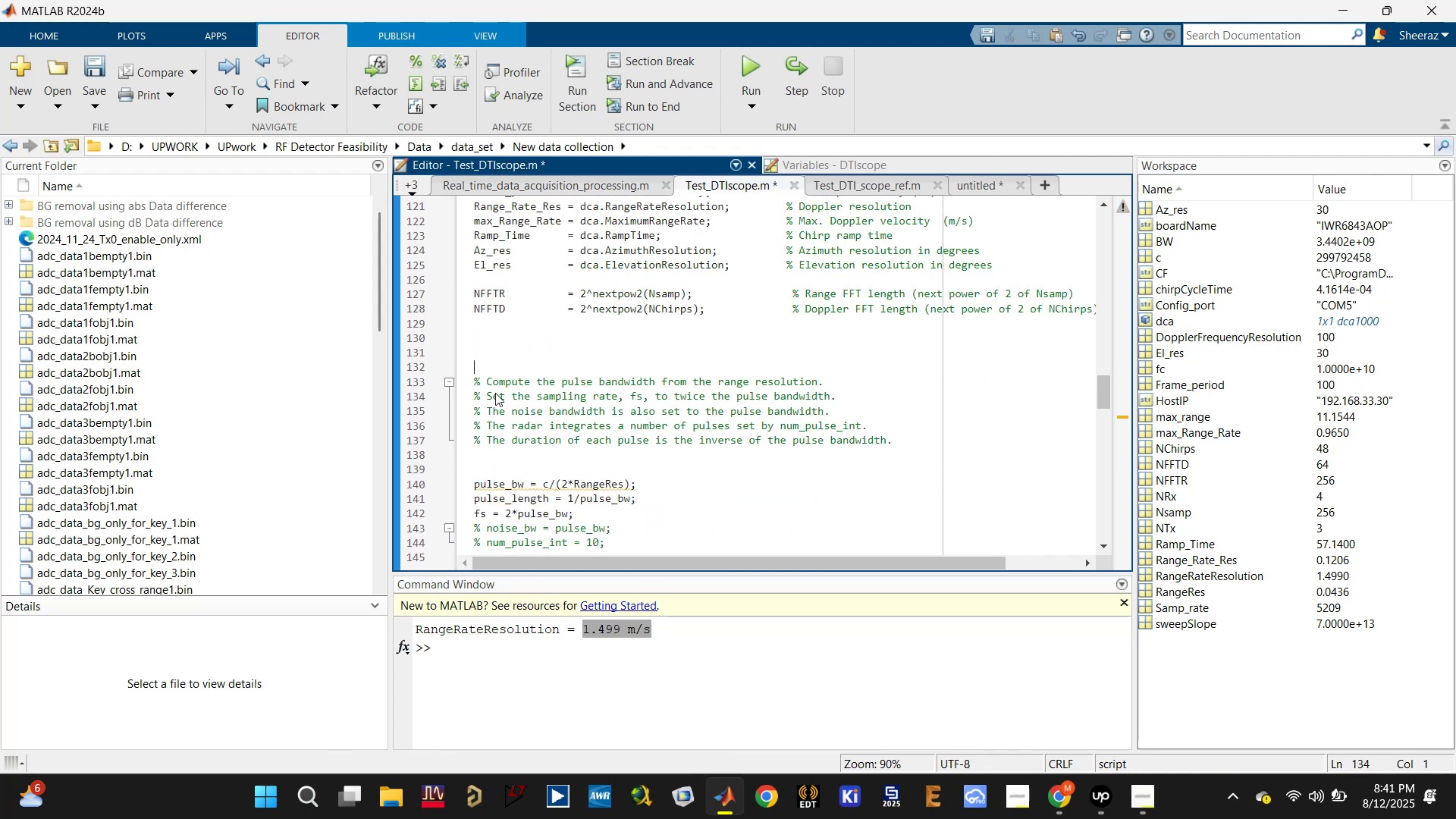 
key(Backspace)
 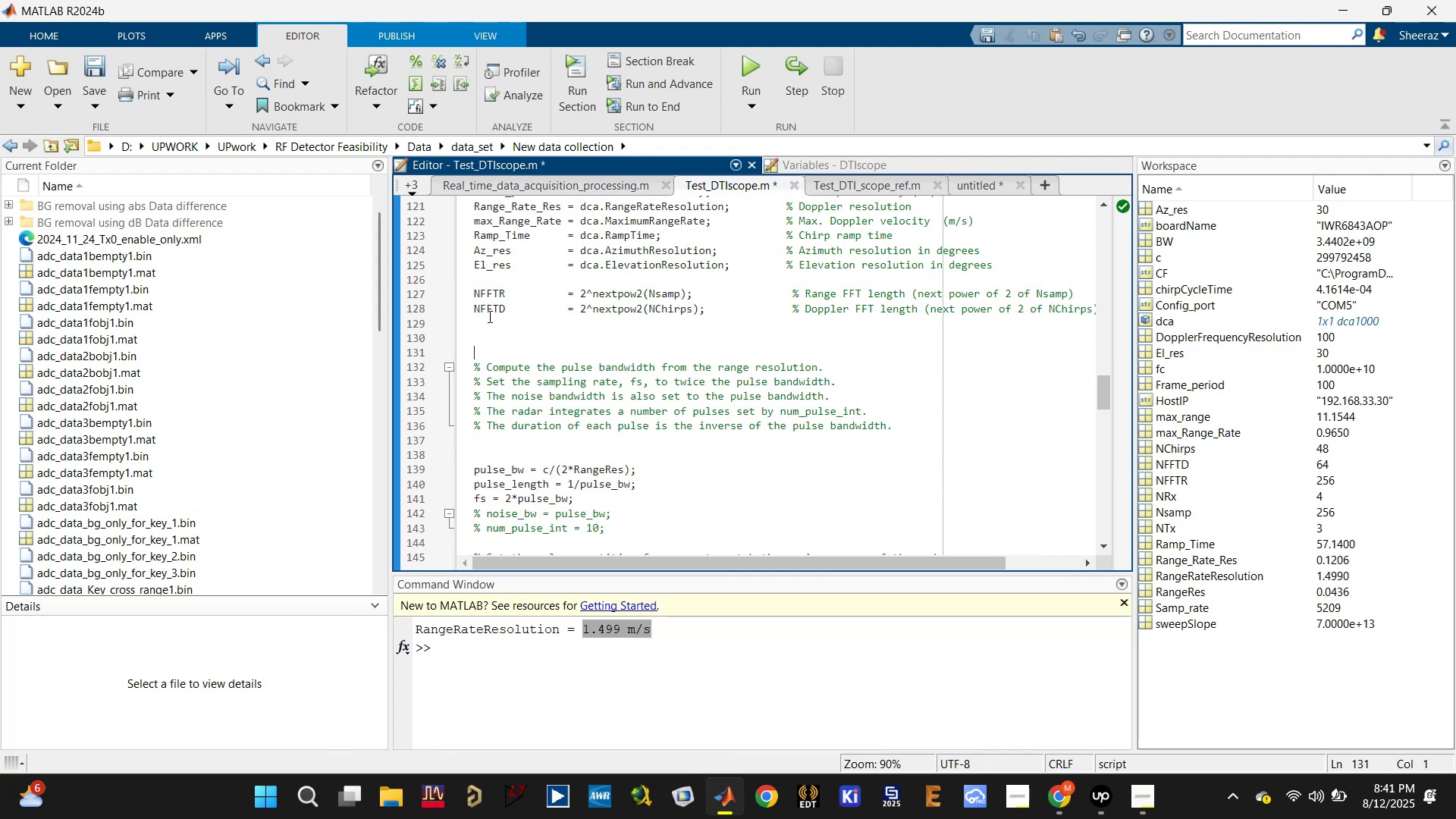 
left_click([477, 322])
 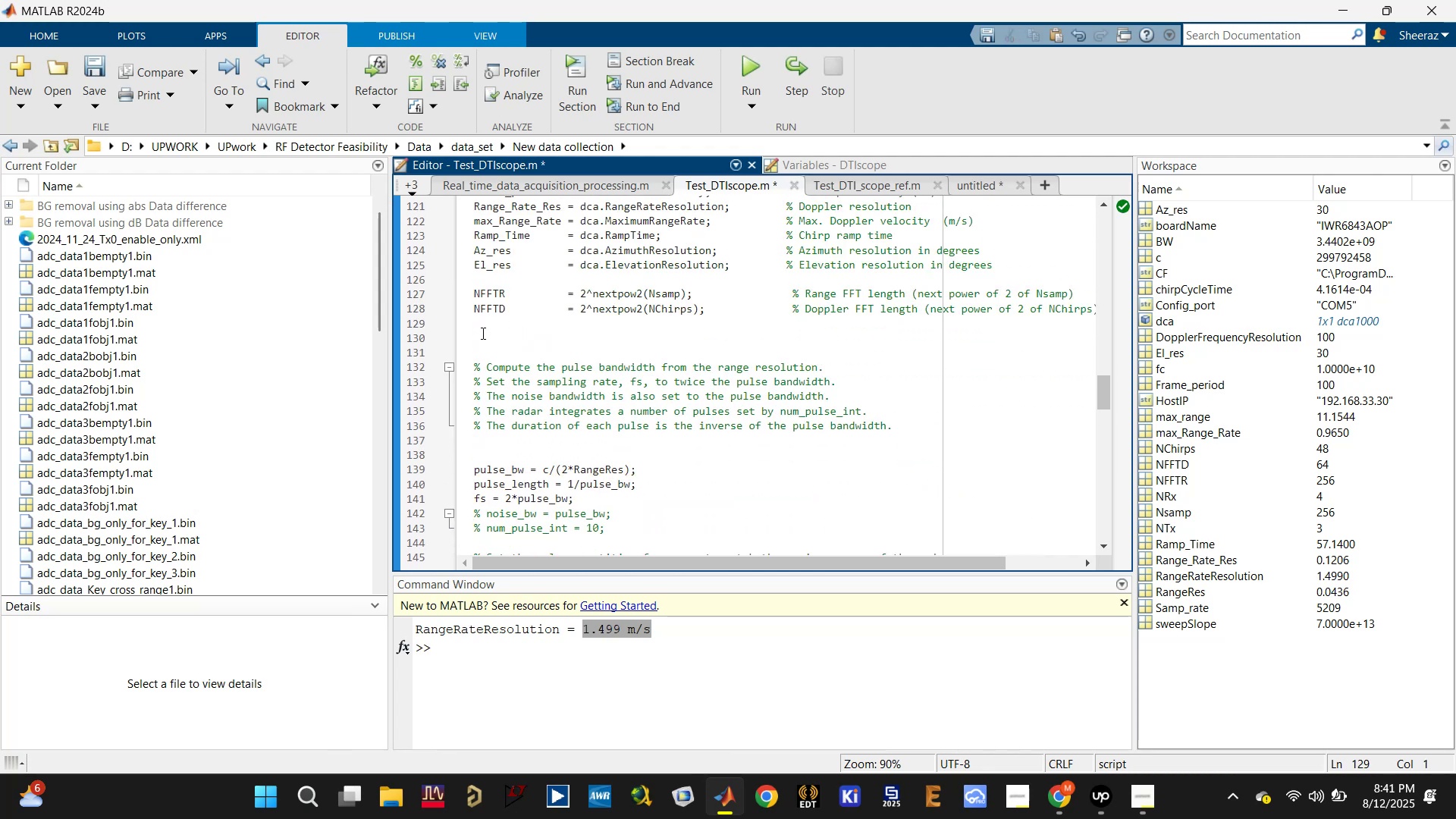 
key(Control+V)
 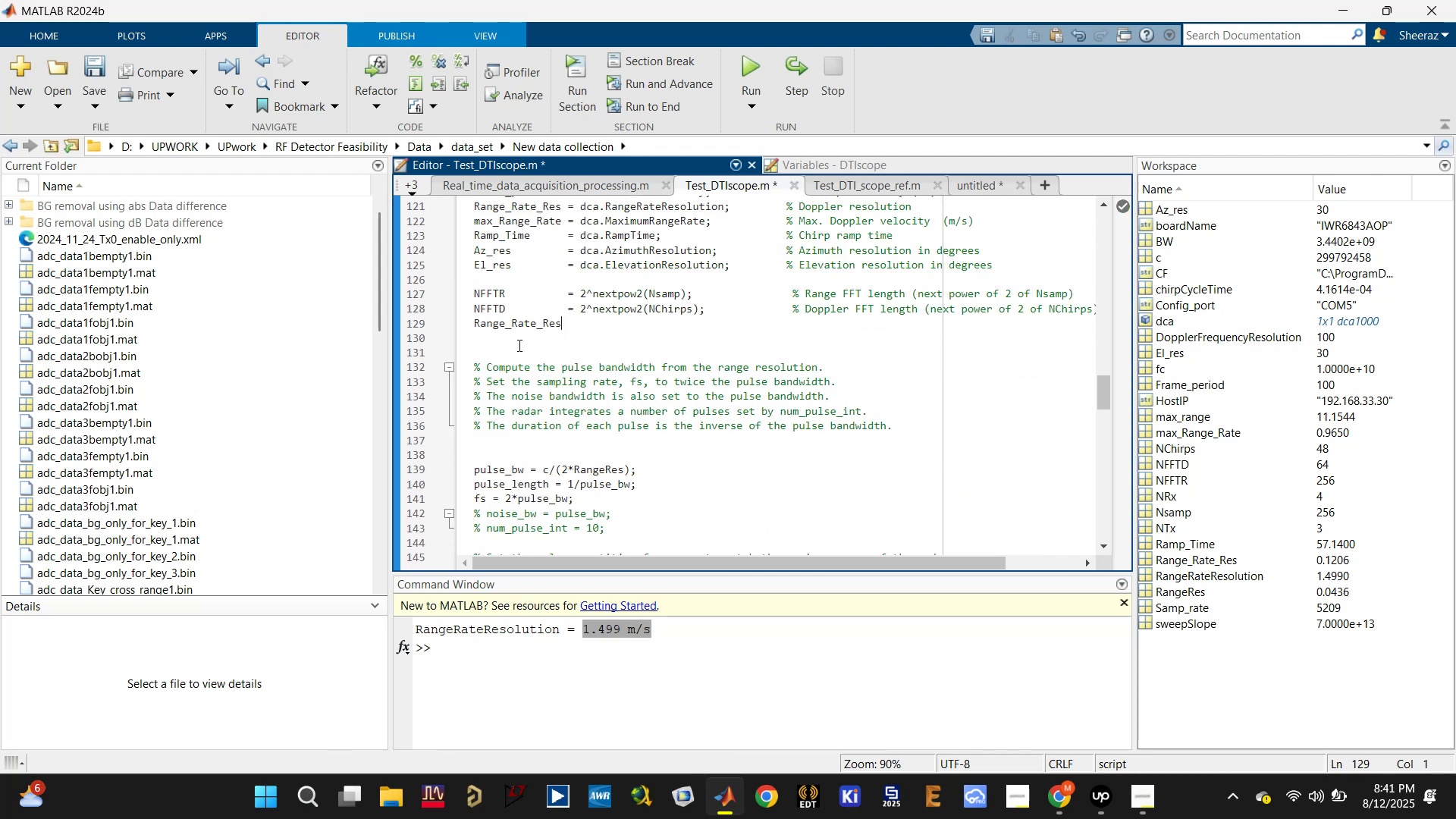 
key(Control+S)
 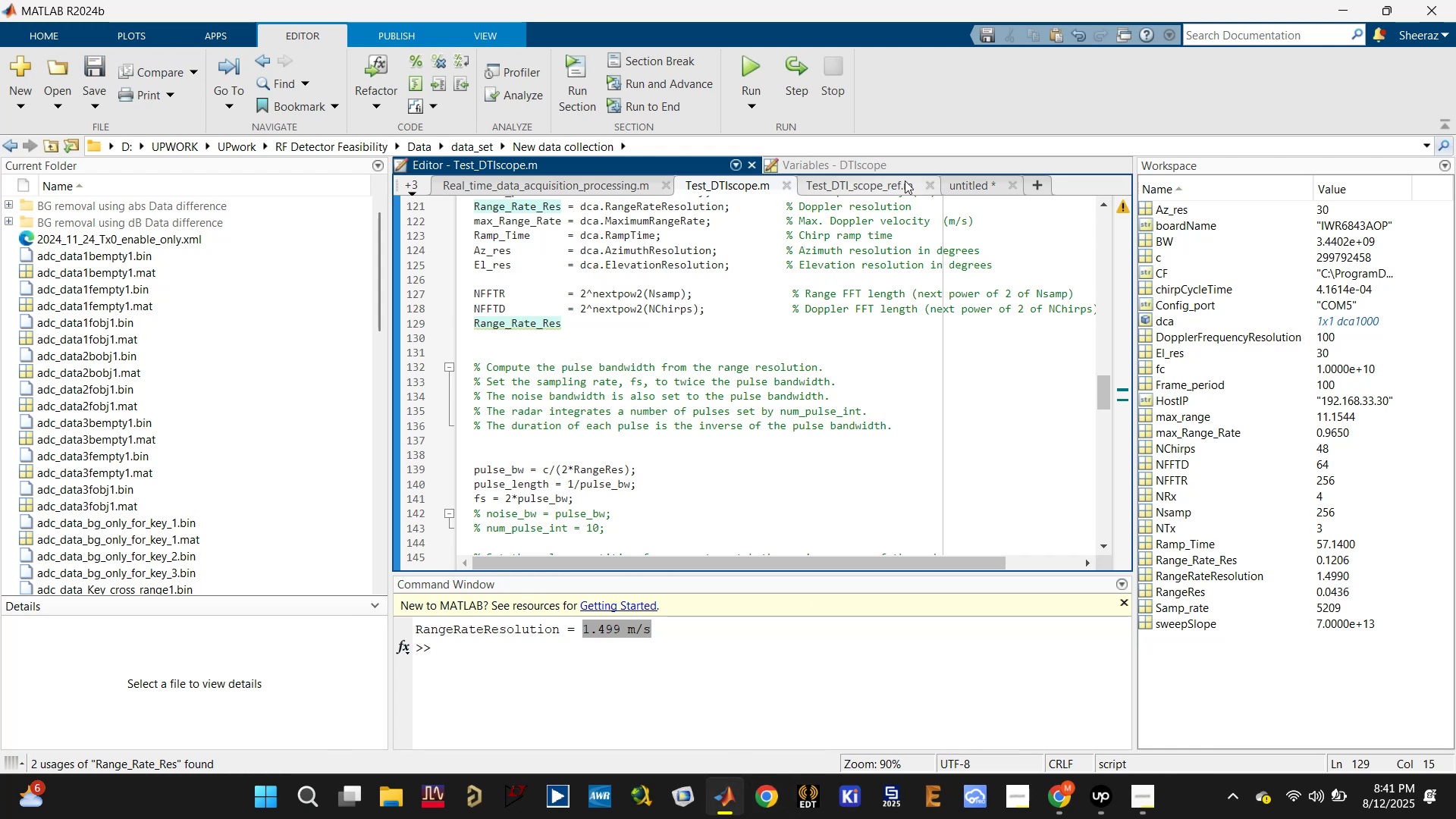 
left_click([967, 193])
 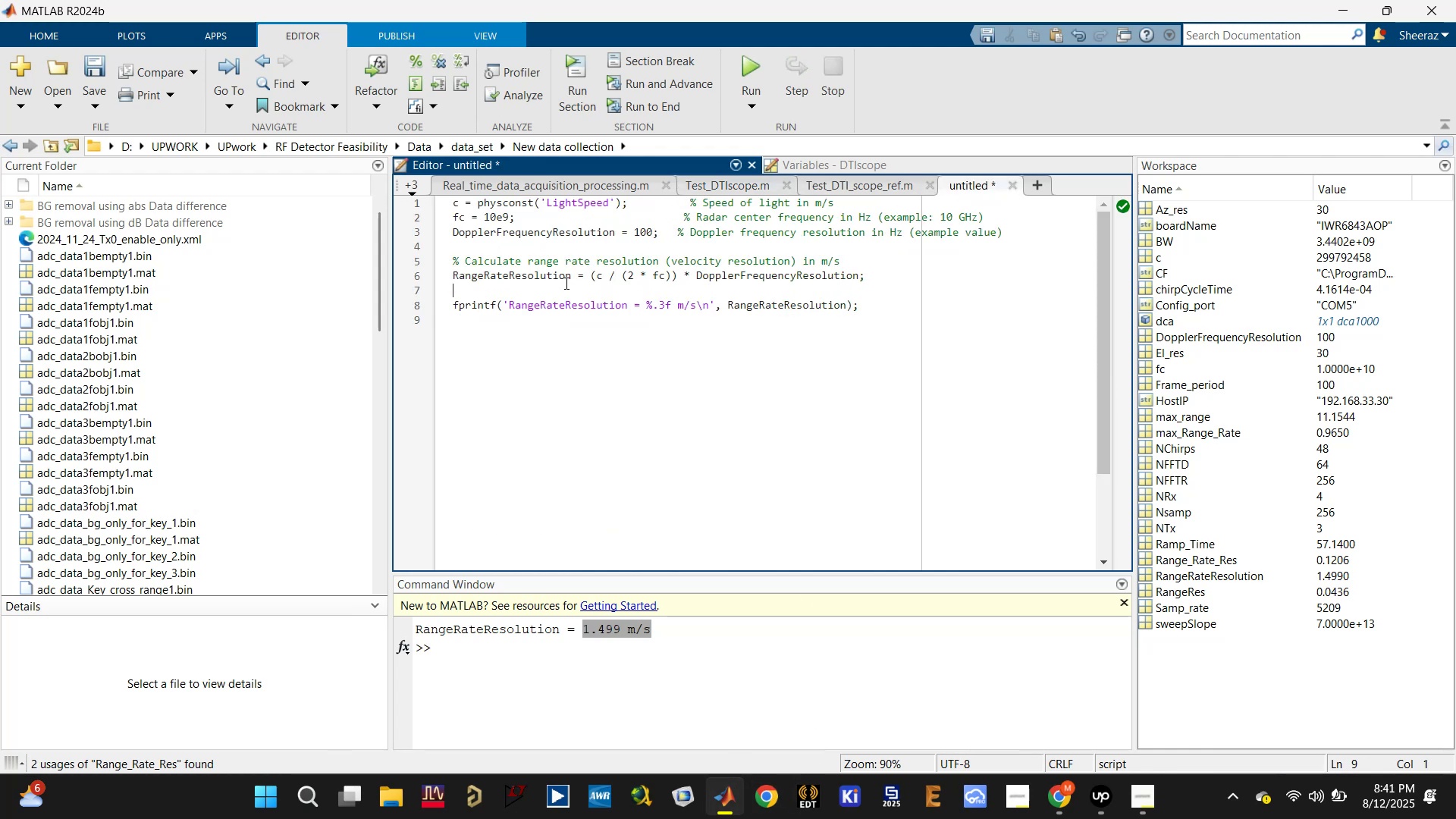 
double_click([562, 278])
 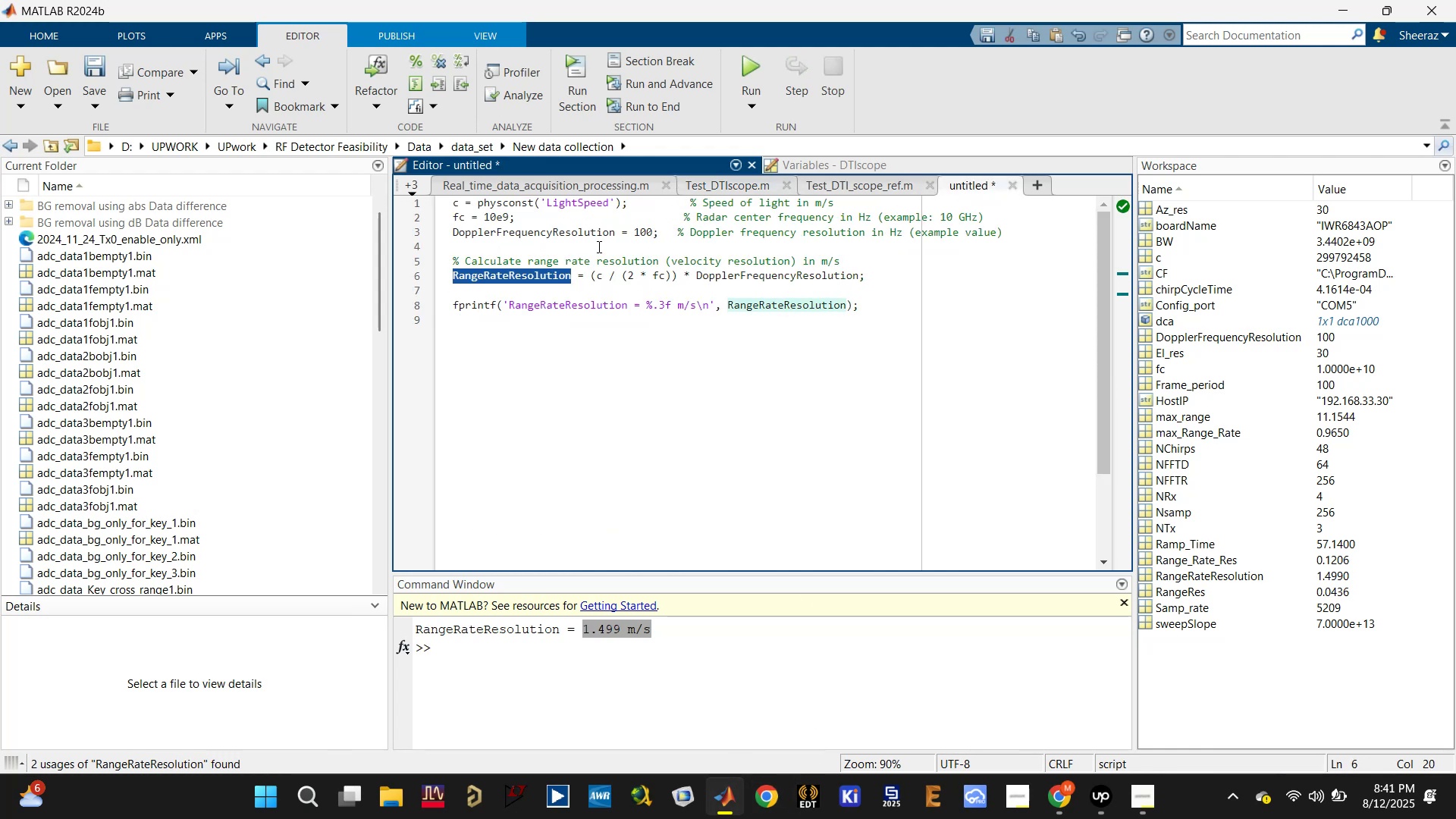 
double_click([600, 238])
 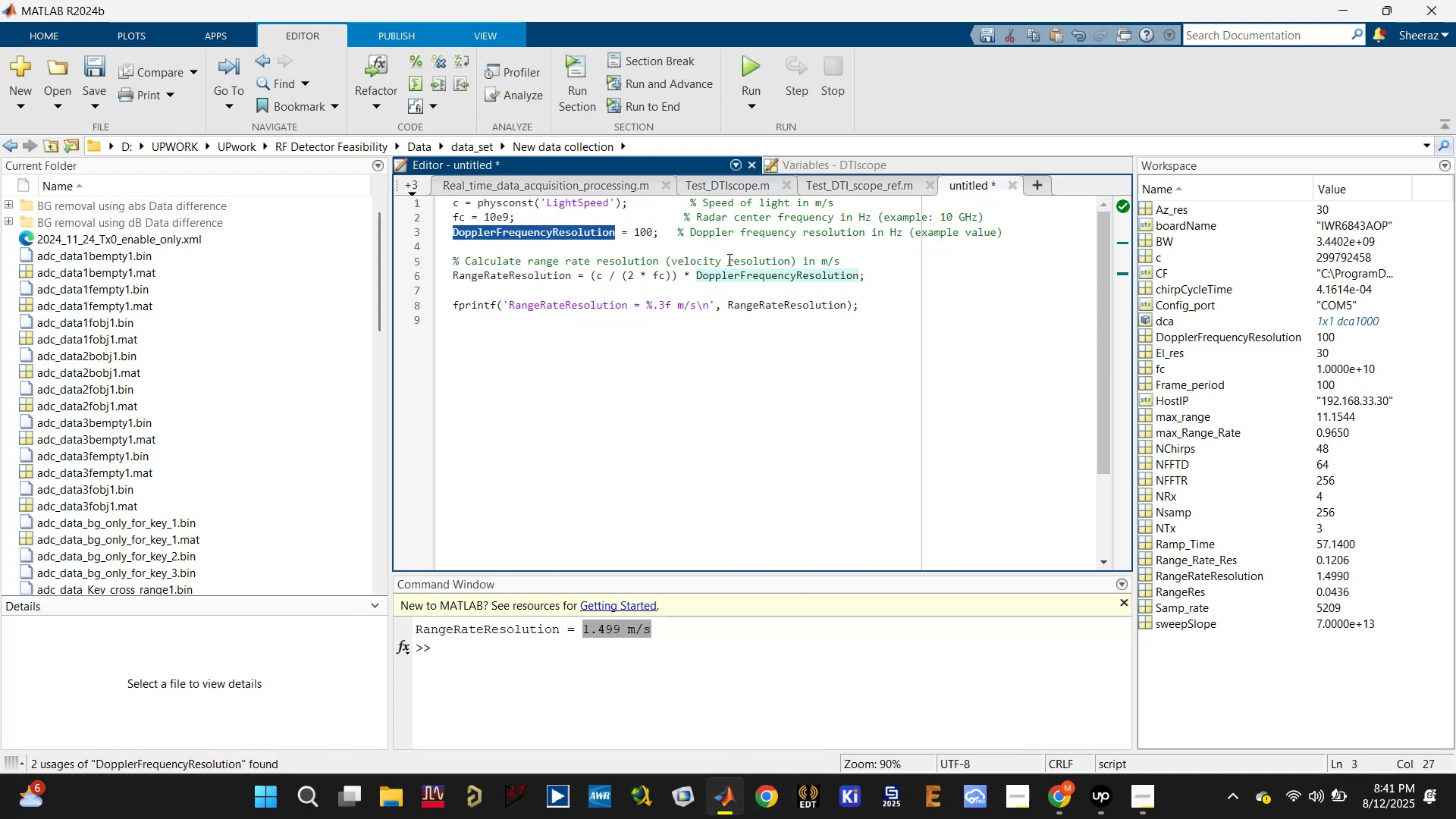 
double_click([797, 275])
 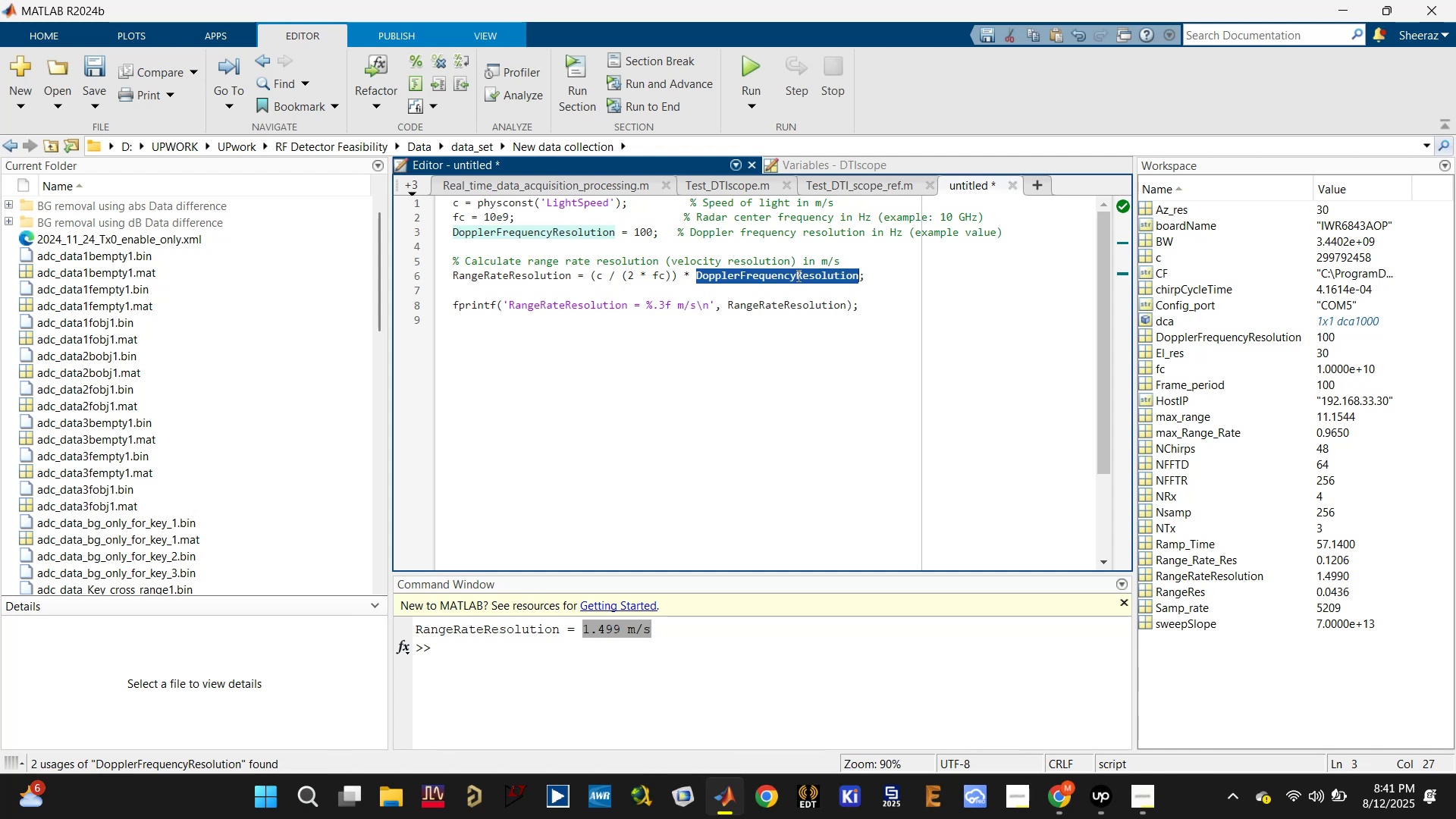 
triple_click([797, 275])
 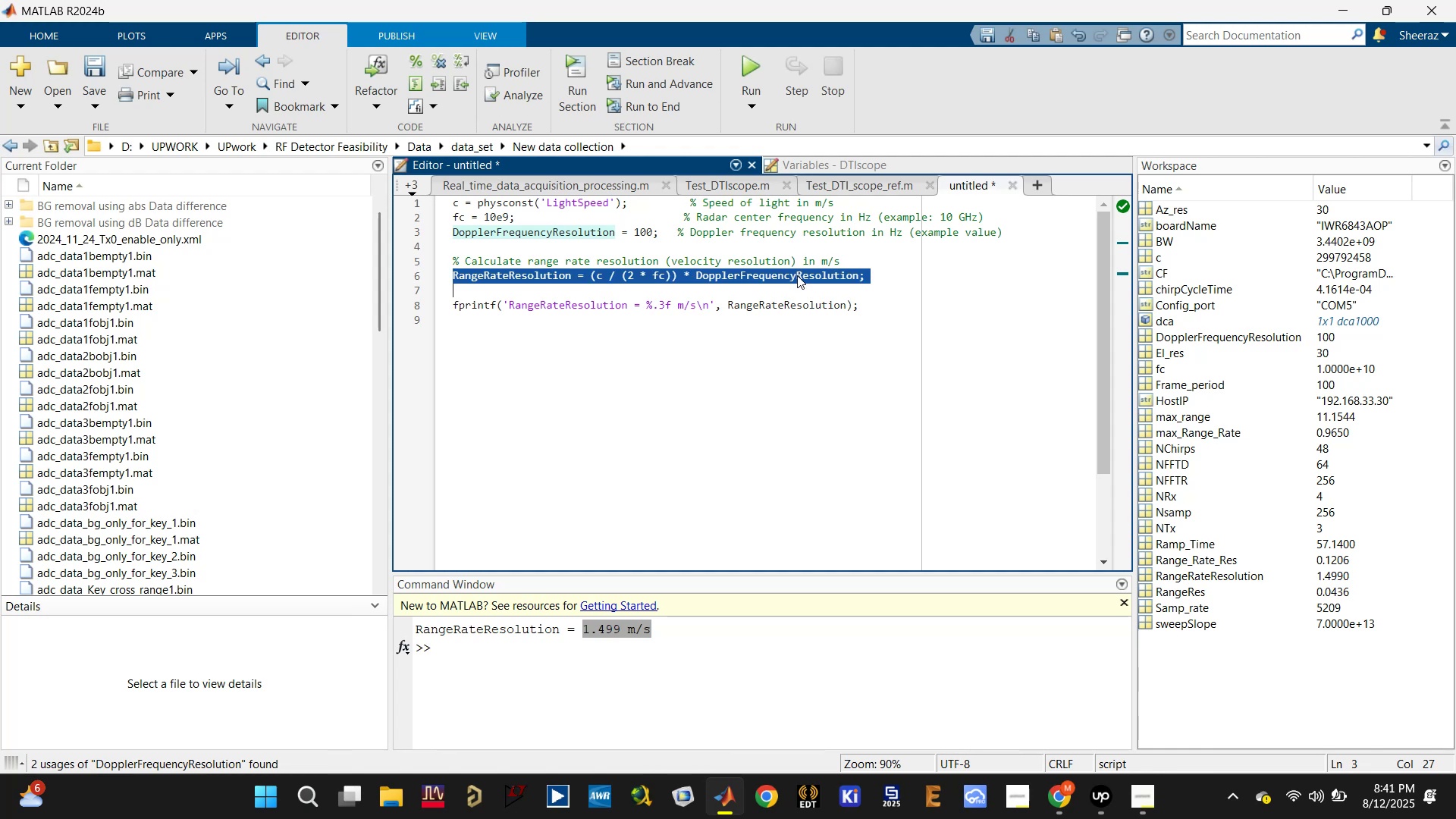 
key(Control+C)
 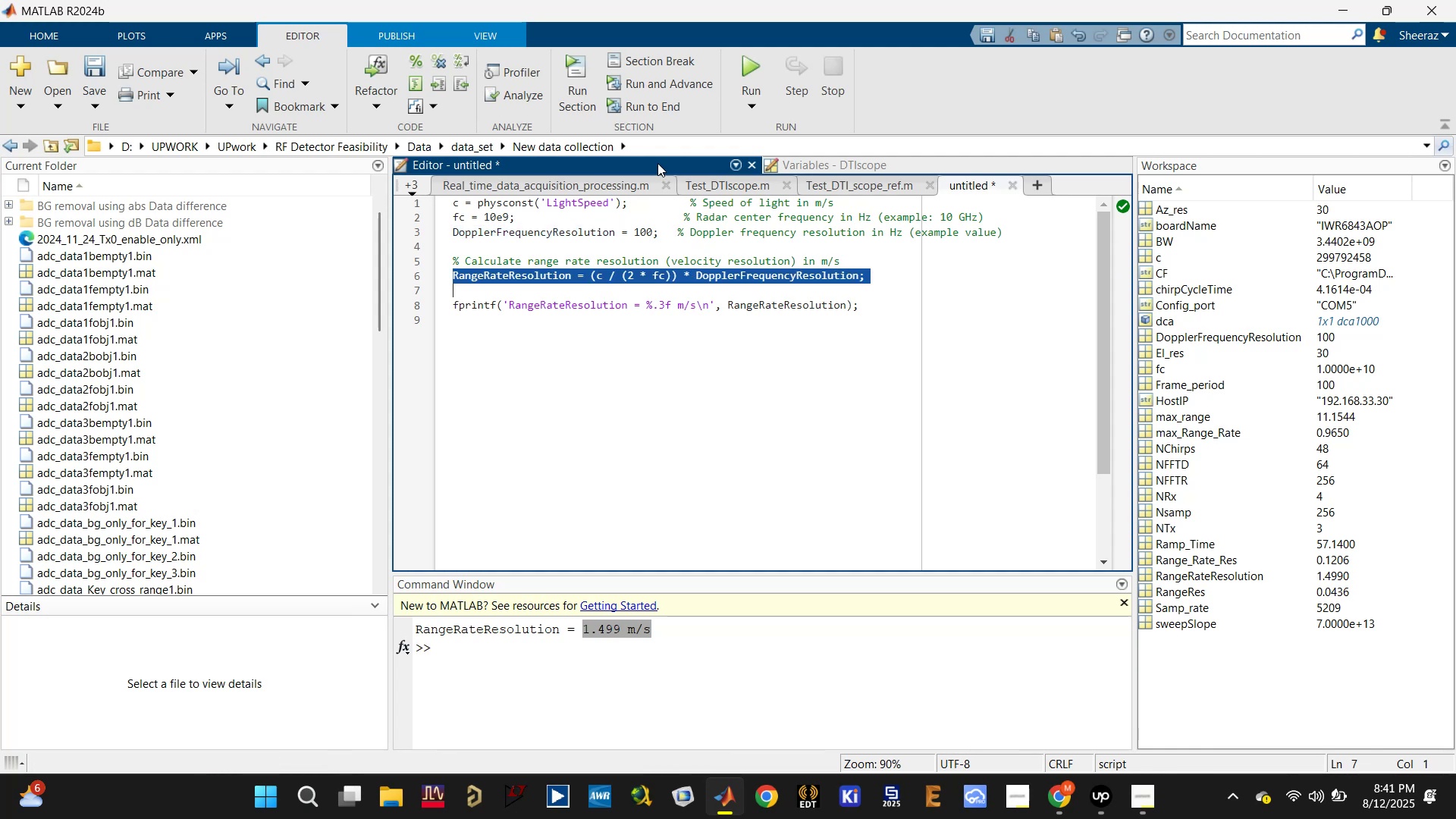 
left_click([657, 162])
 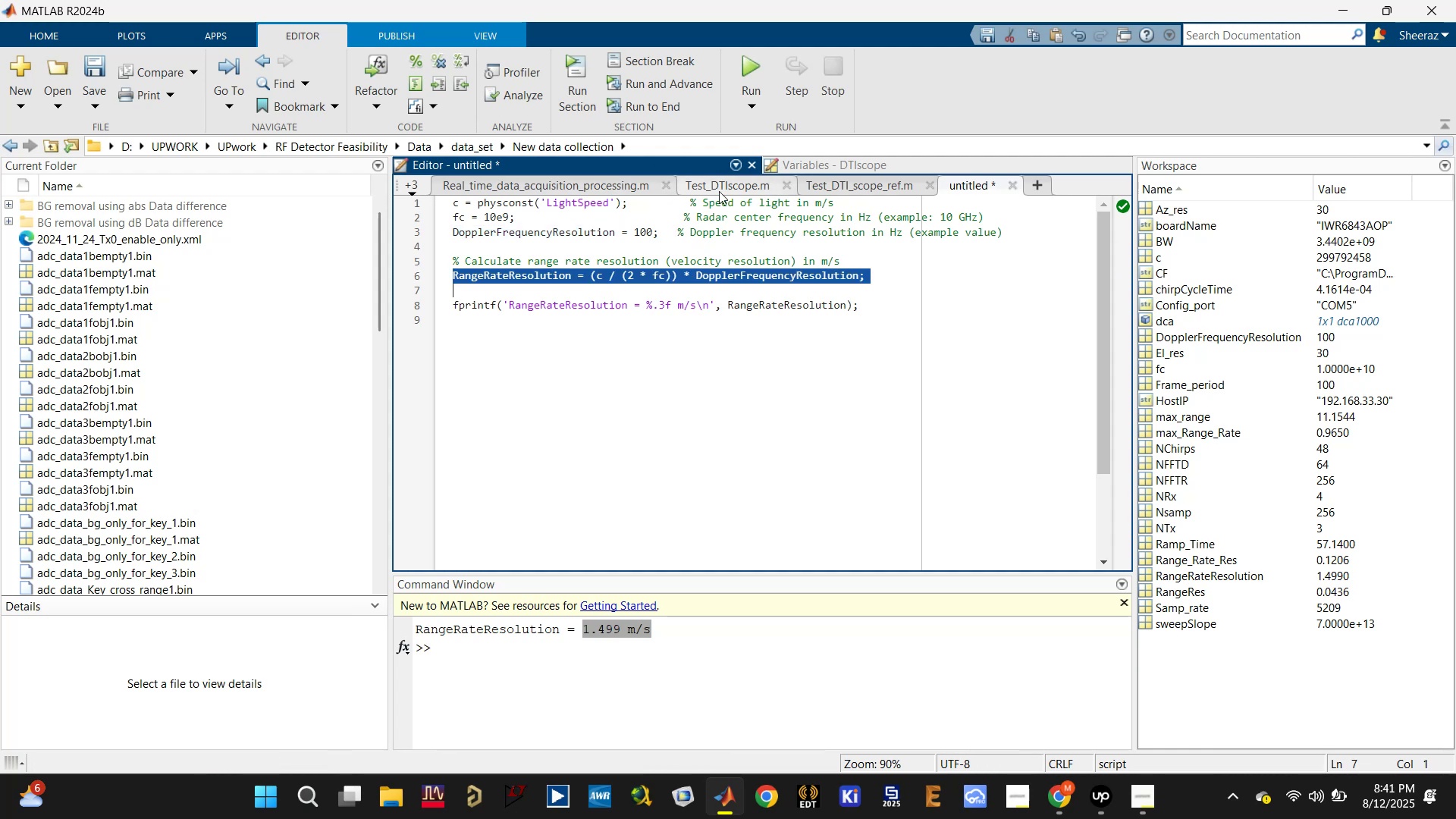 
left_click([729, 191])
 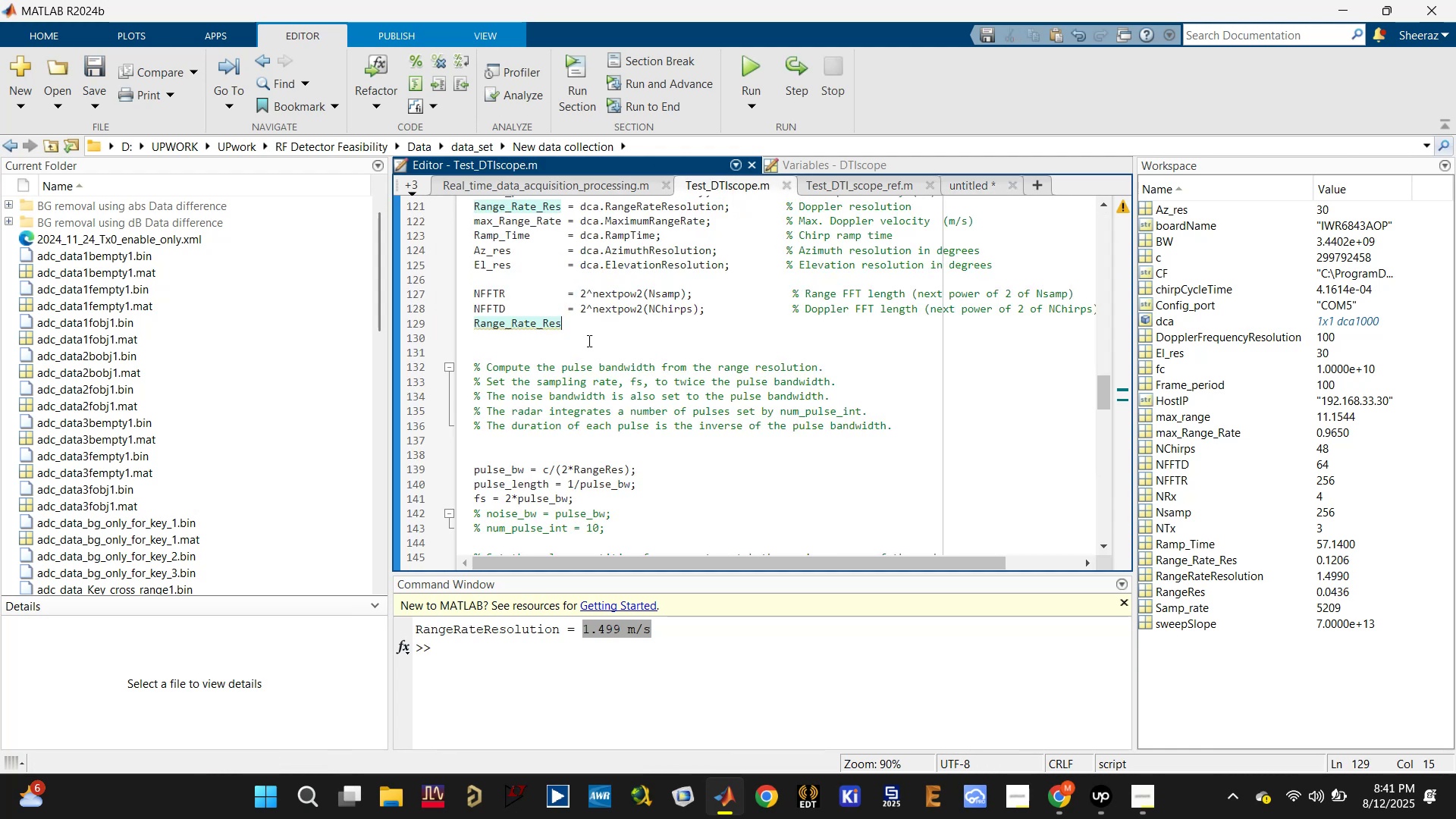 
left_click([586, 337])
 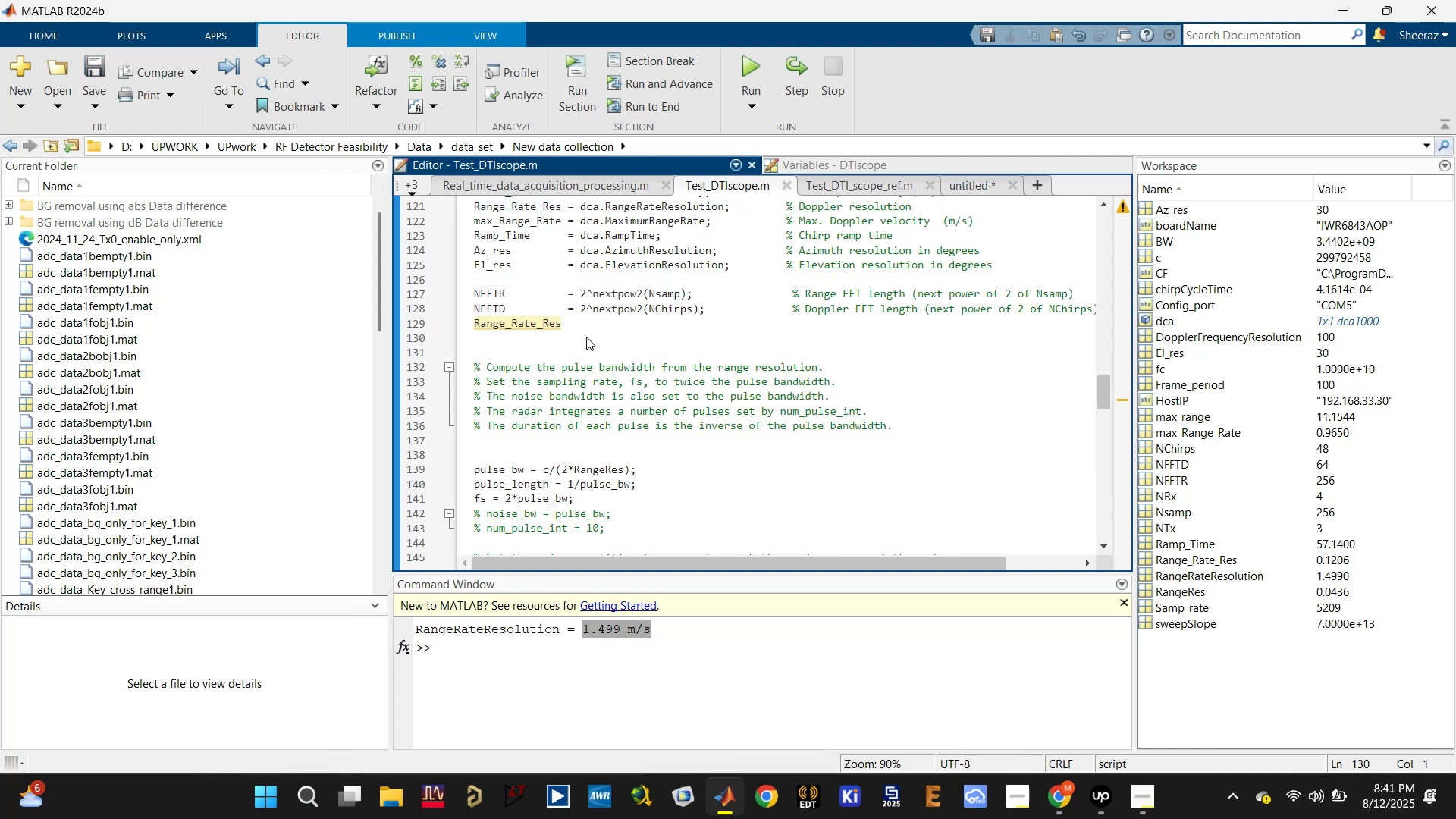 
key(Enter)
 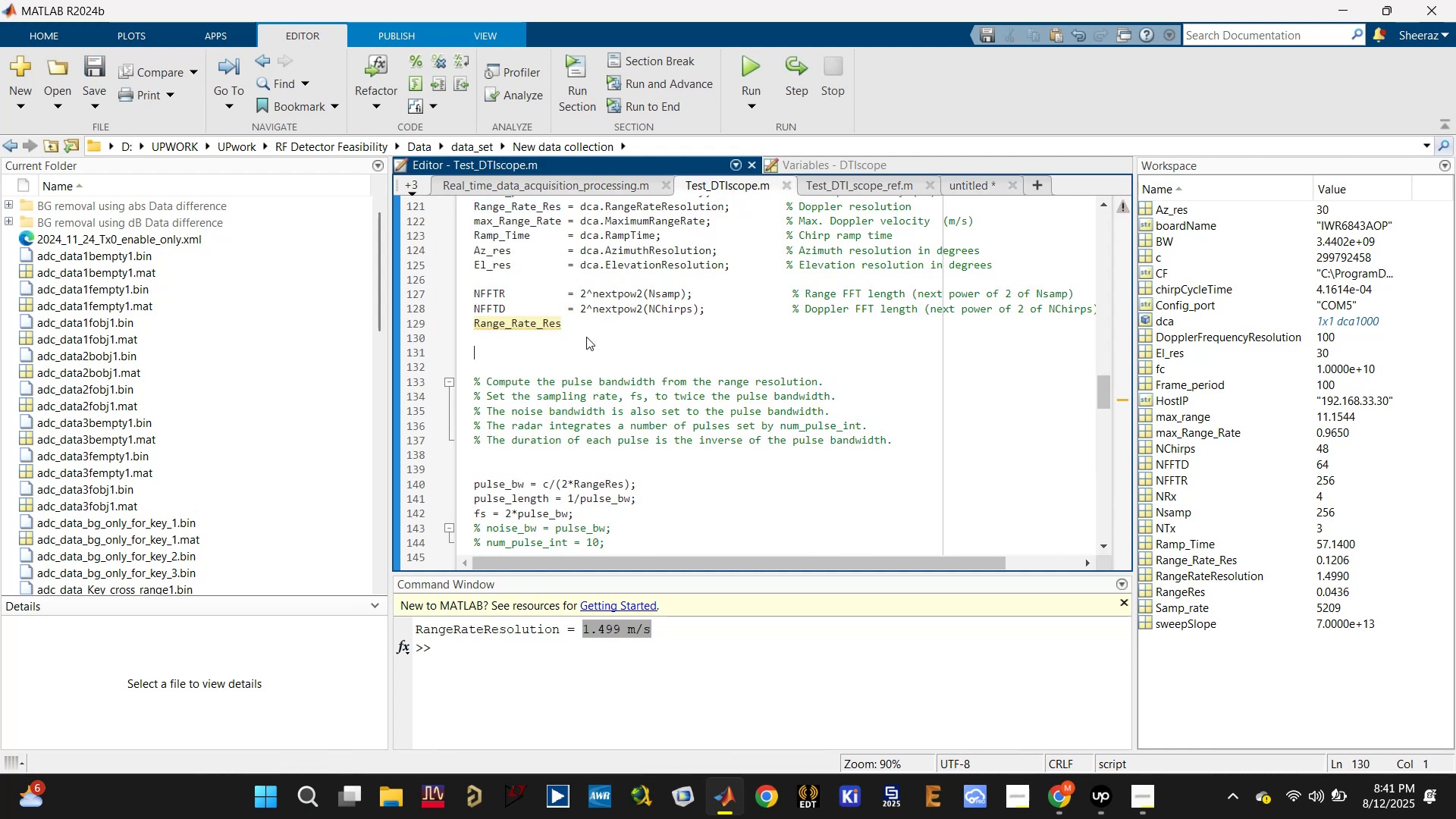 
key(Enter)
 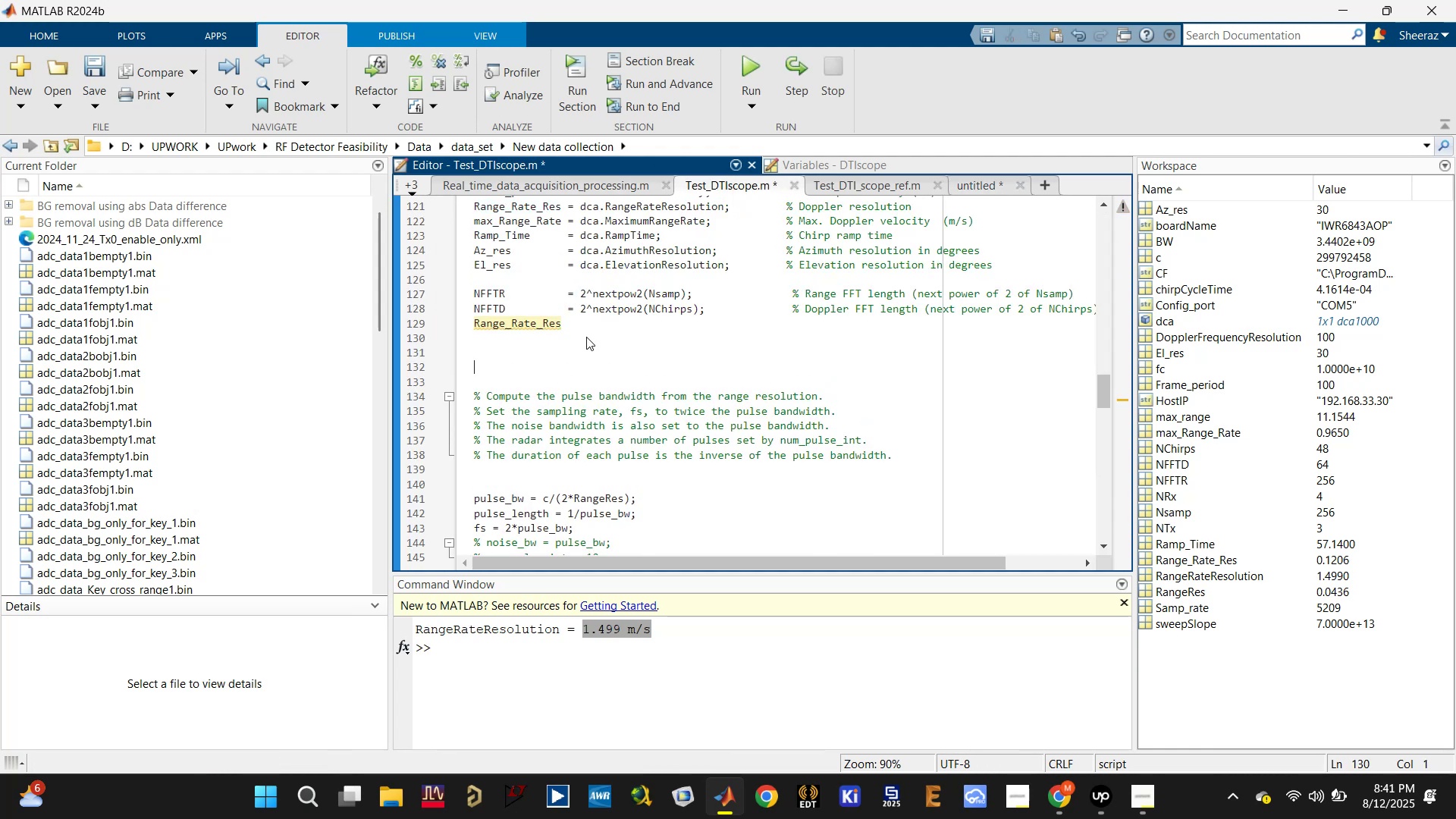 
key(Control+V)
 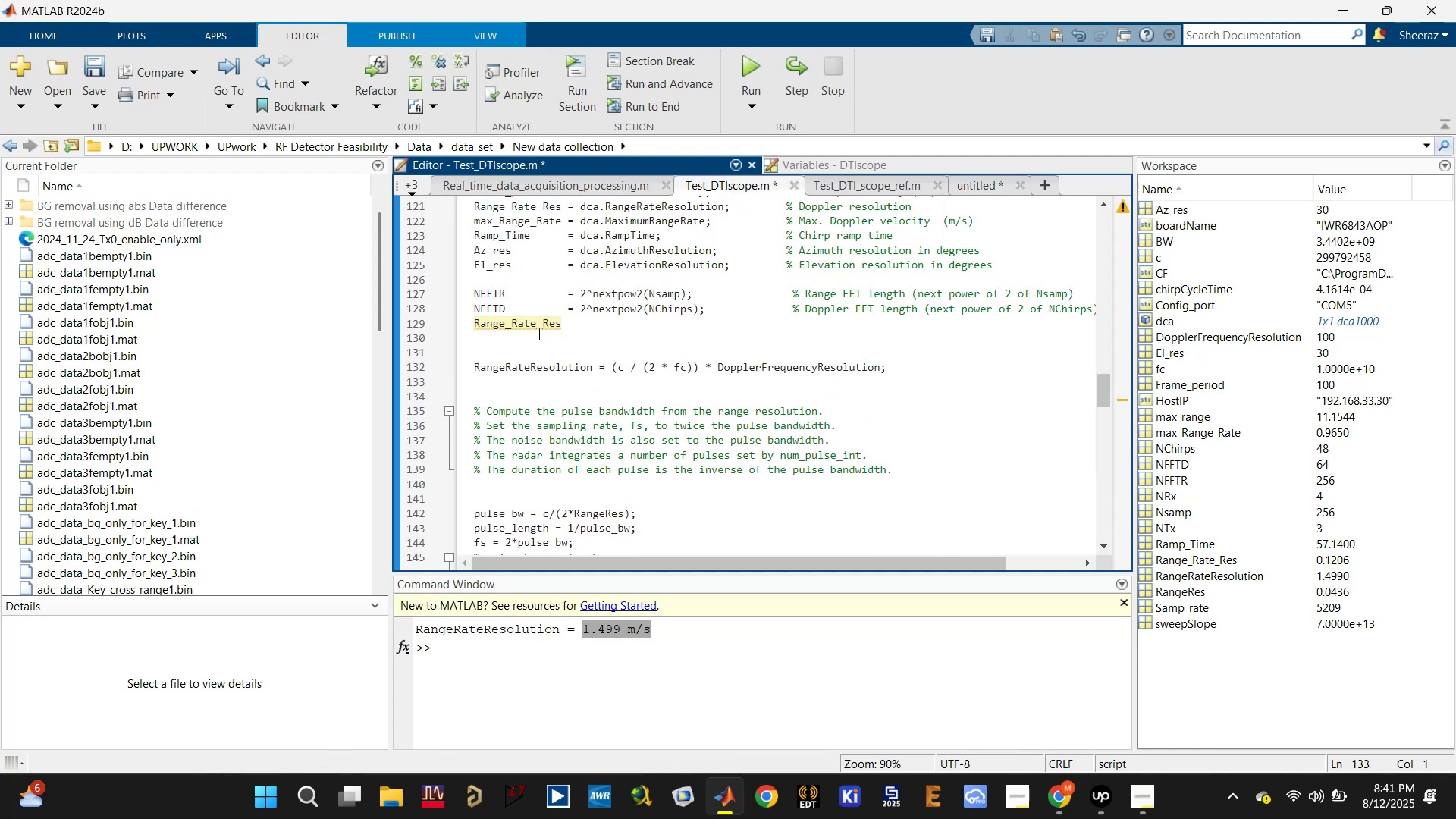 
double_click([537, 323])
 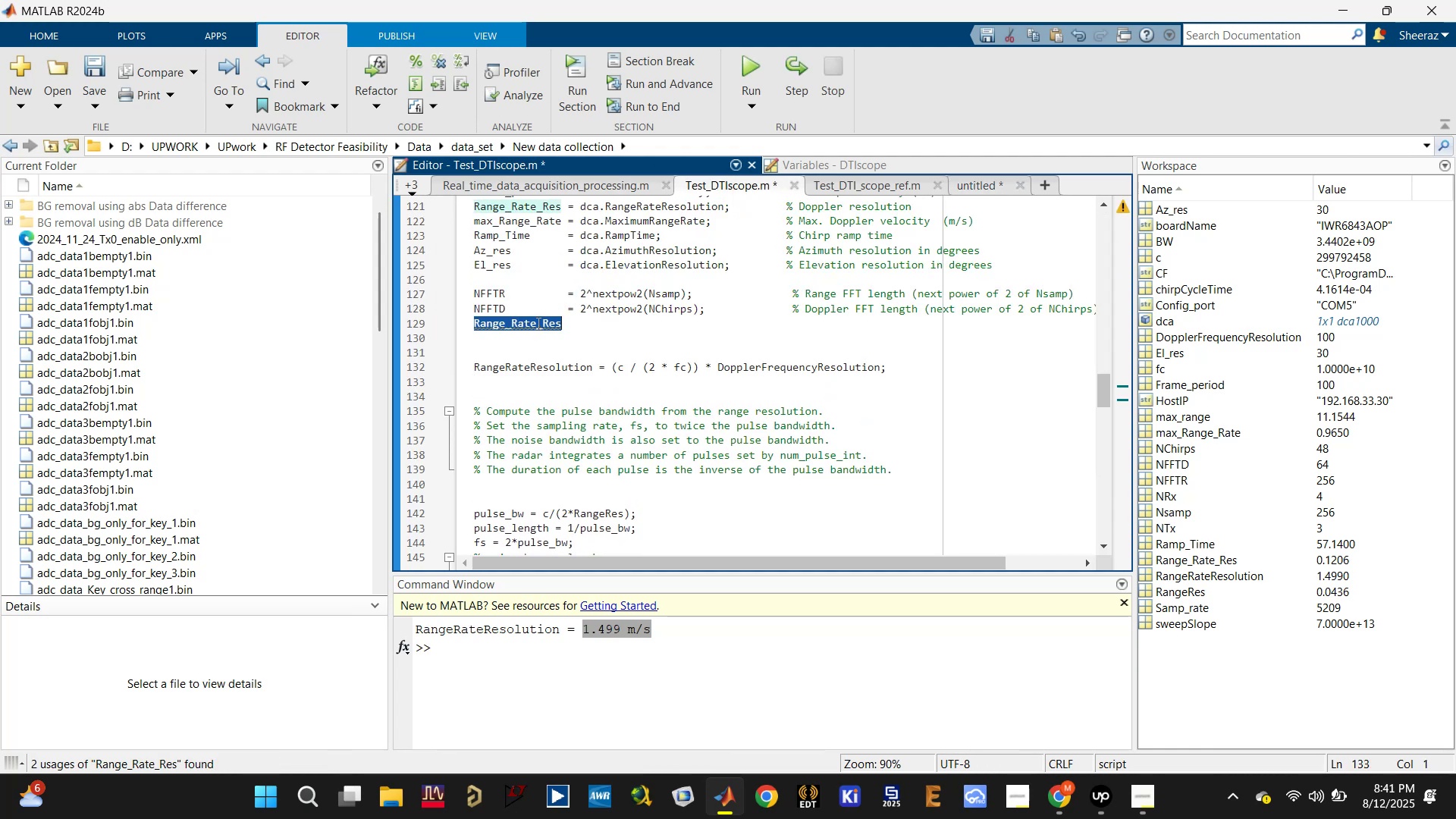 
key(Control+C)
 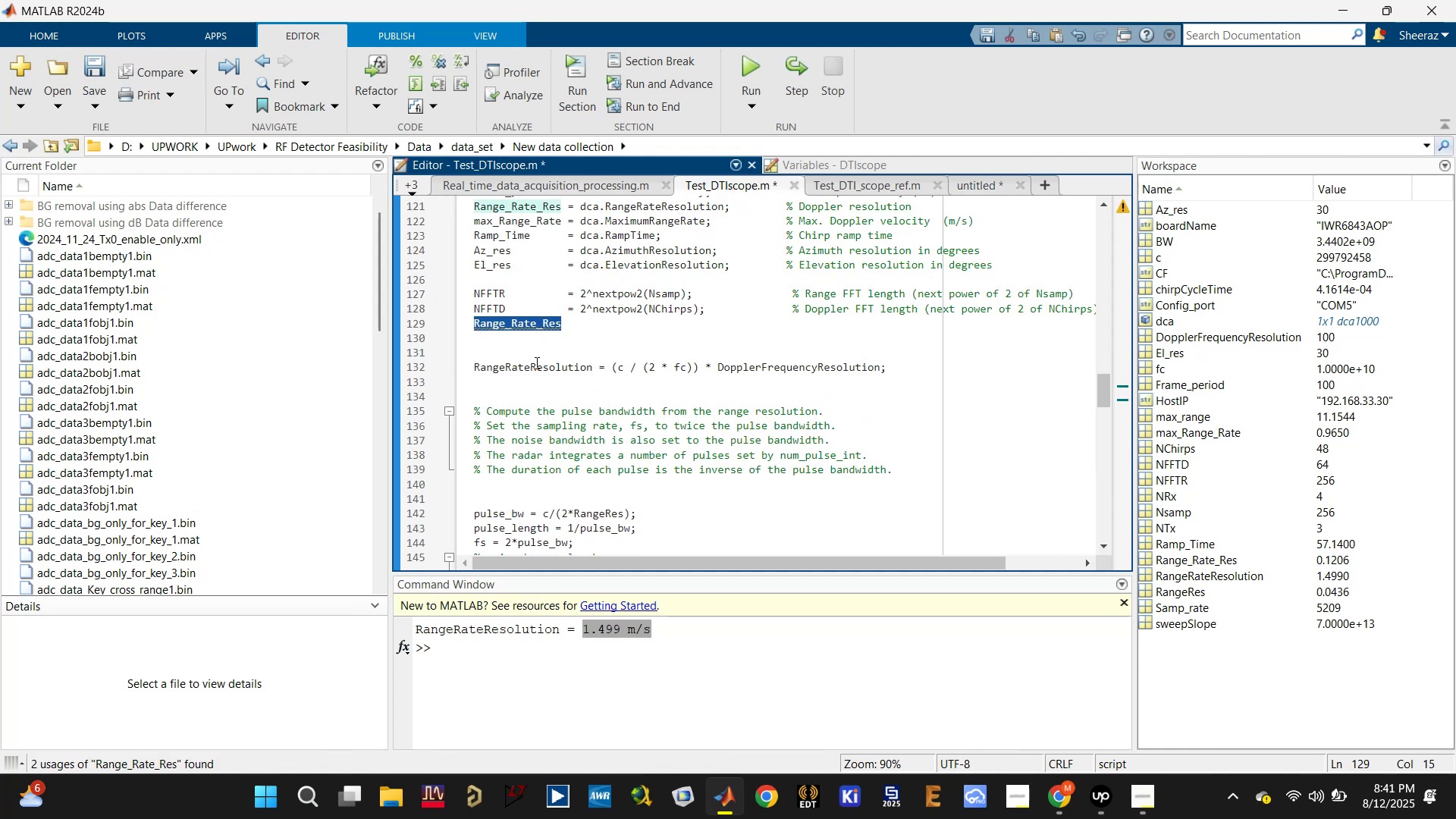 
double_click([535, 362])
 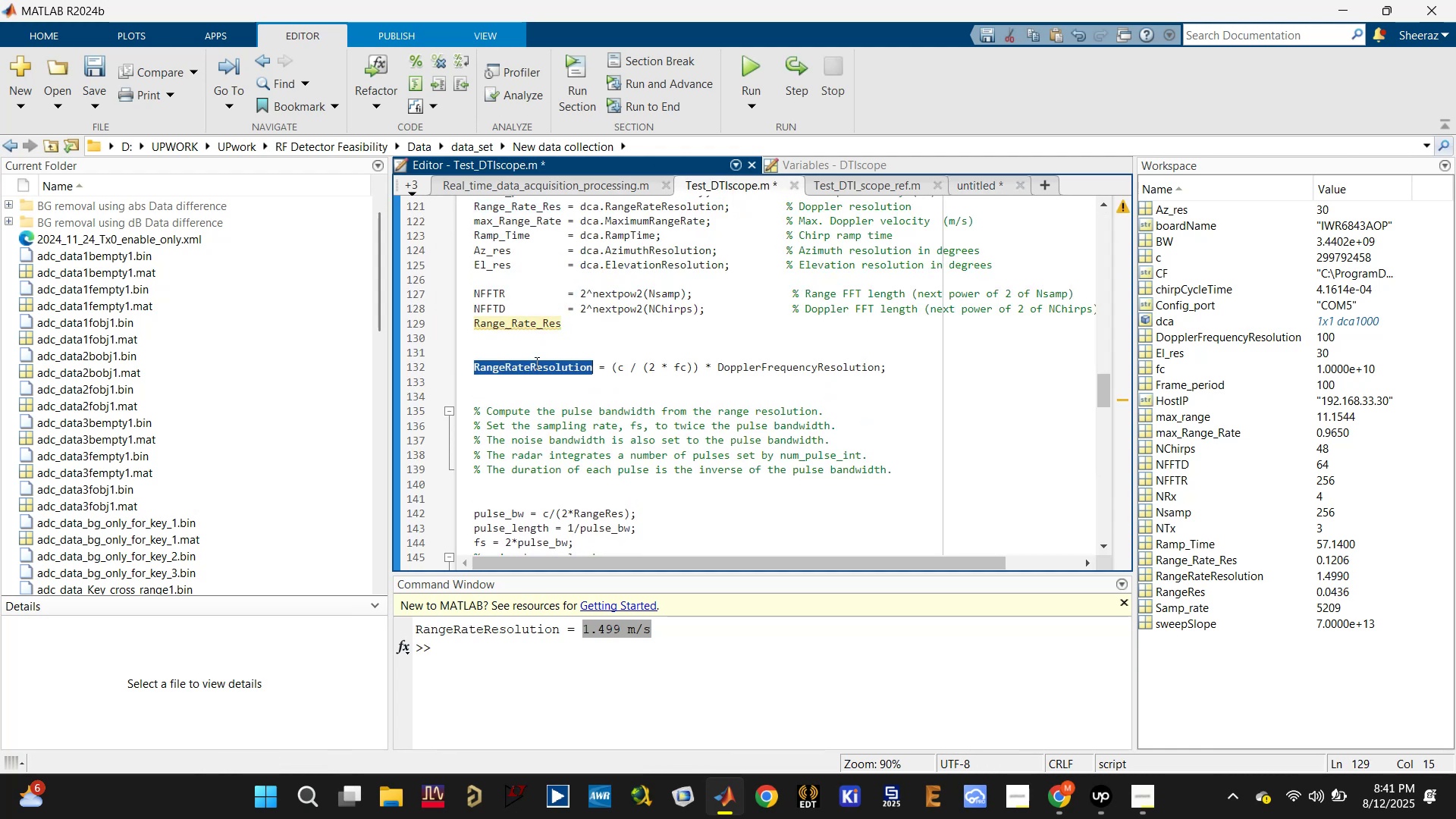 
key(Control+V)
 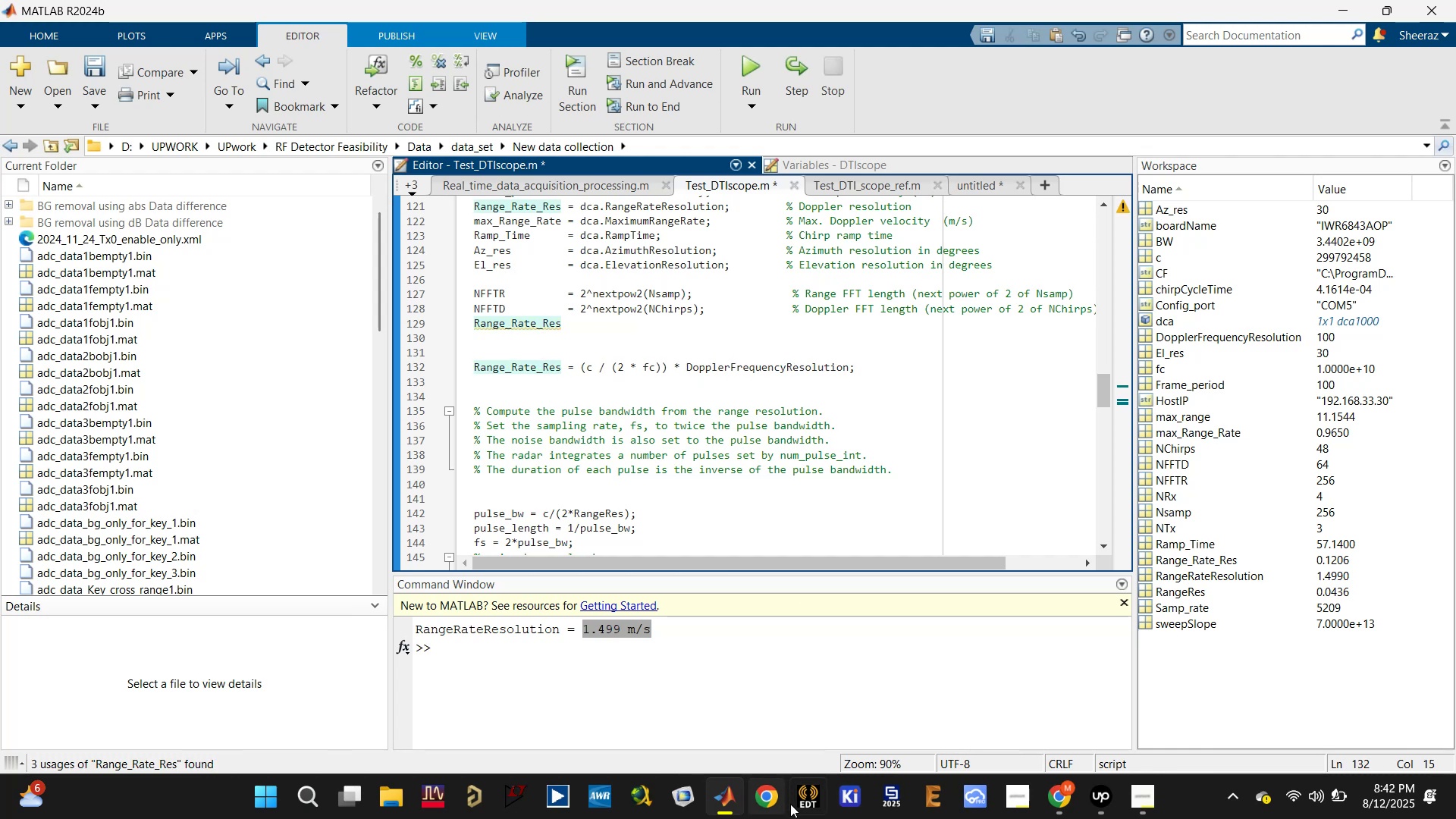 
left_click([1060, 800])
 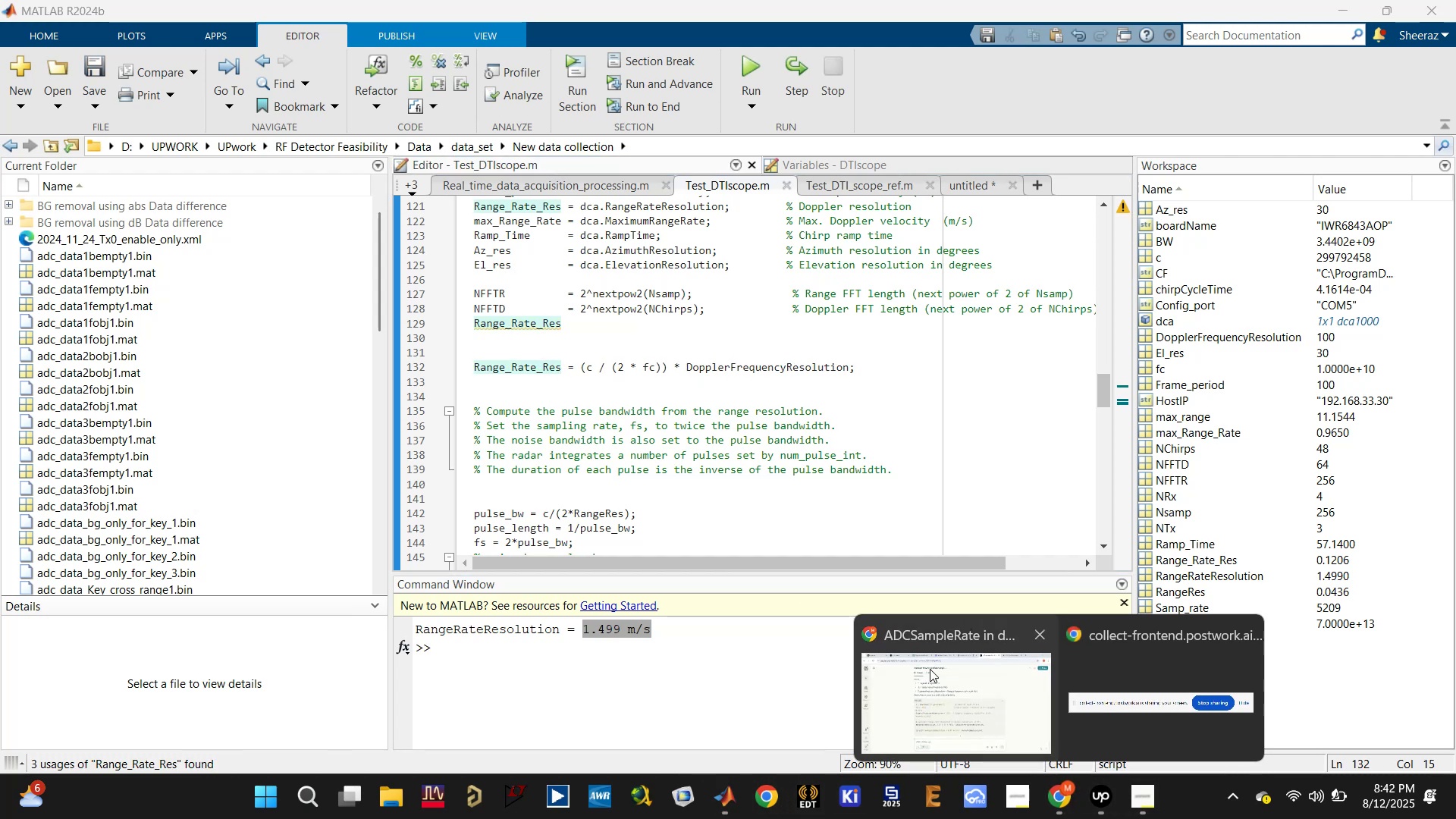 
left_click([927, 682])
 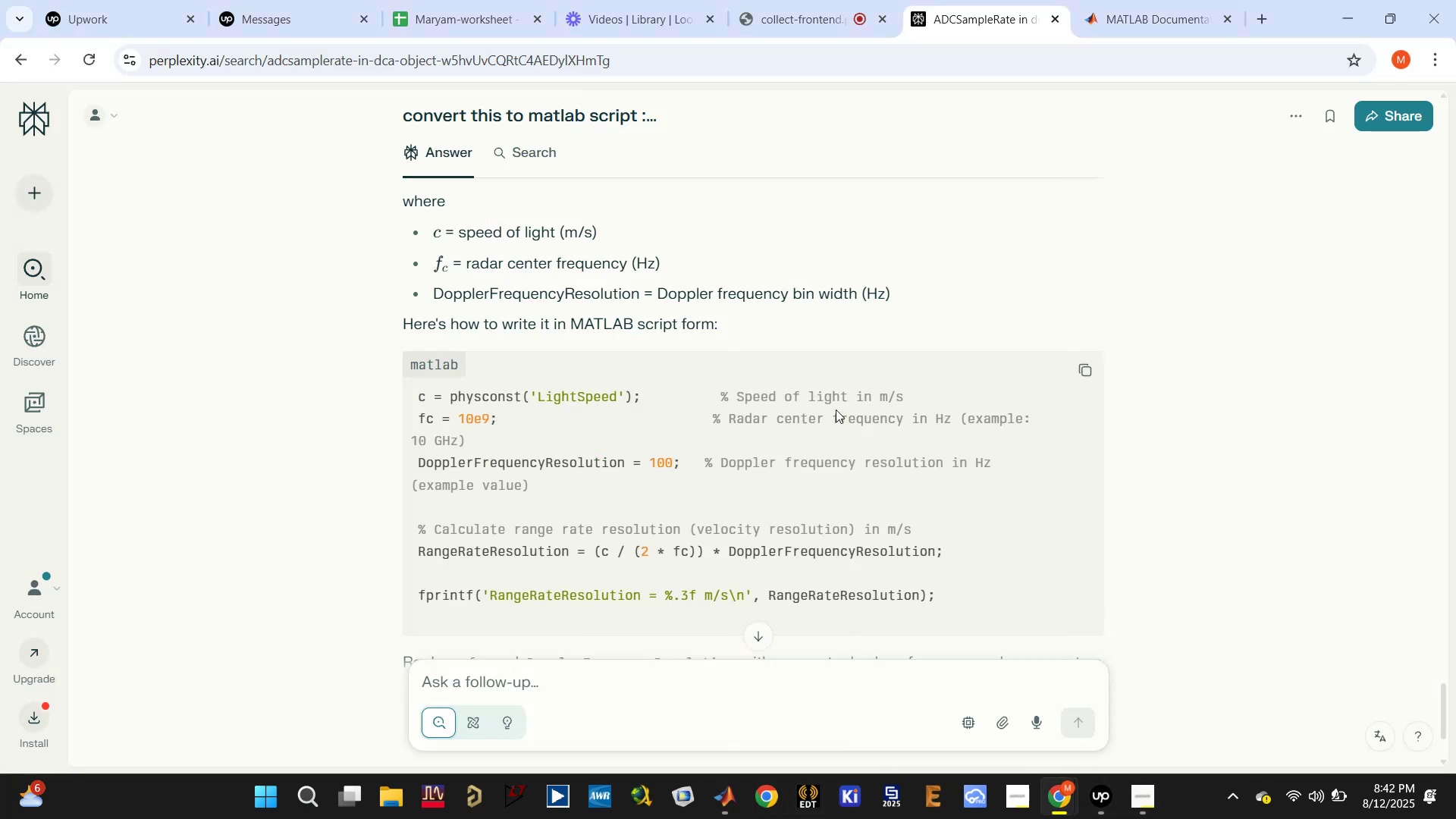 
scroll: coordinate [836, 479], scroll_direction: up, amount: 4.0
 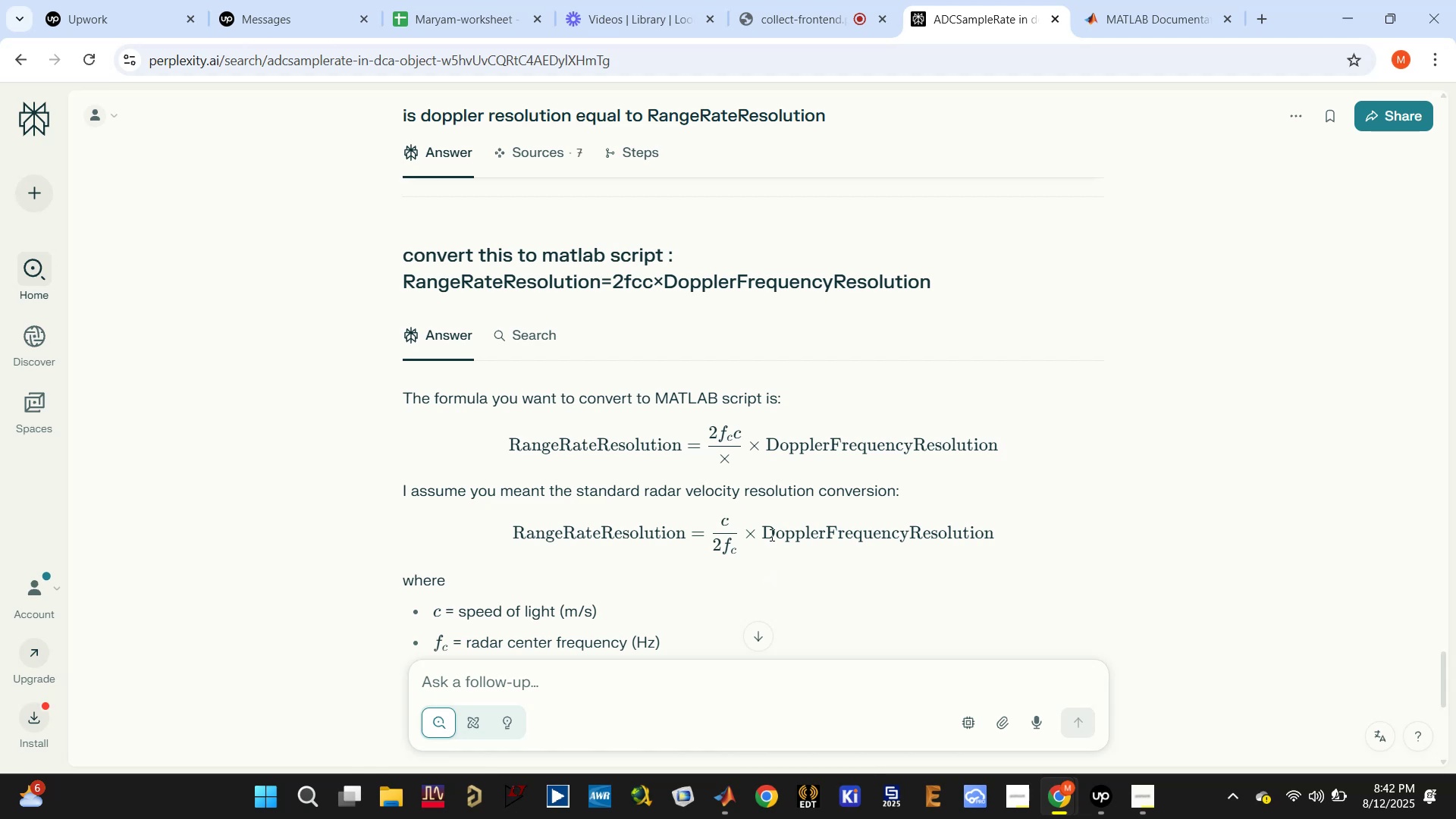 
wait(8.86)
 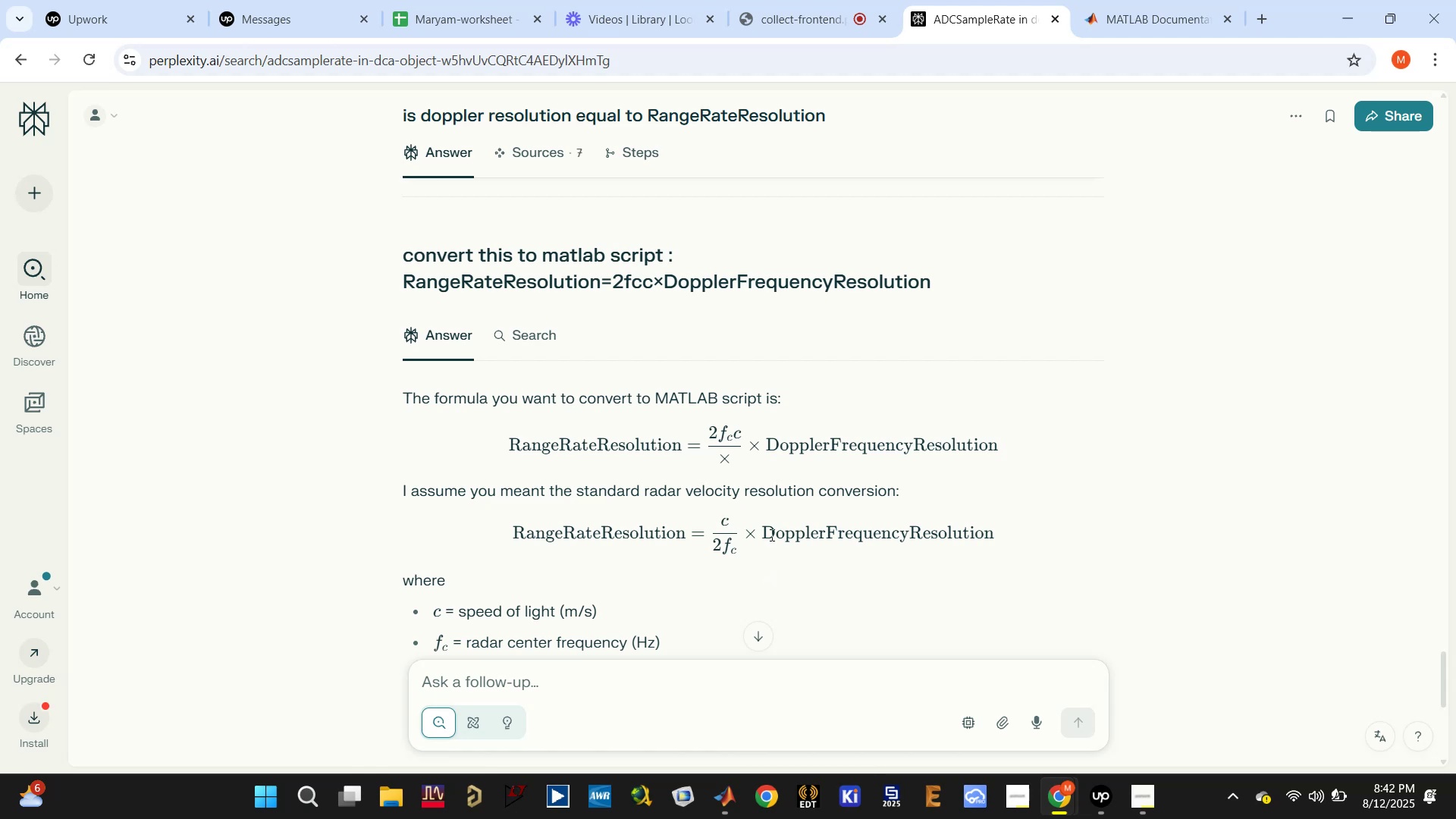 
left_click([717, 804])
 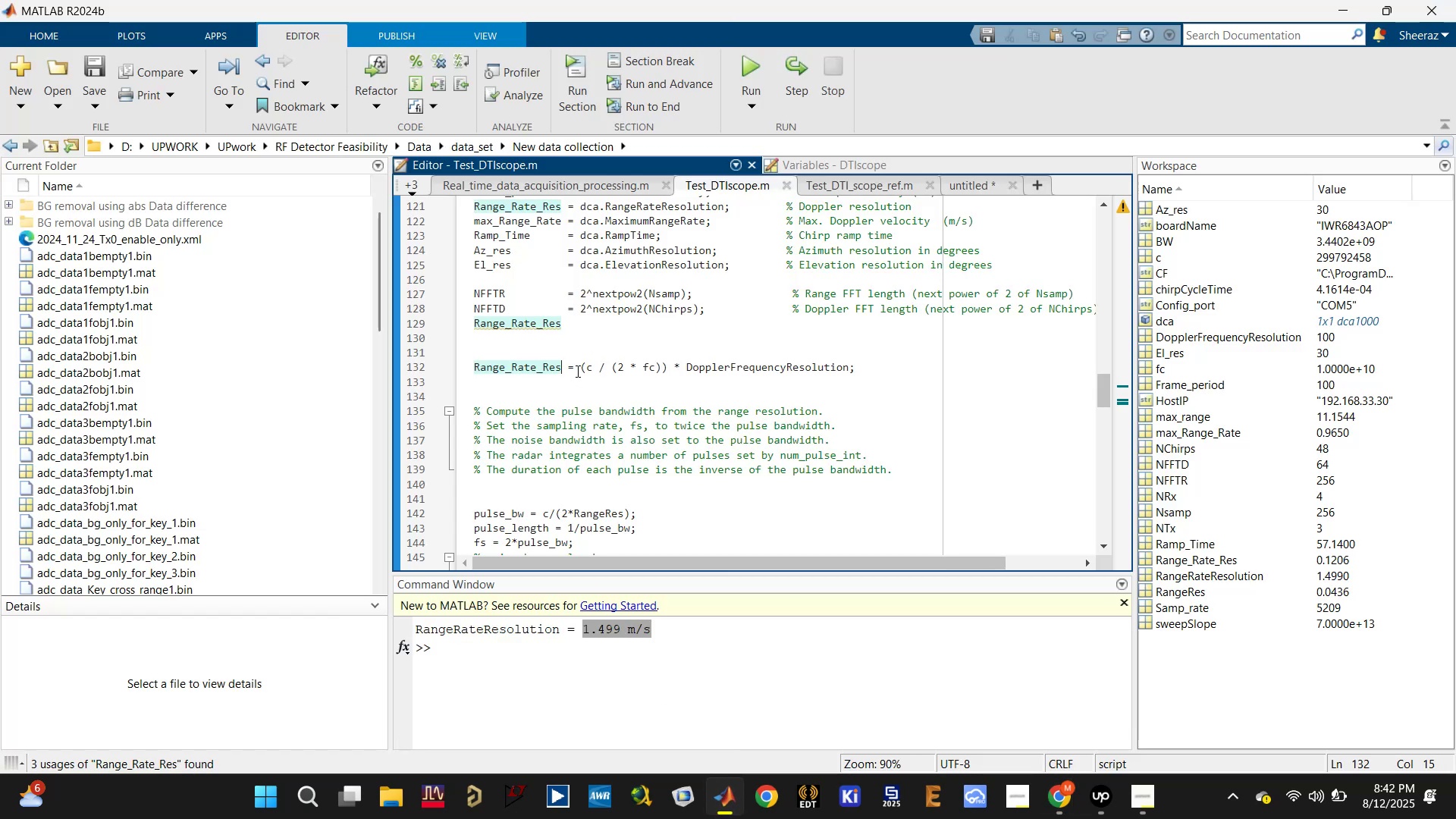 
key(Shift+8)
 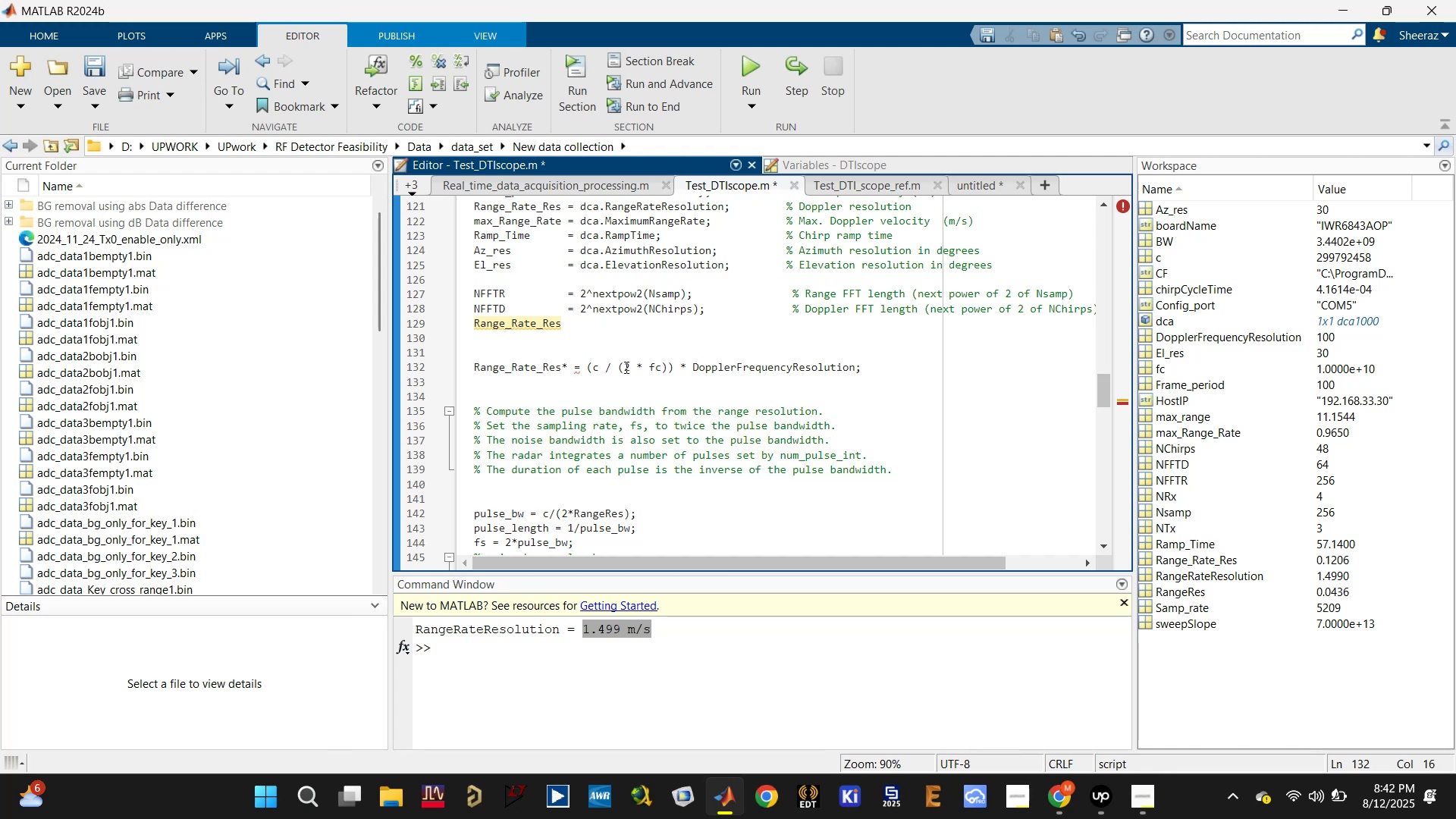 
left_click_drag(start_coordinate=[618, 366], to_coordinate=[667, 368])
 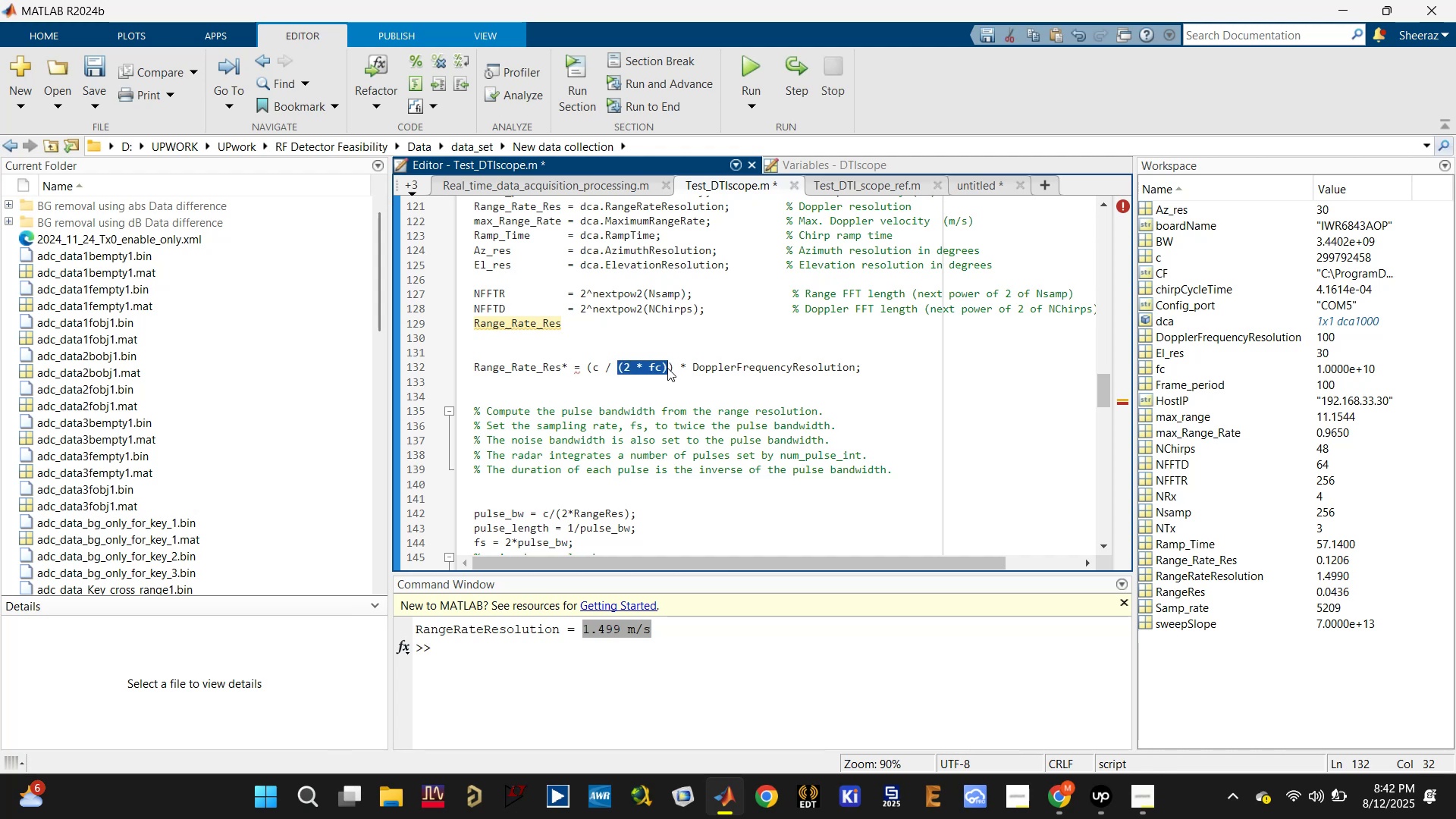 
key(Control+X)
 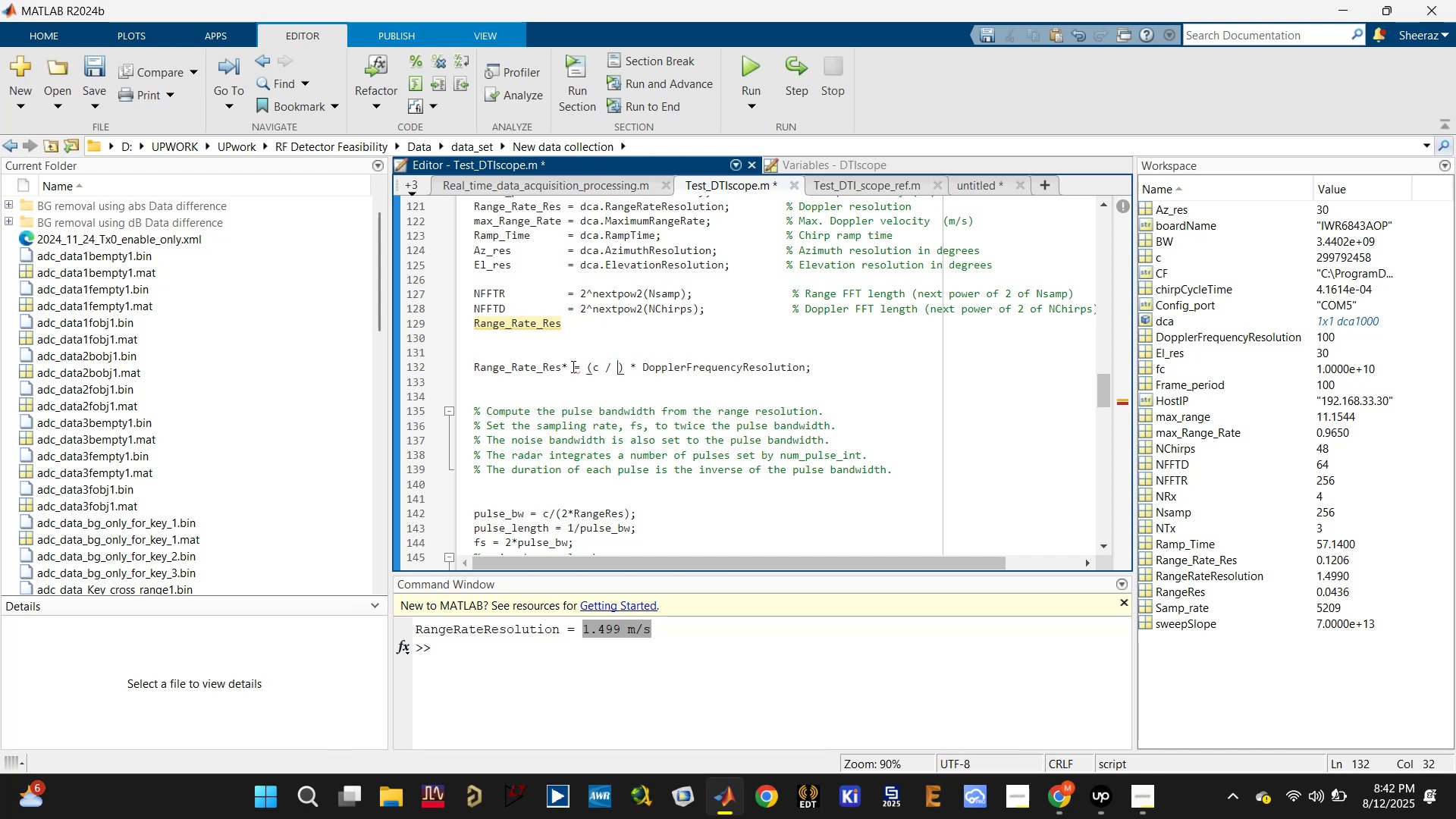 
left_click([572, 366])
 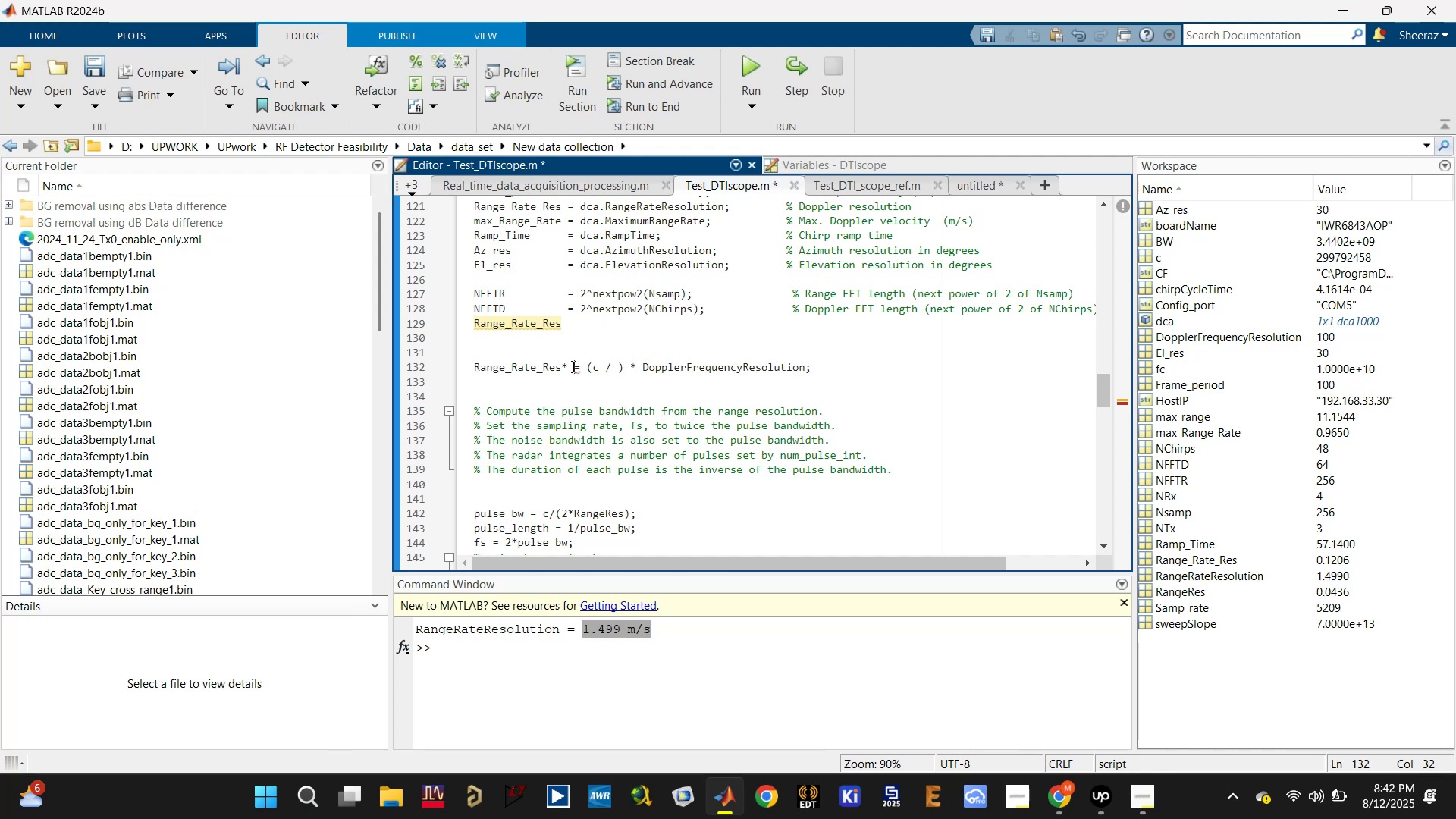 
key(Control+V)
 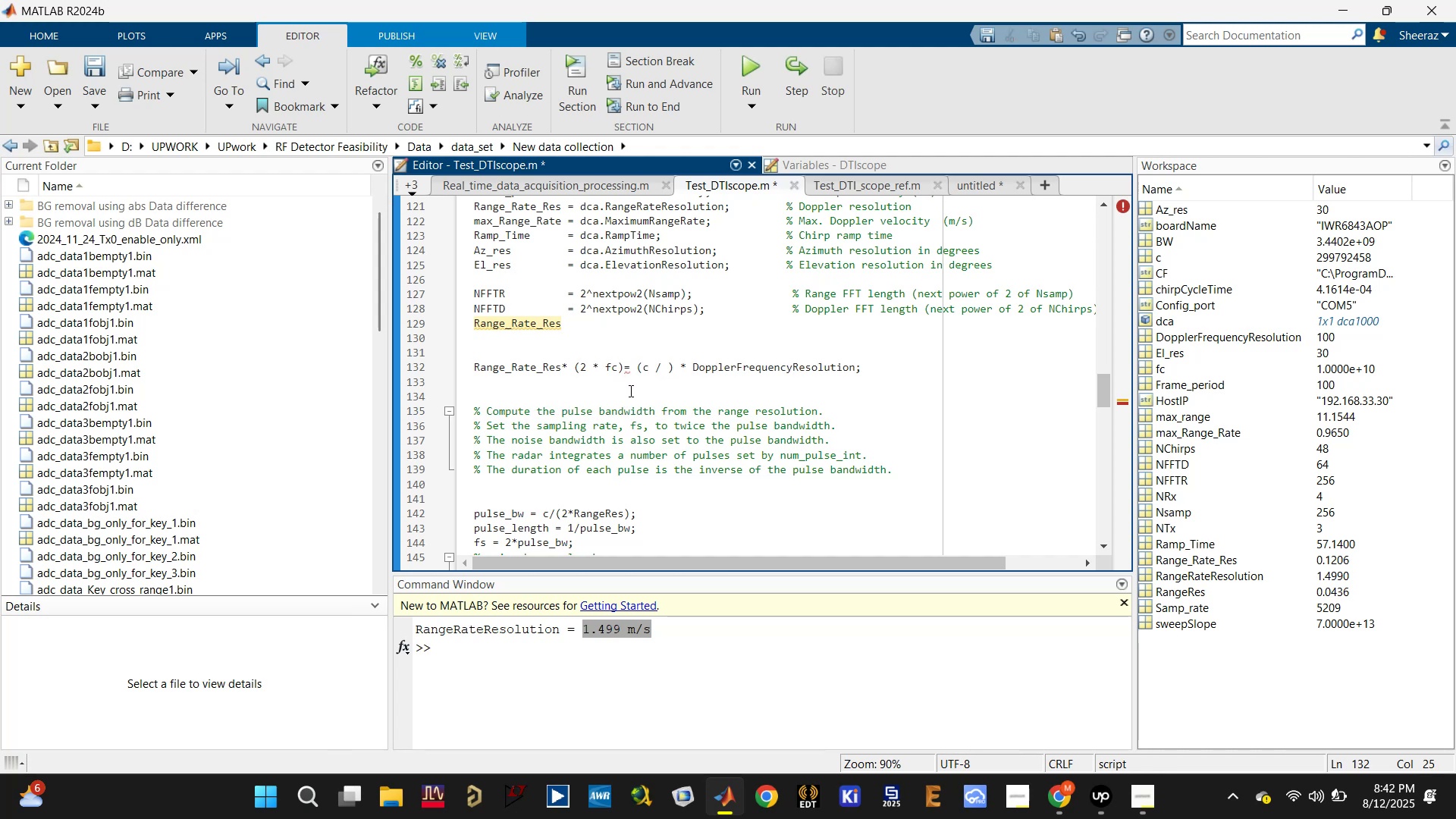 
key(Slash)
 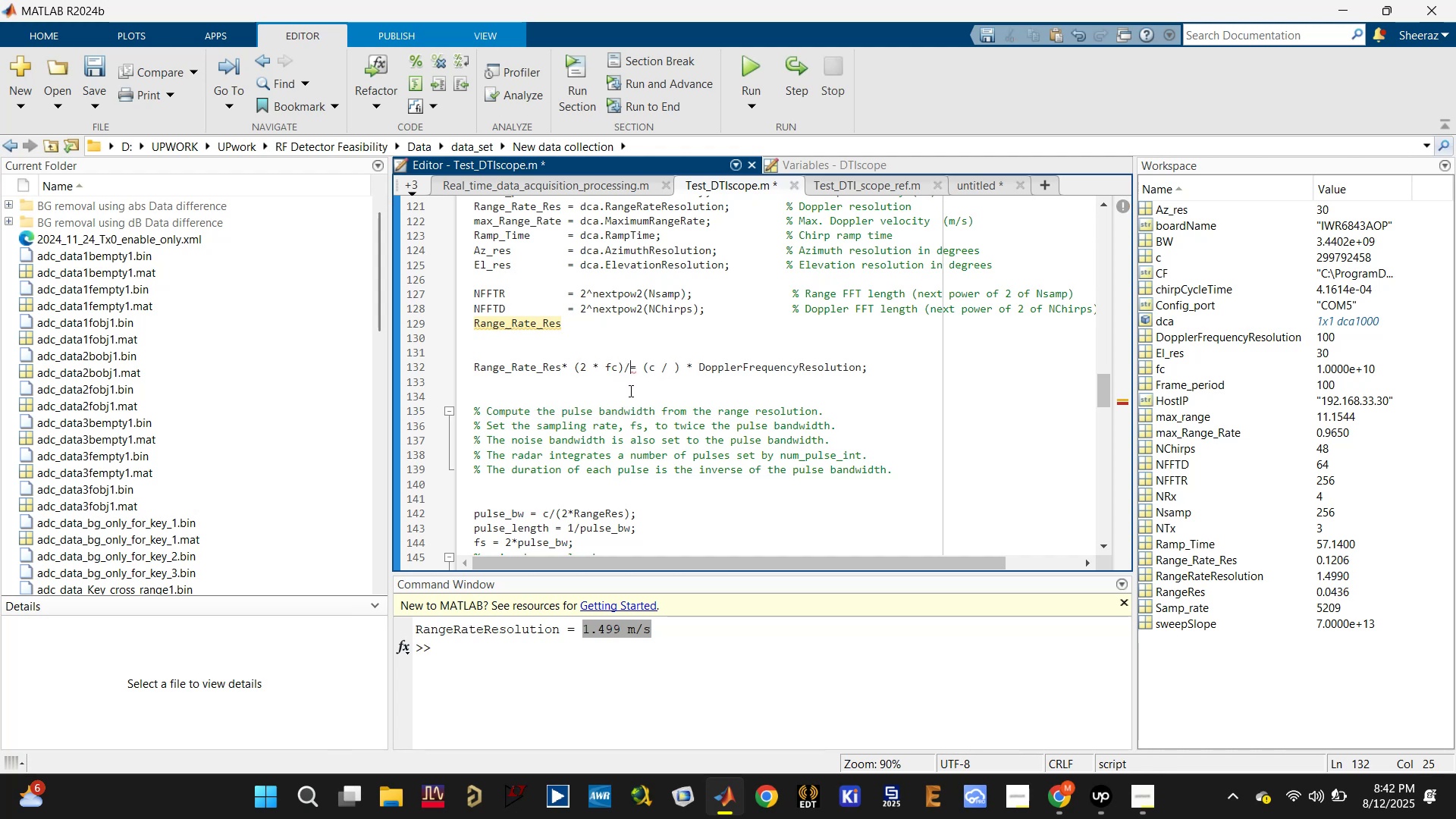 
key(C)
 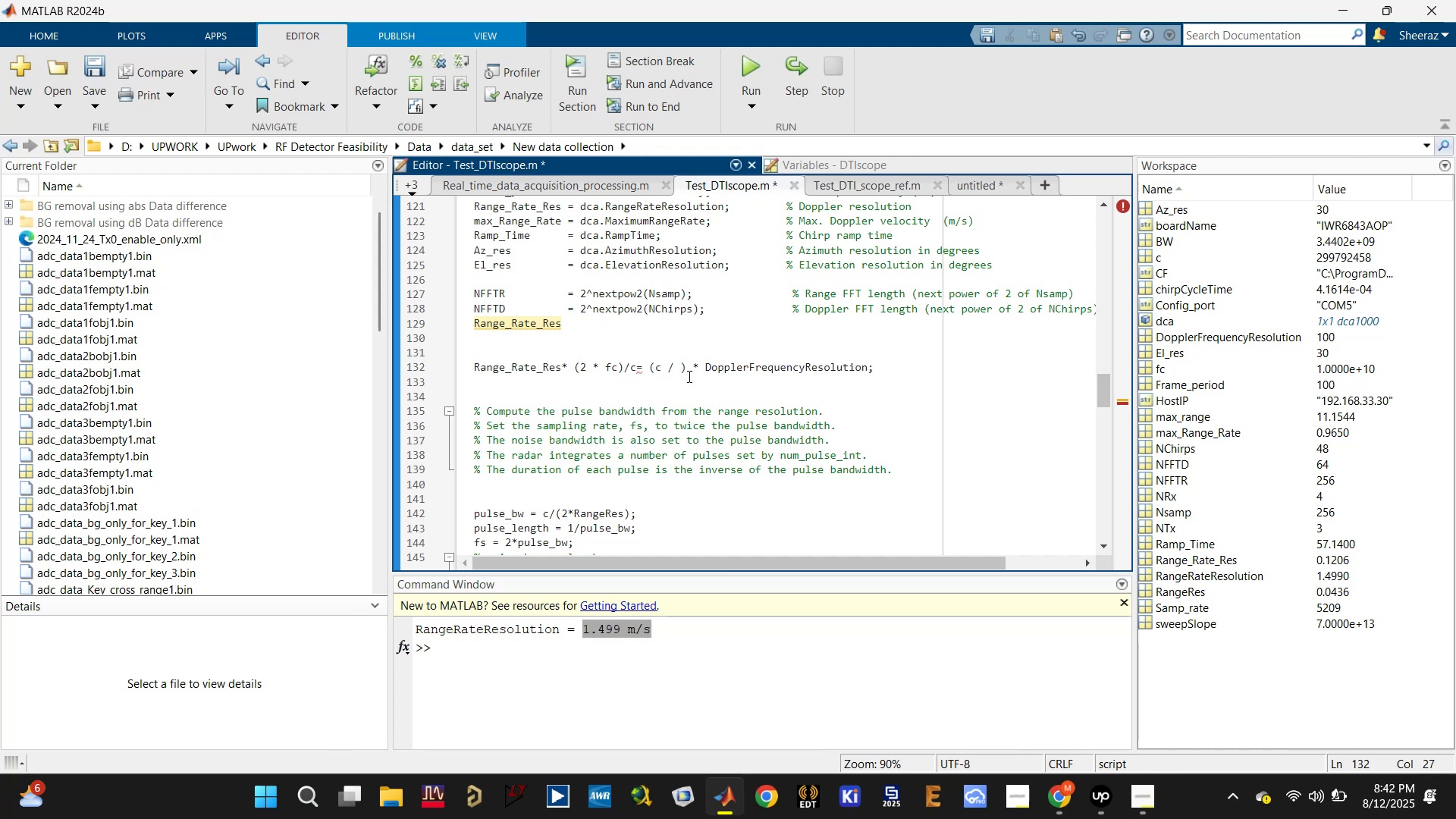 
left_click_drag(start_coordinate=[705, 367], to_coordinate=[650, 367])
 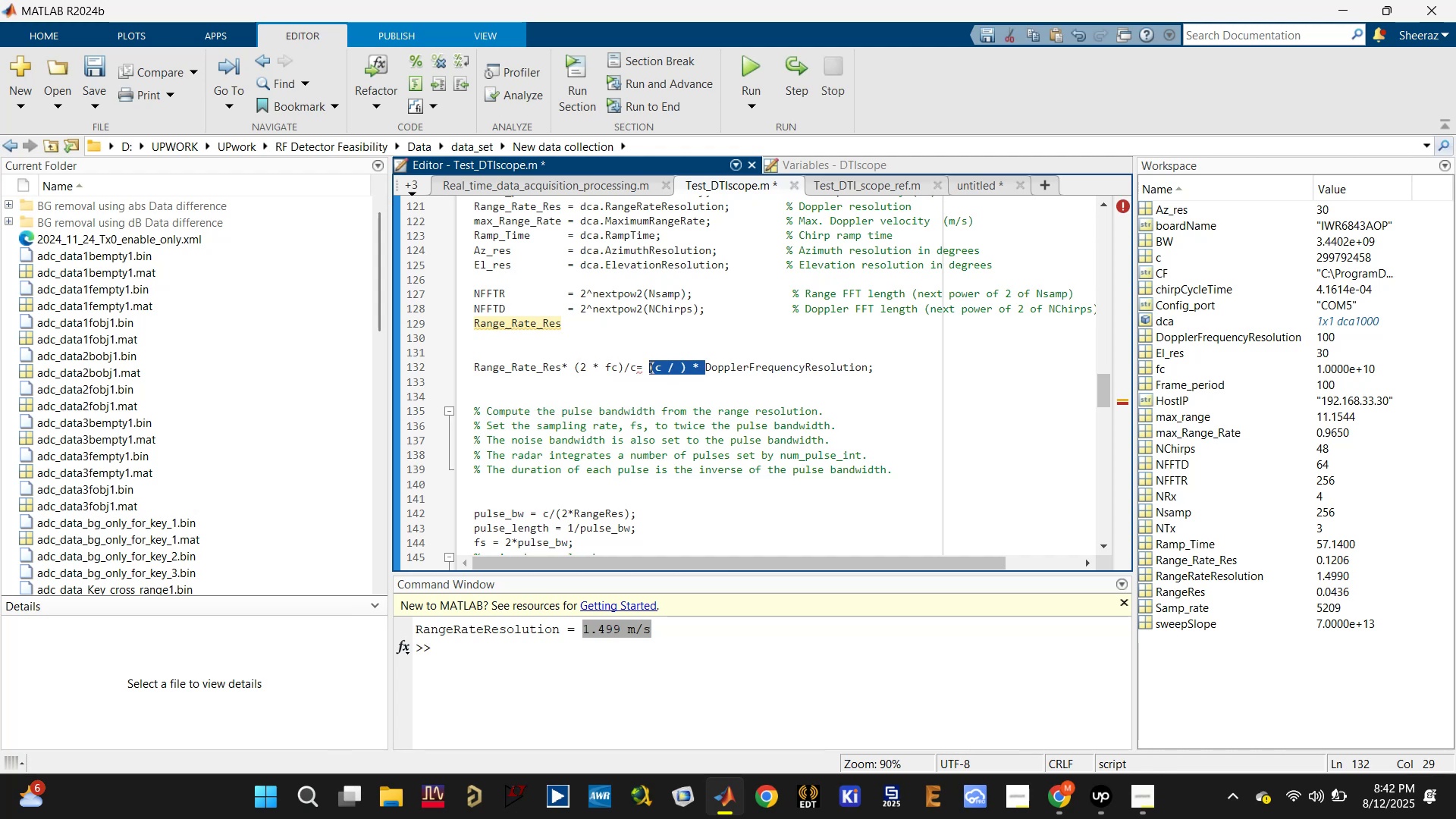 
key(Delete)
 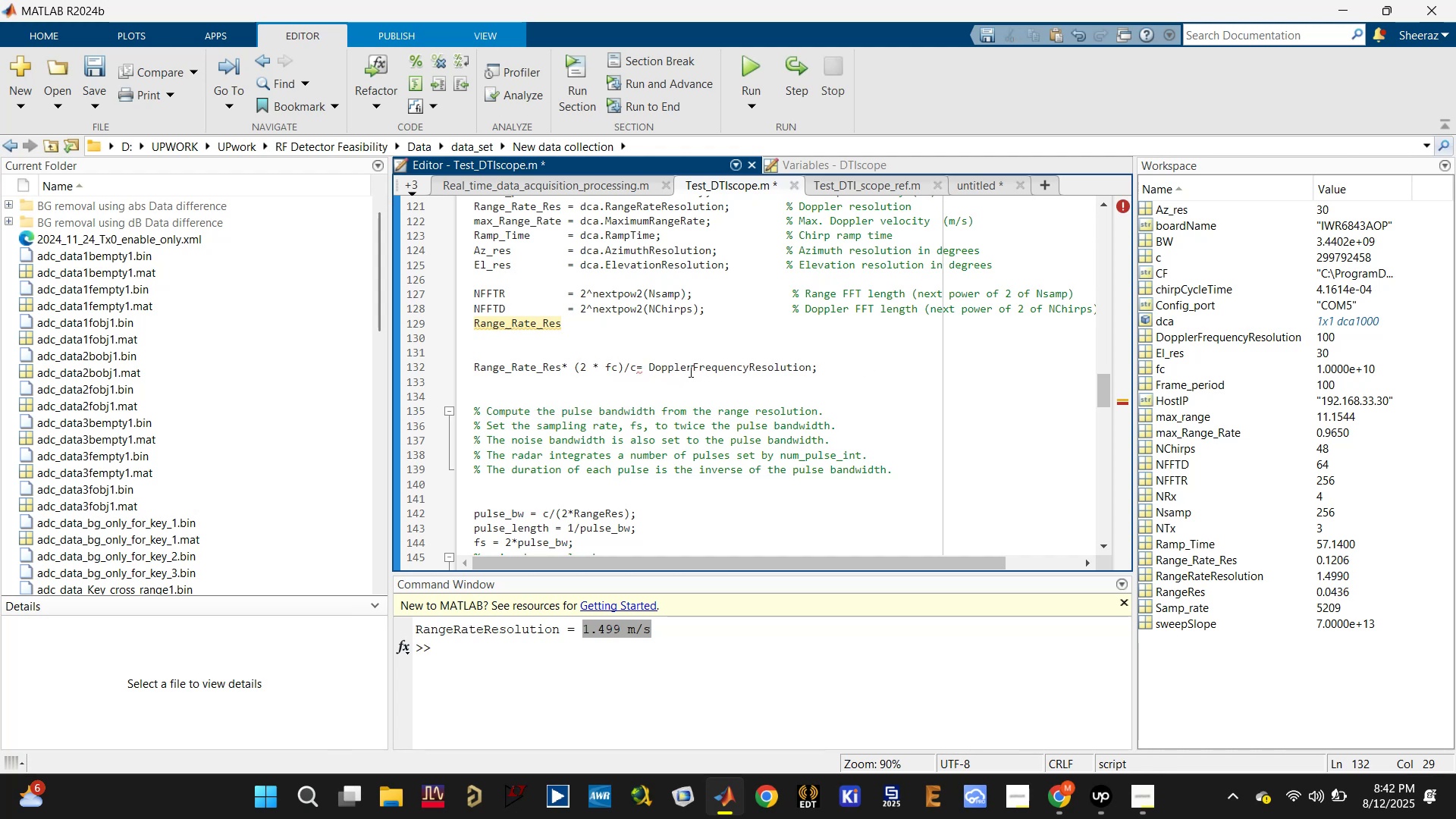 
double_click([689, 370])
 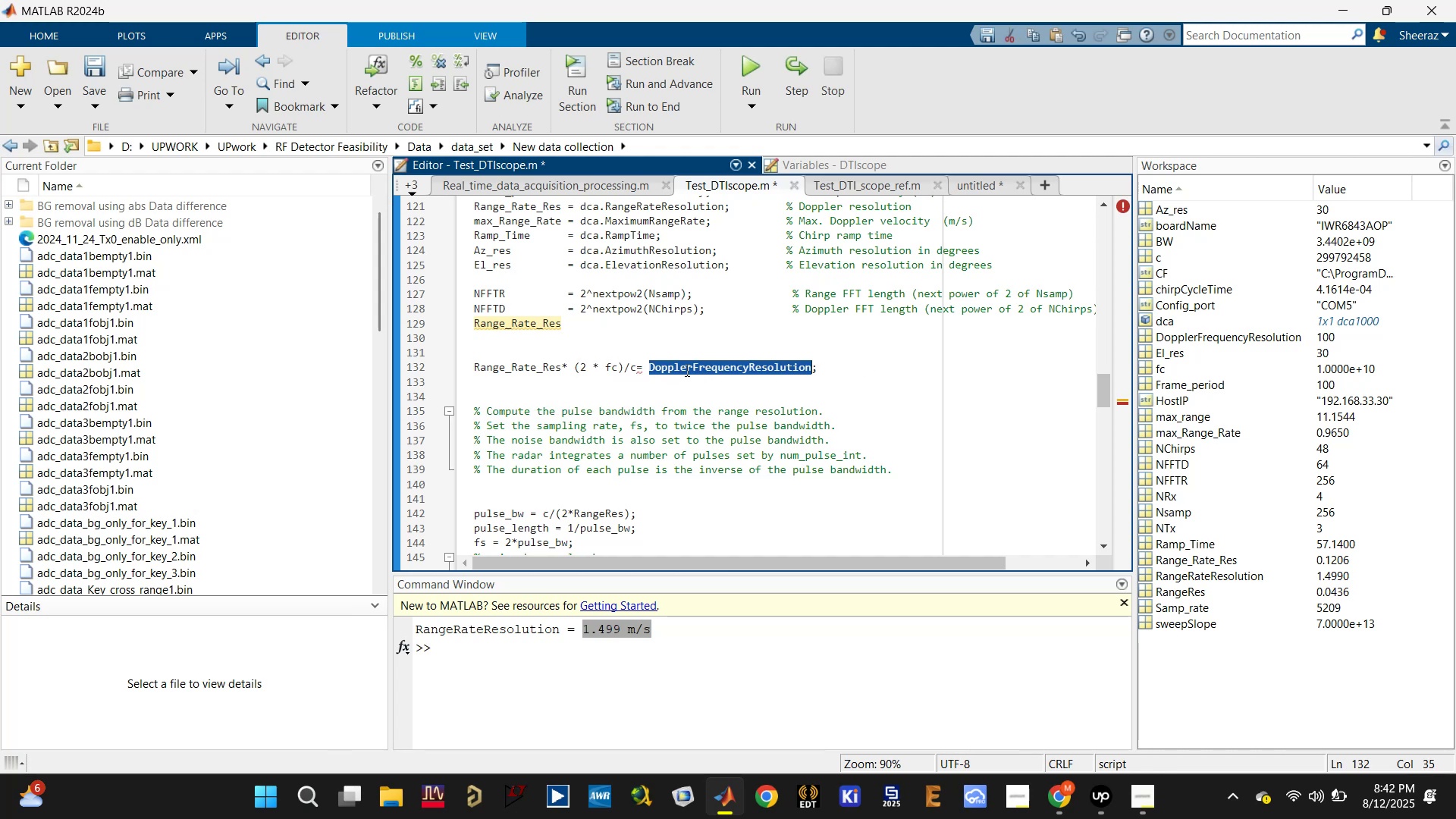 
key(Control+X)
 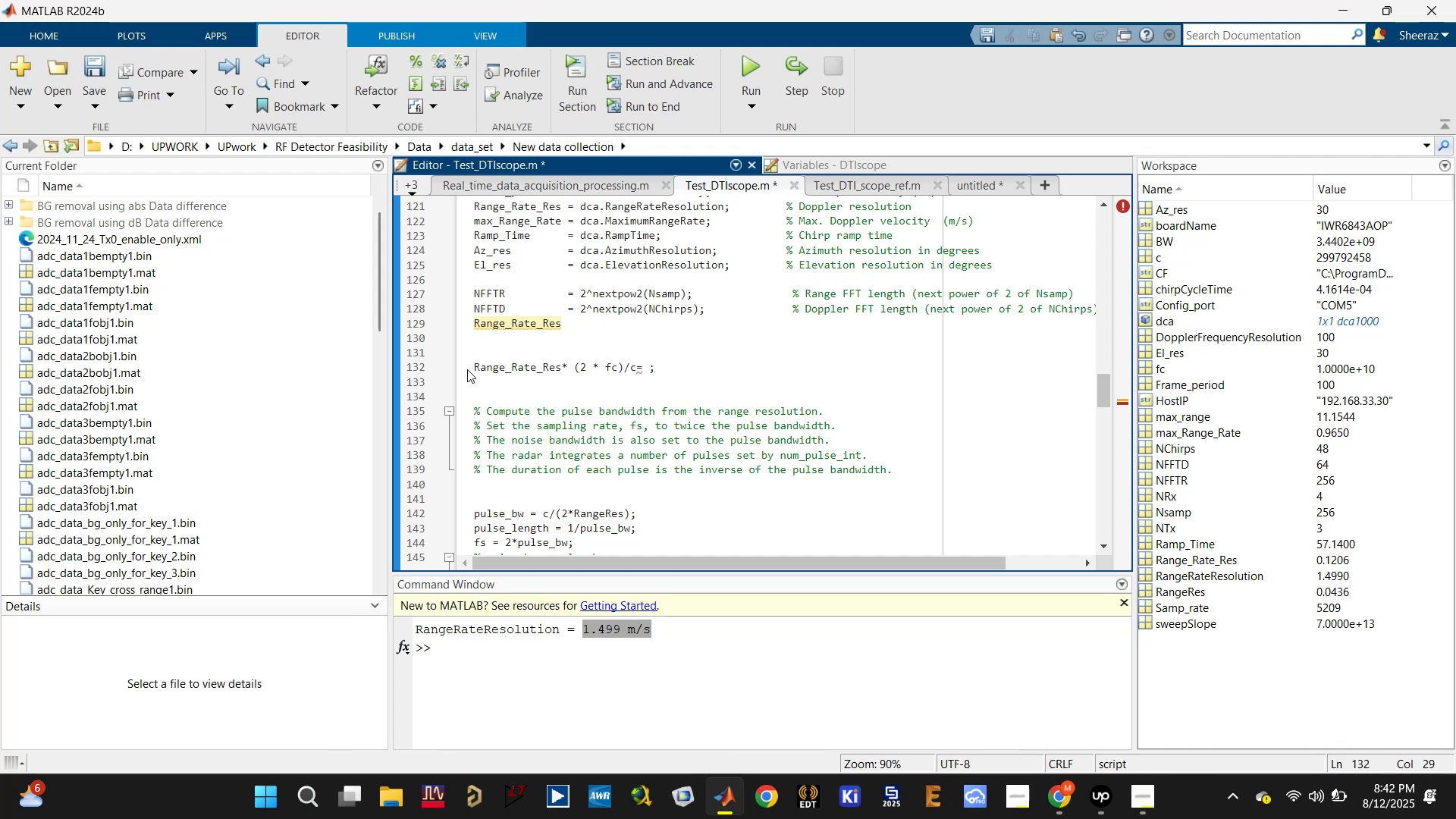 
left_click([470, 368])
 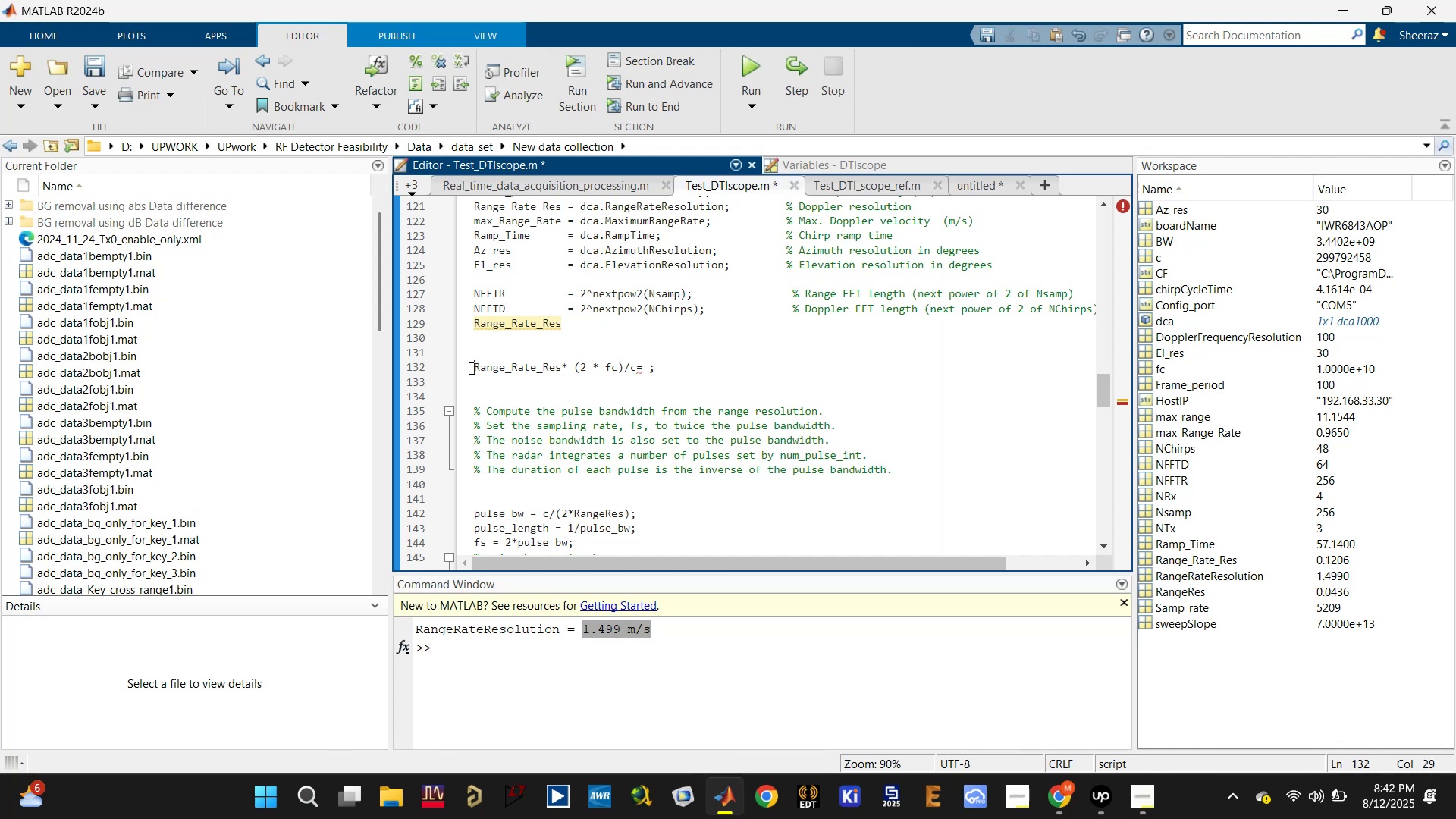 
key(Control+V)
 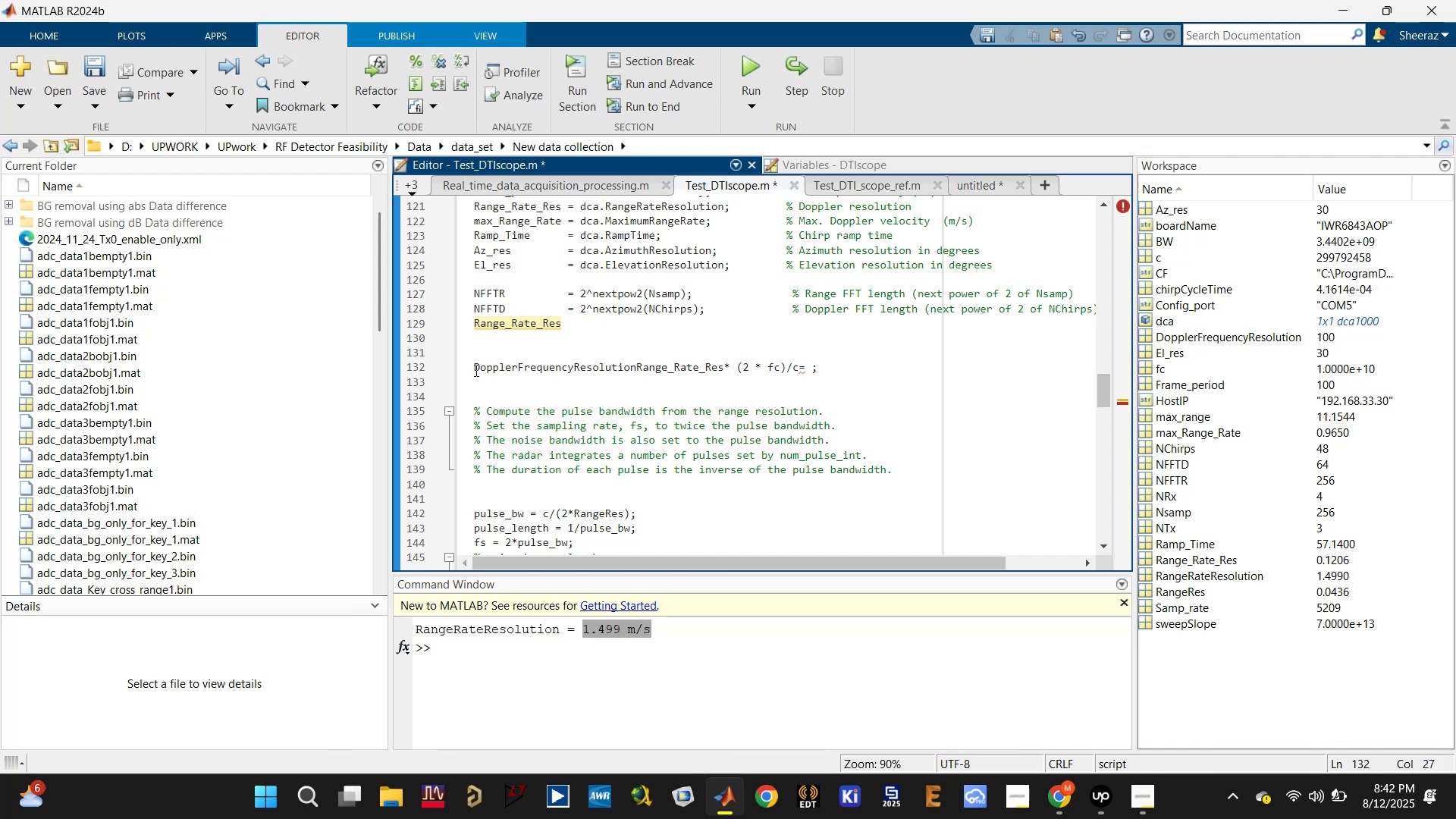 
key(Equal)
 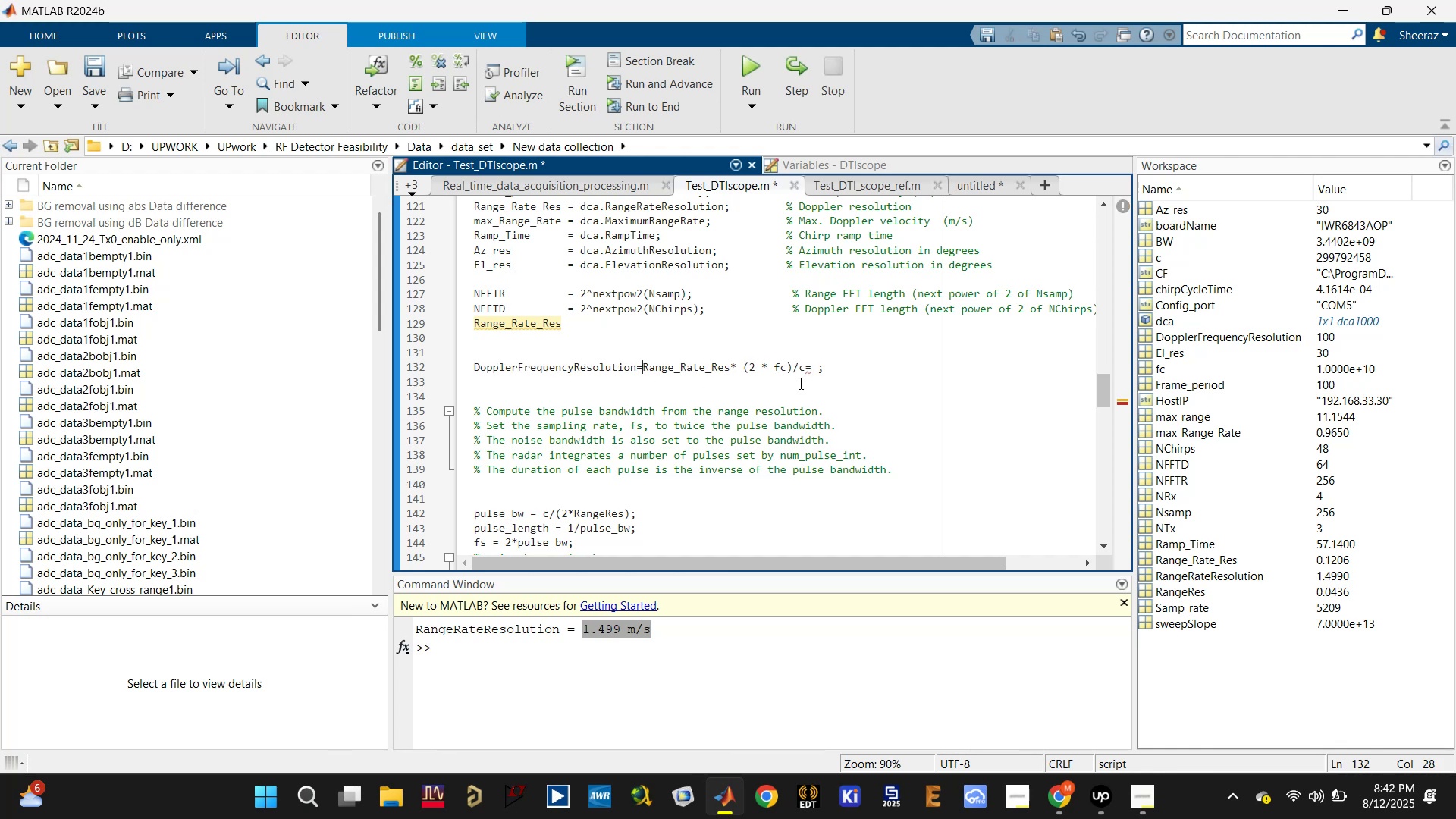 
key(Space)
 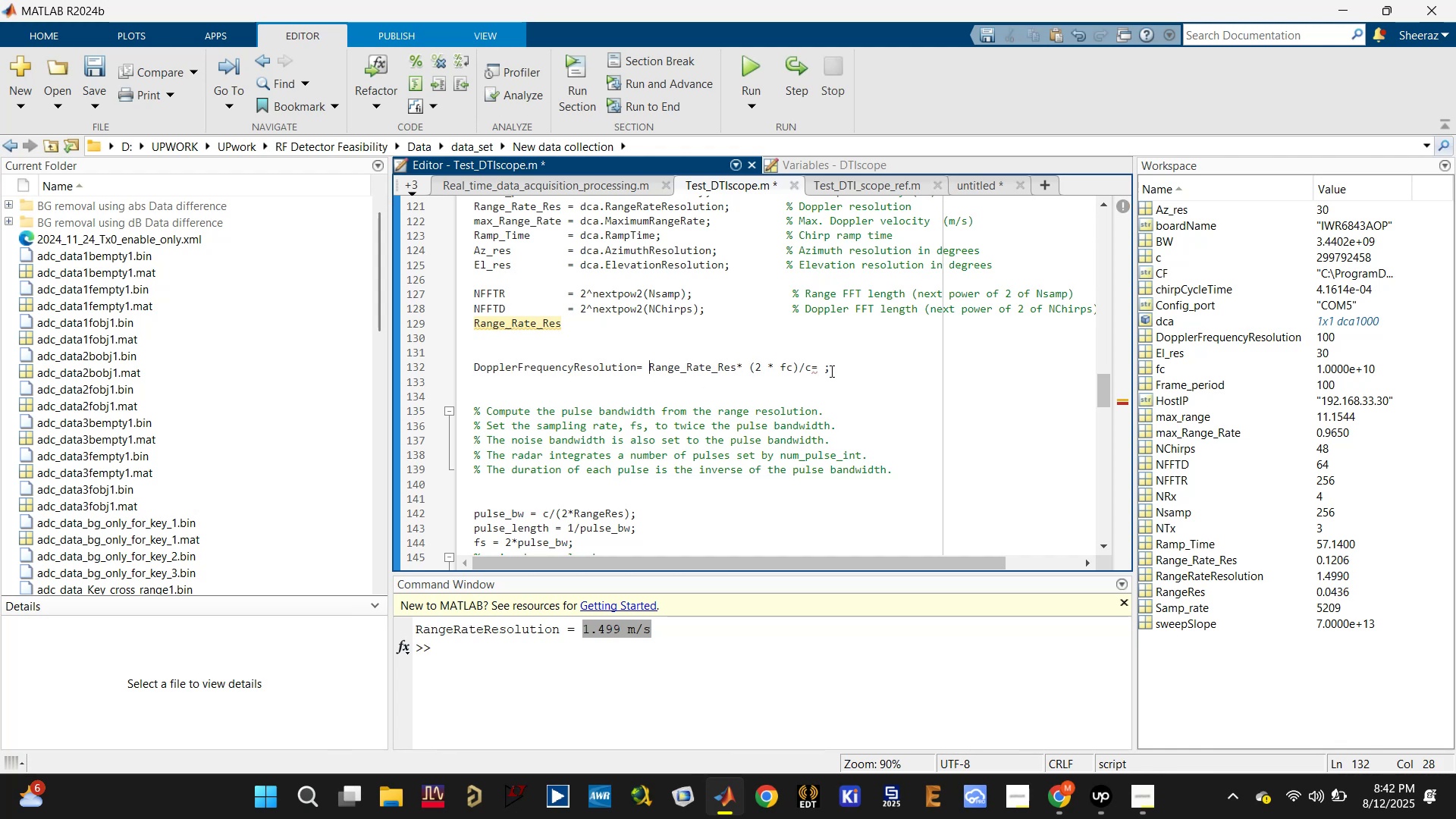 
left_click([831, 370])
 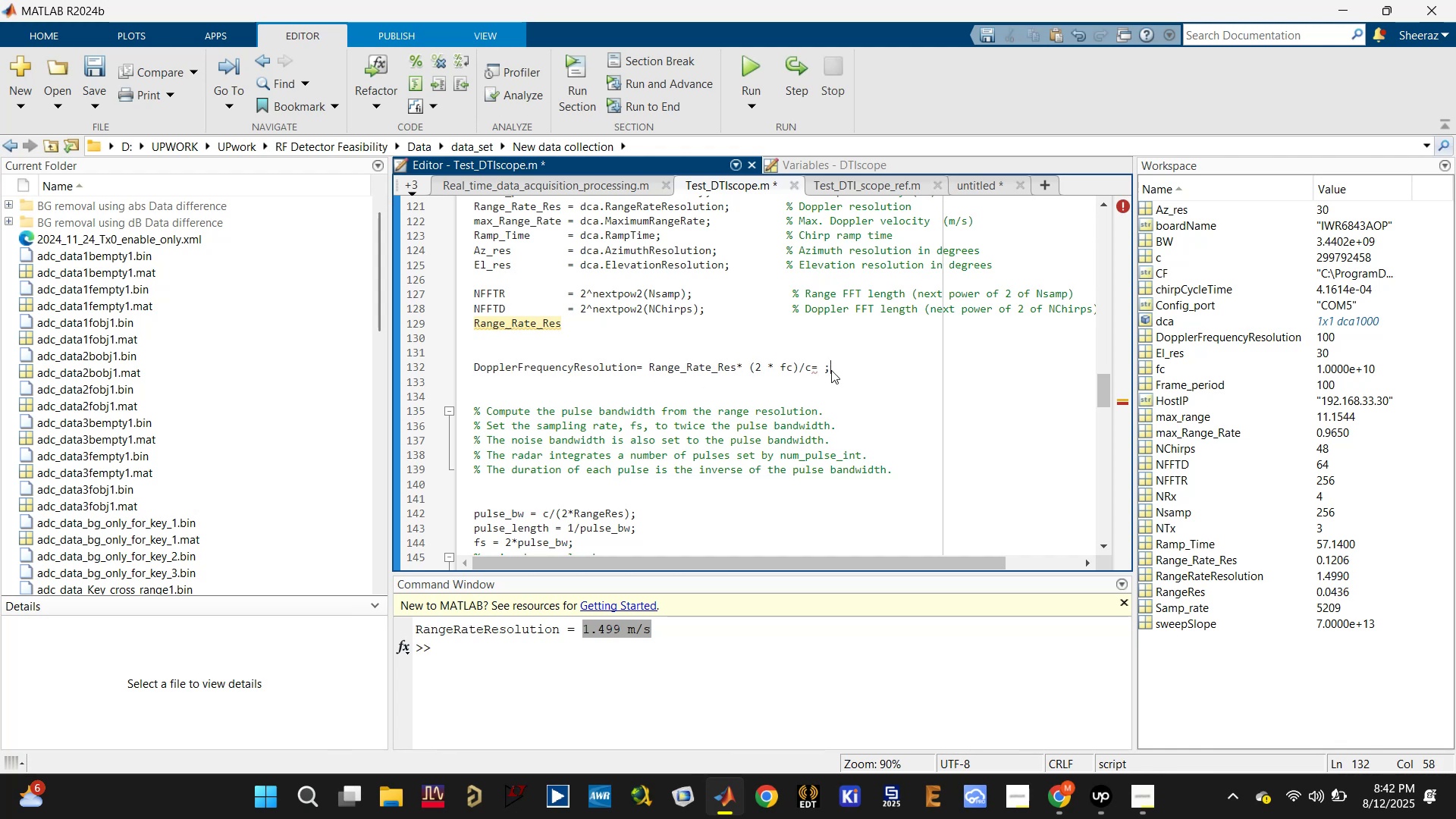 
key(Backspace)
 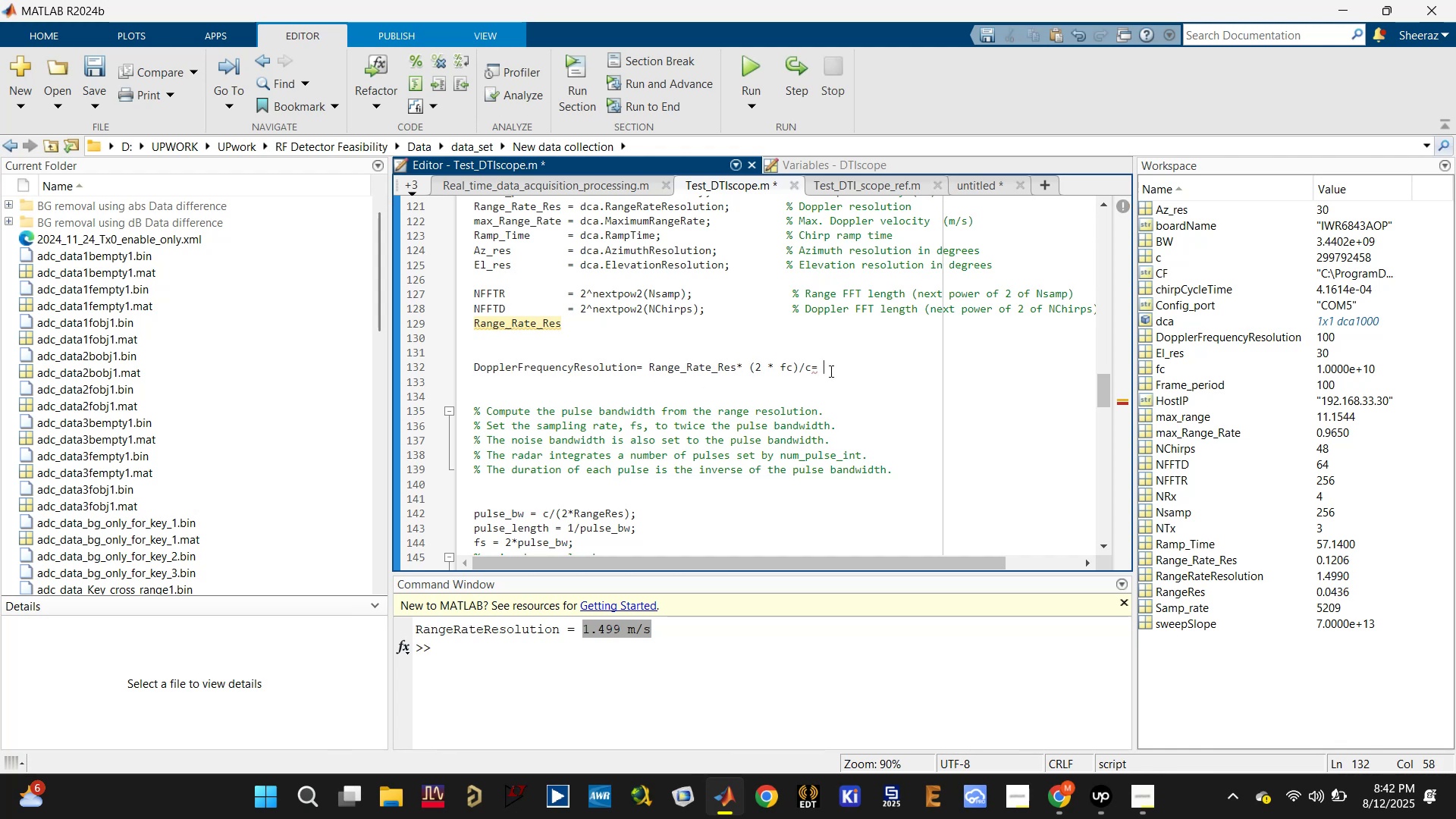 
key(Backspace)
 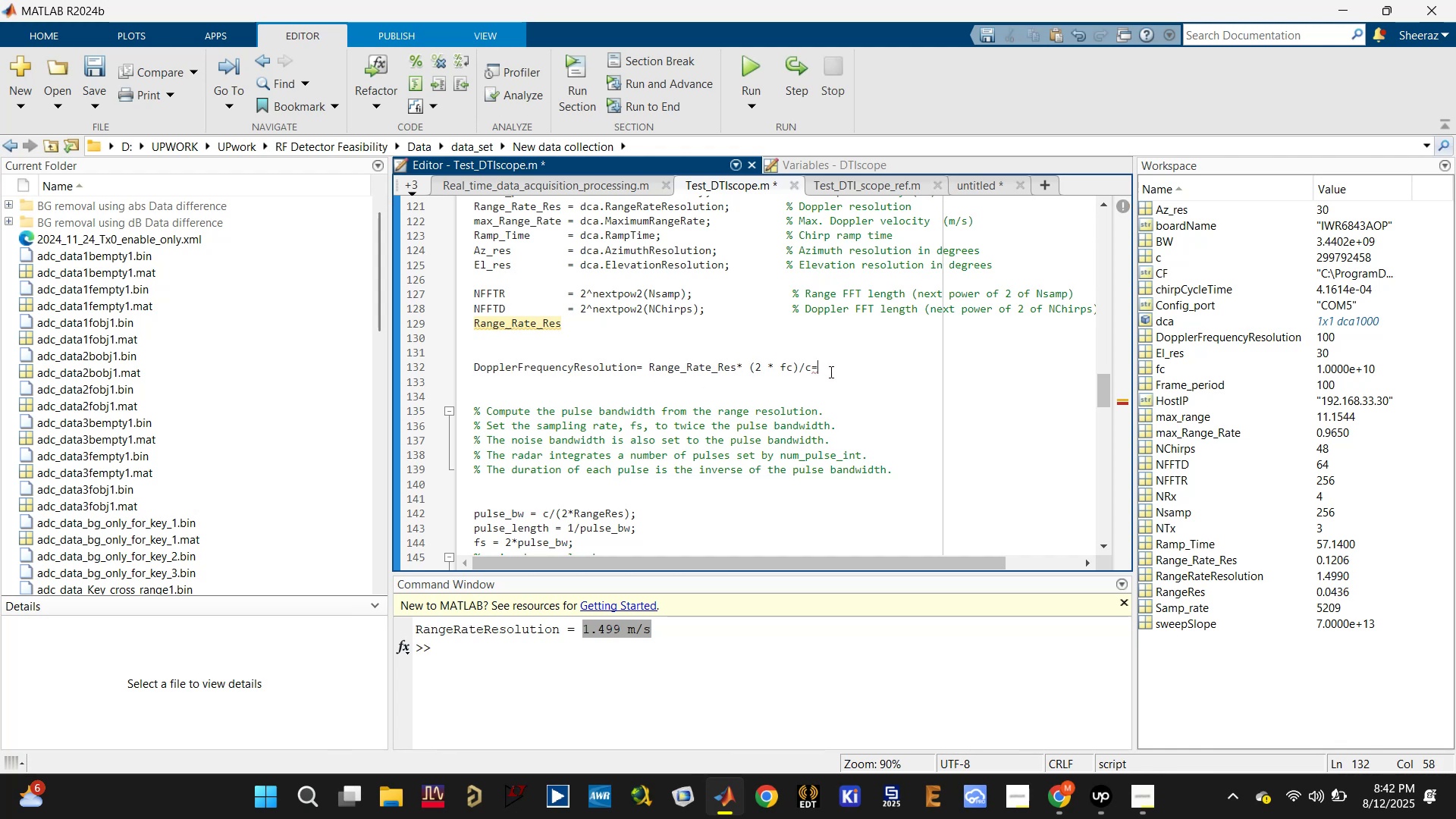 
key(Backspace)
 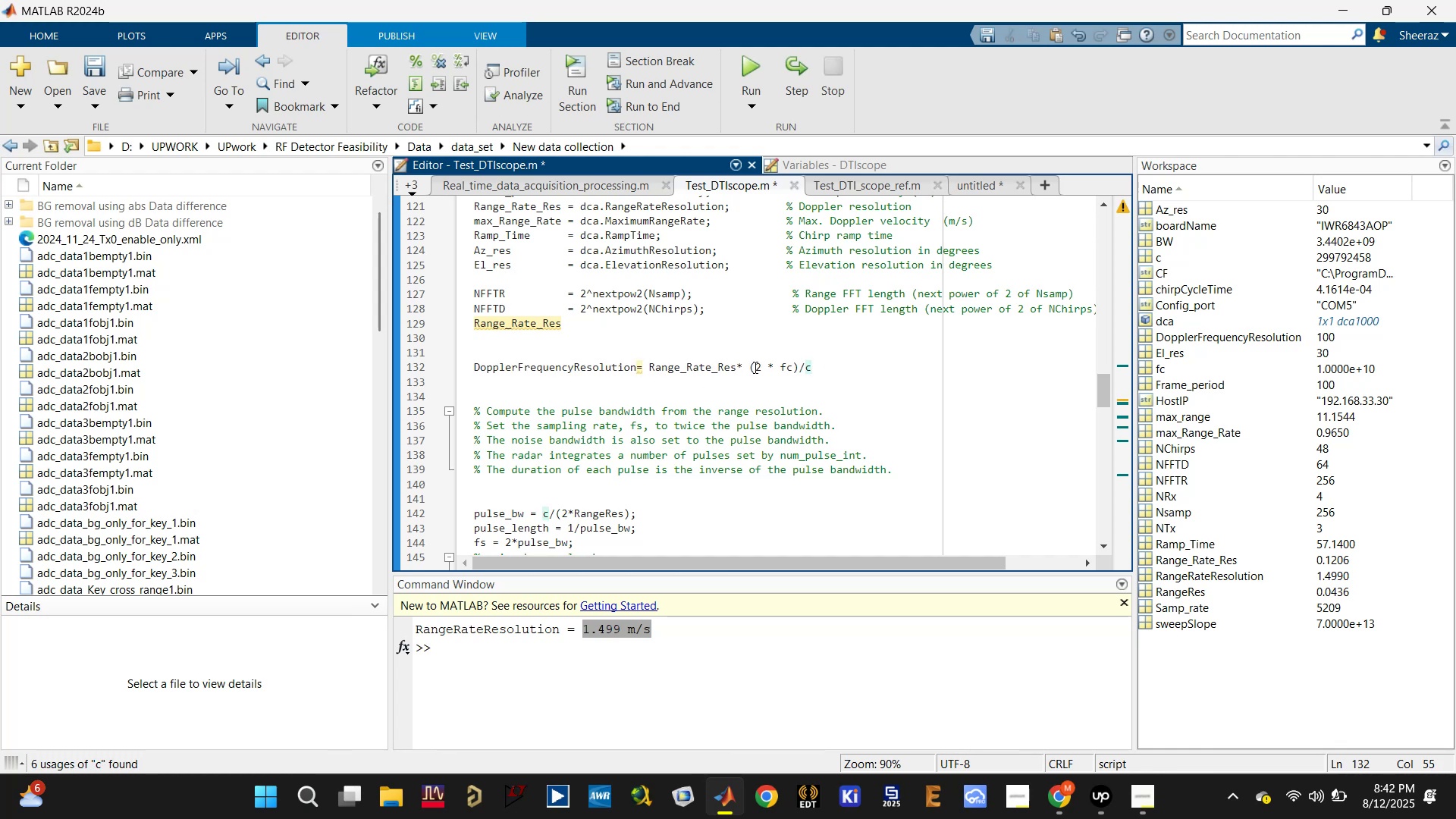 
left_click([751, 365])
 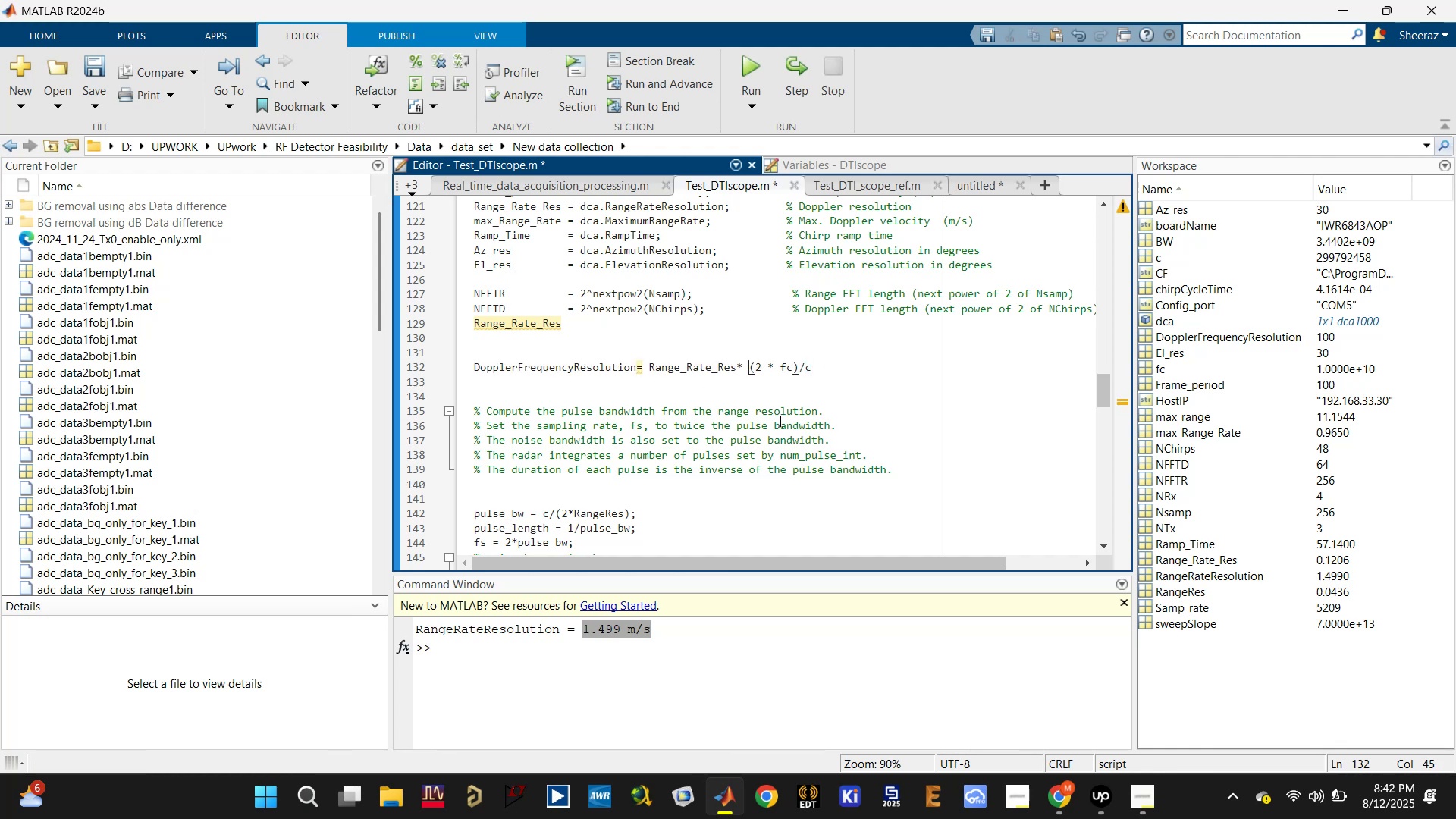 
key(Shift+9)
 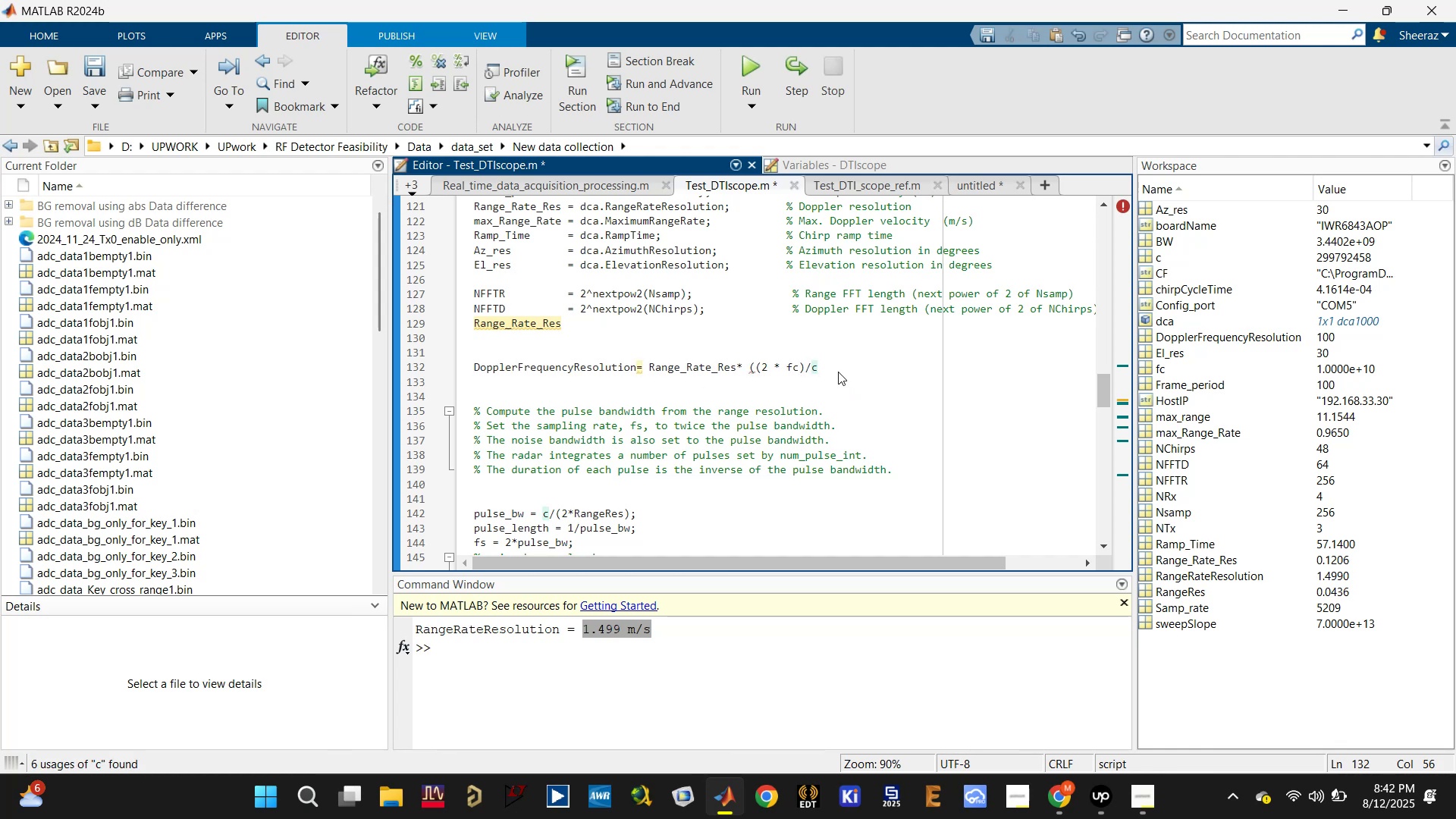 
key(Shift+0)
 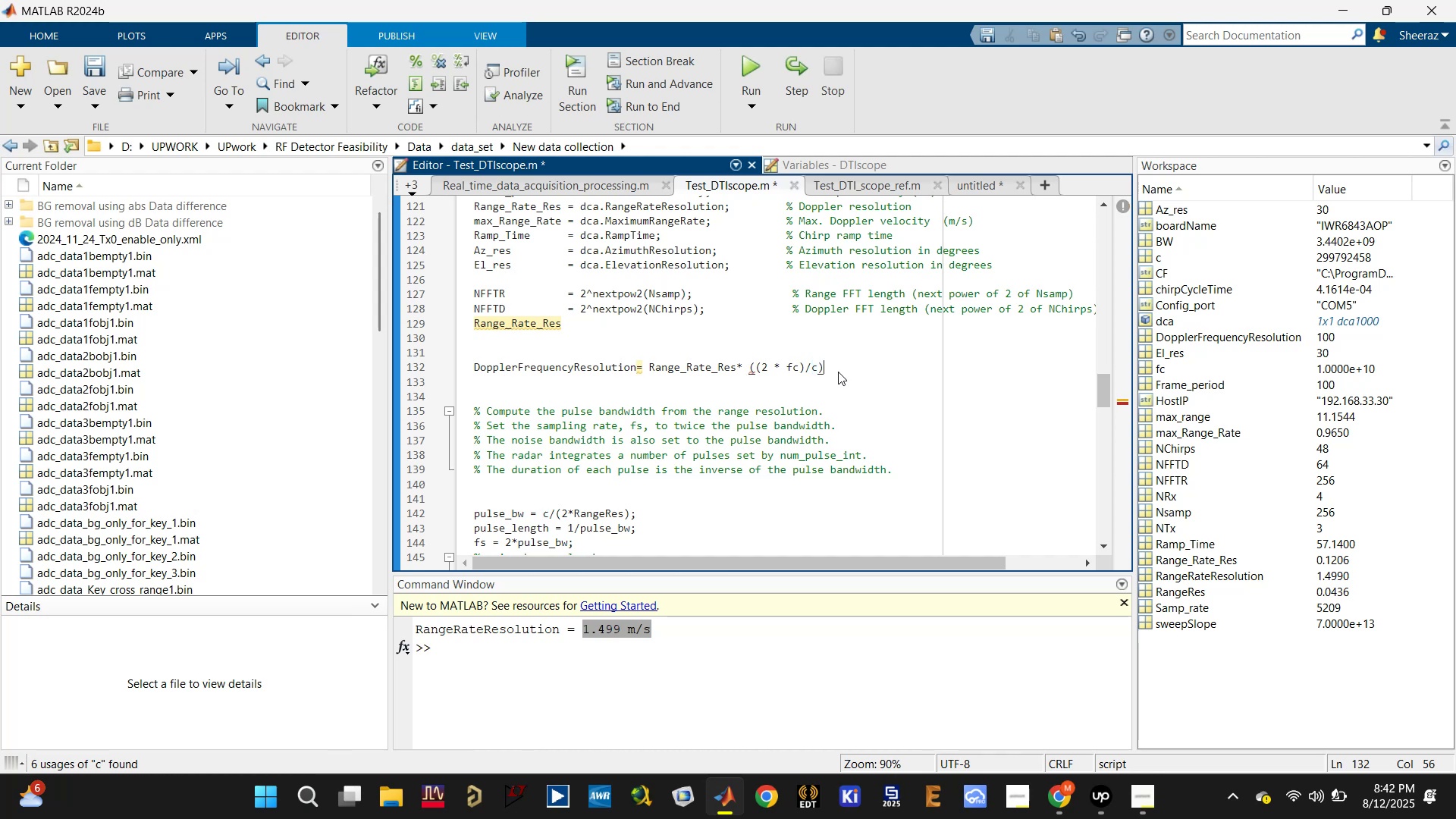 
key(Semicolon)
 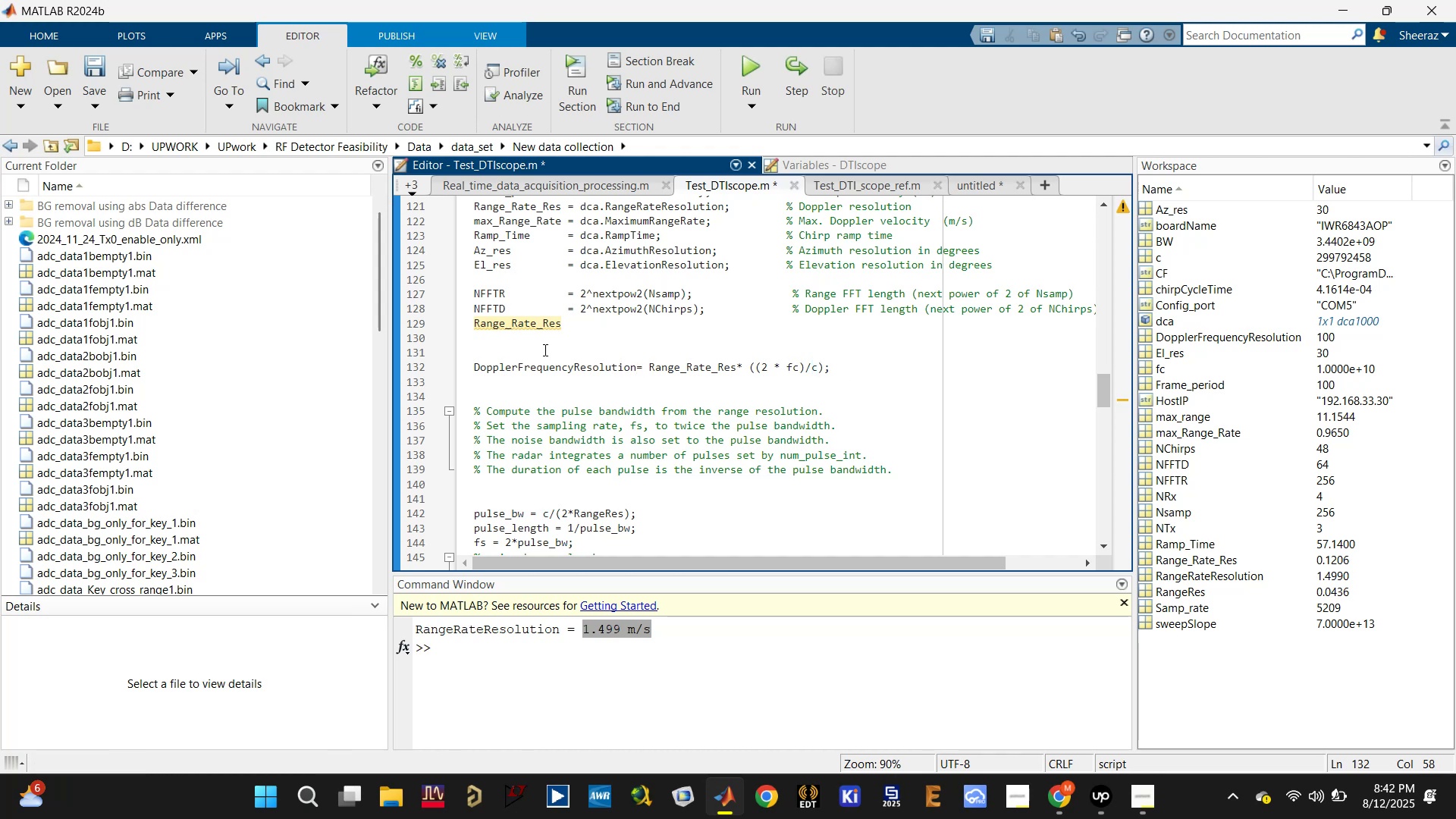 
double_click([544, 367])
 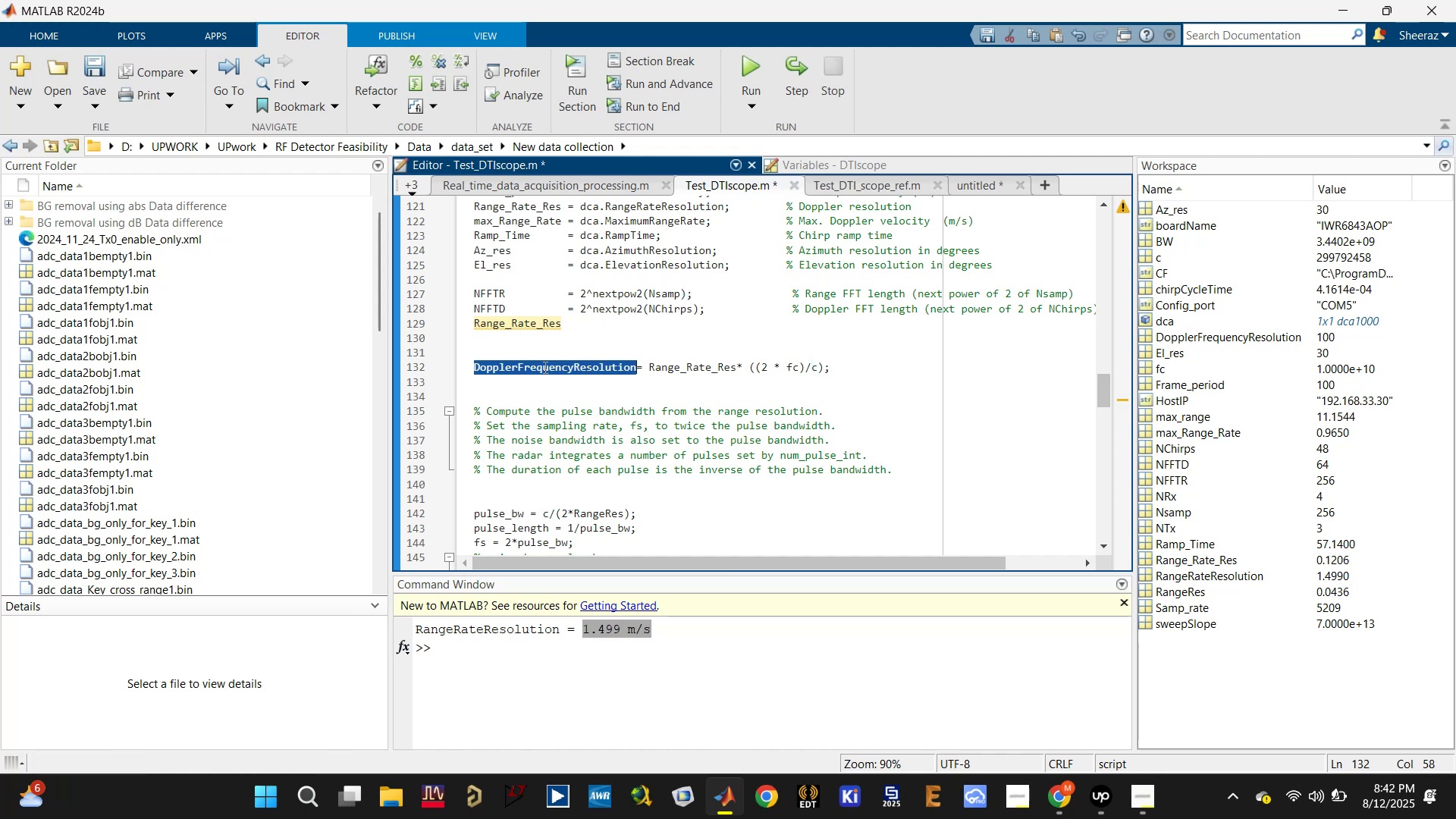 
scroll: coordinate [563, 417], scroll_direction: down, amount: 4.0
 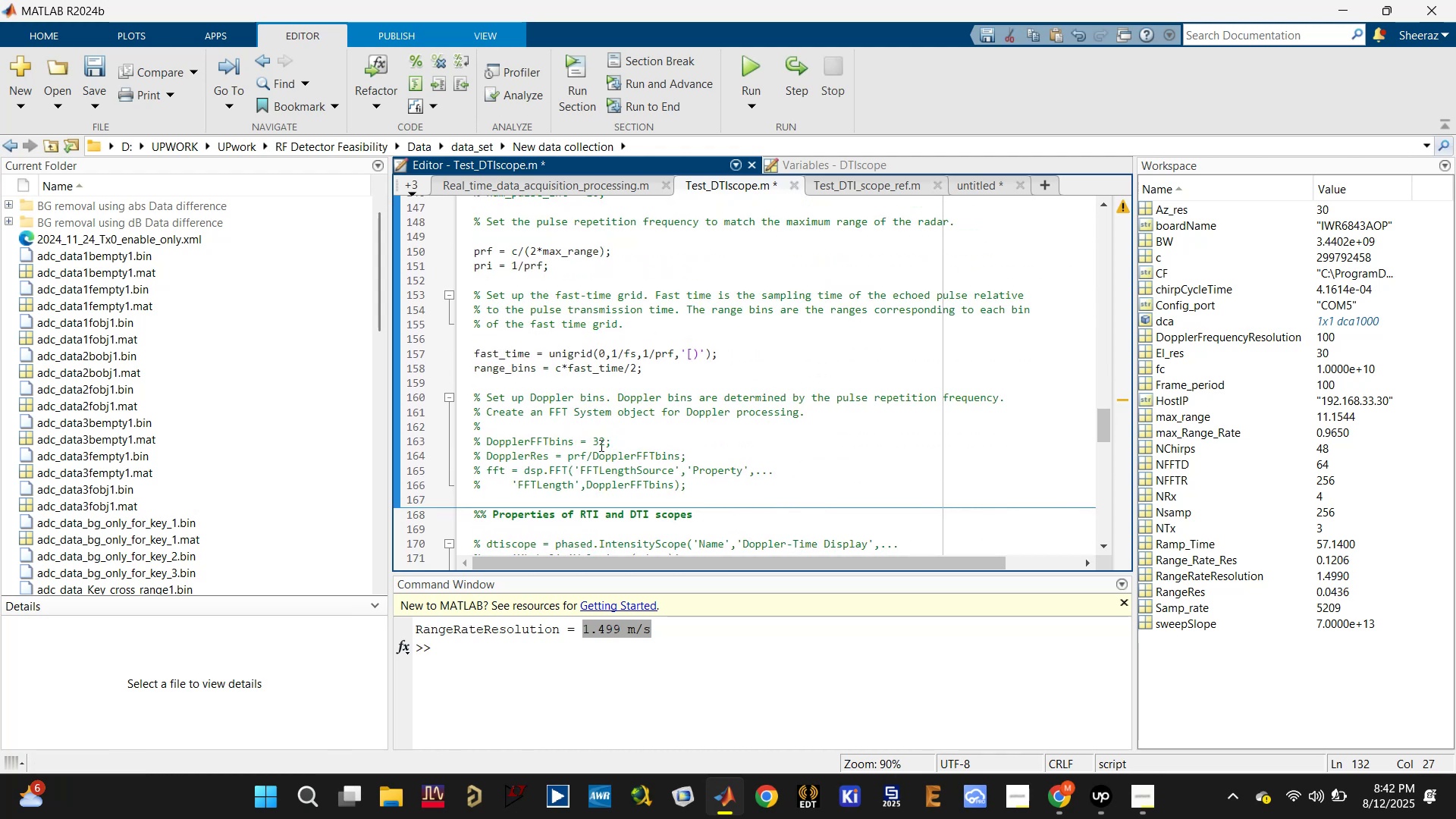 
key(Control+S)
 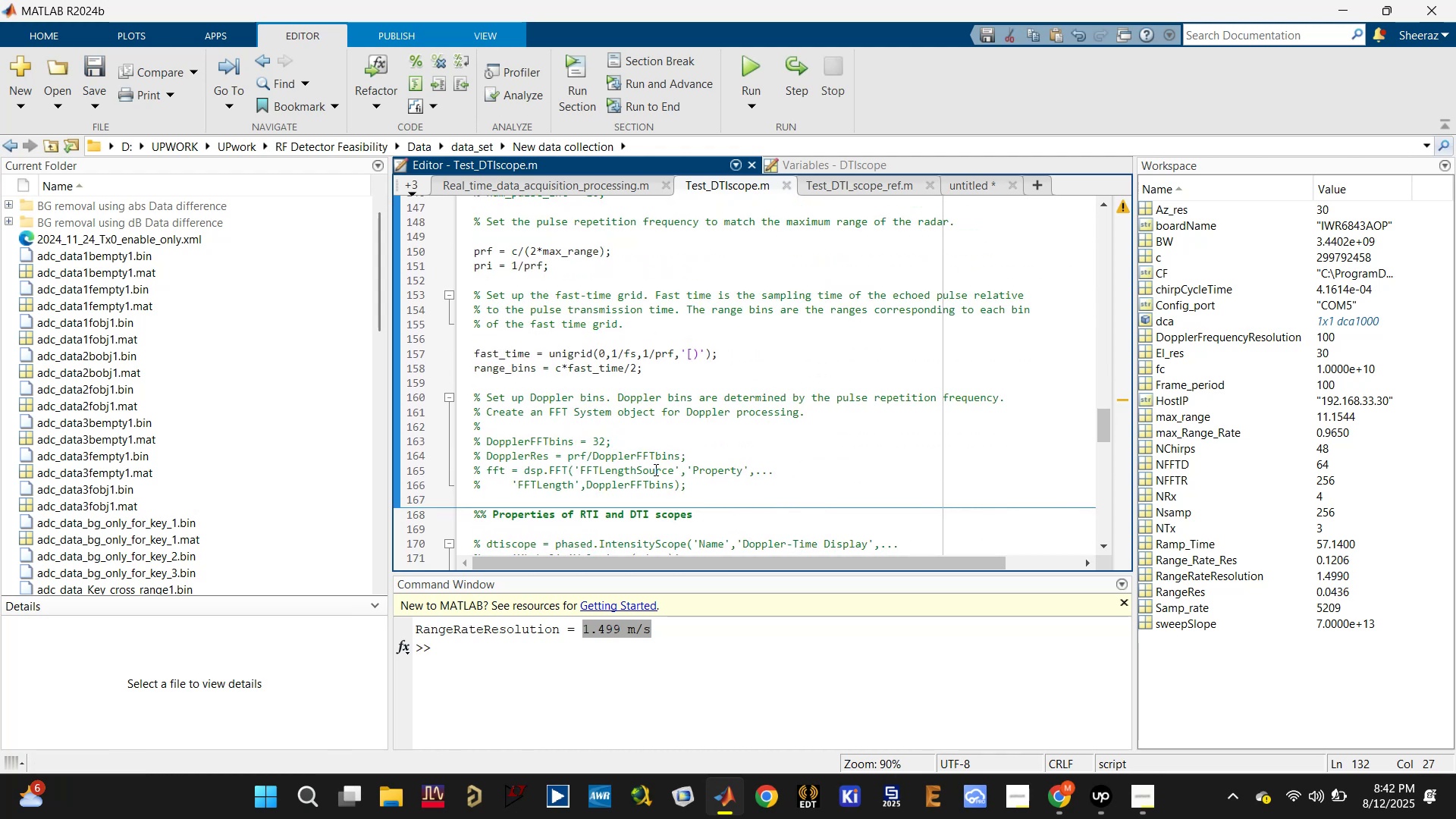 
scroll: coordinate [645, 460], scroll_direction: down, amount: 4.0
 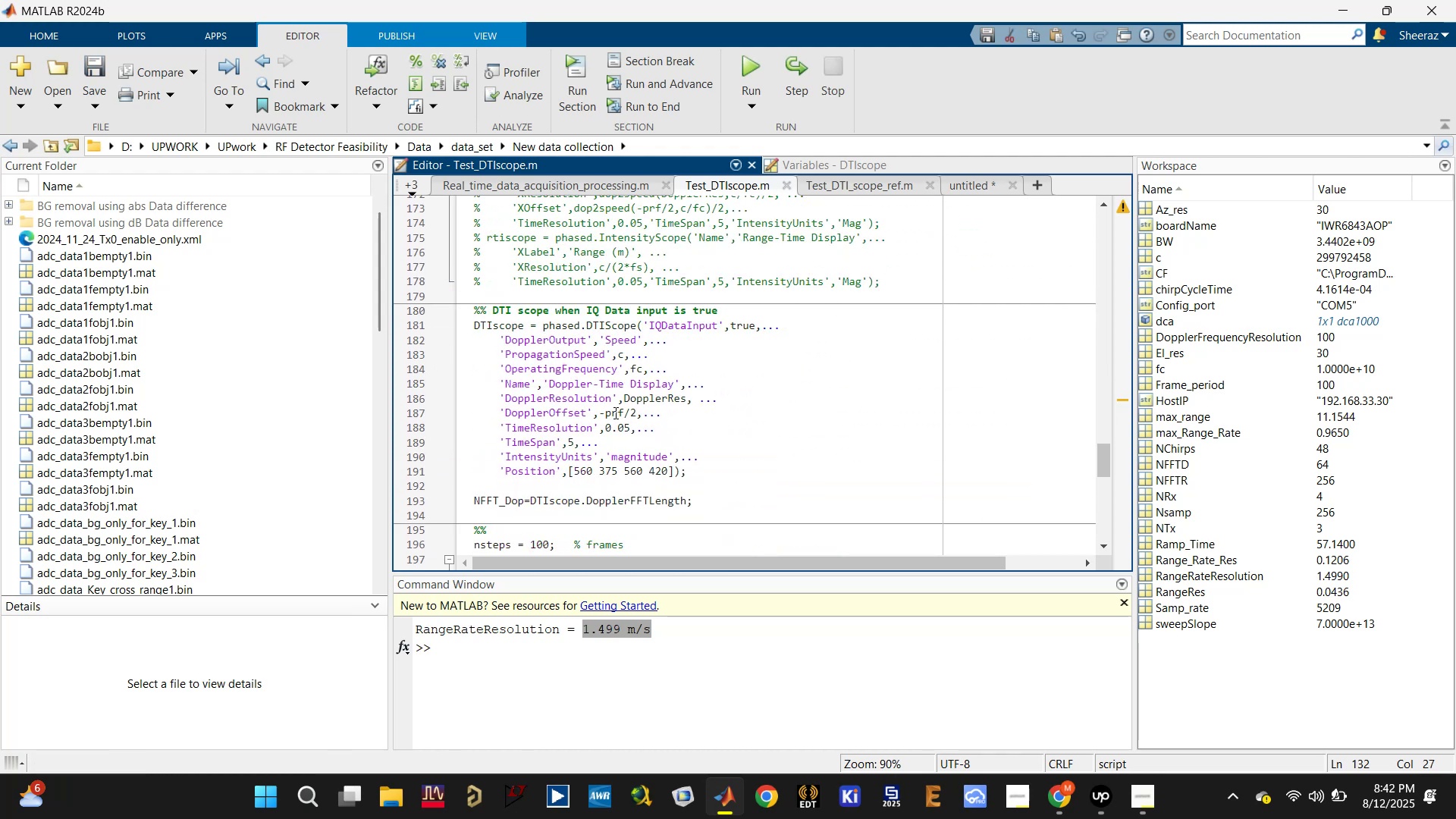 
double_click([645, 397])
 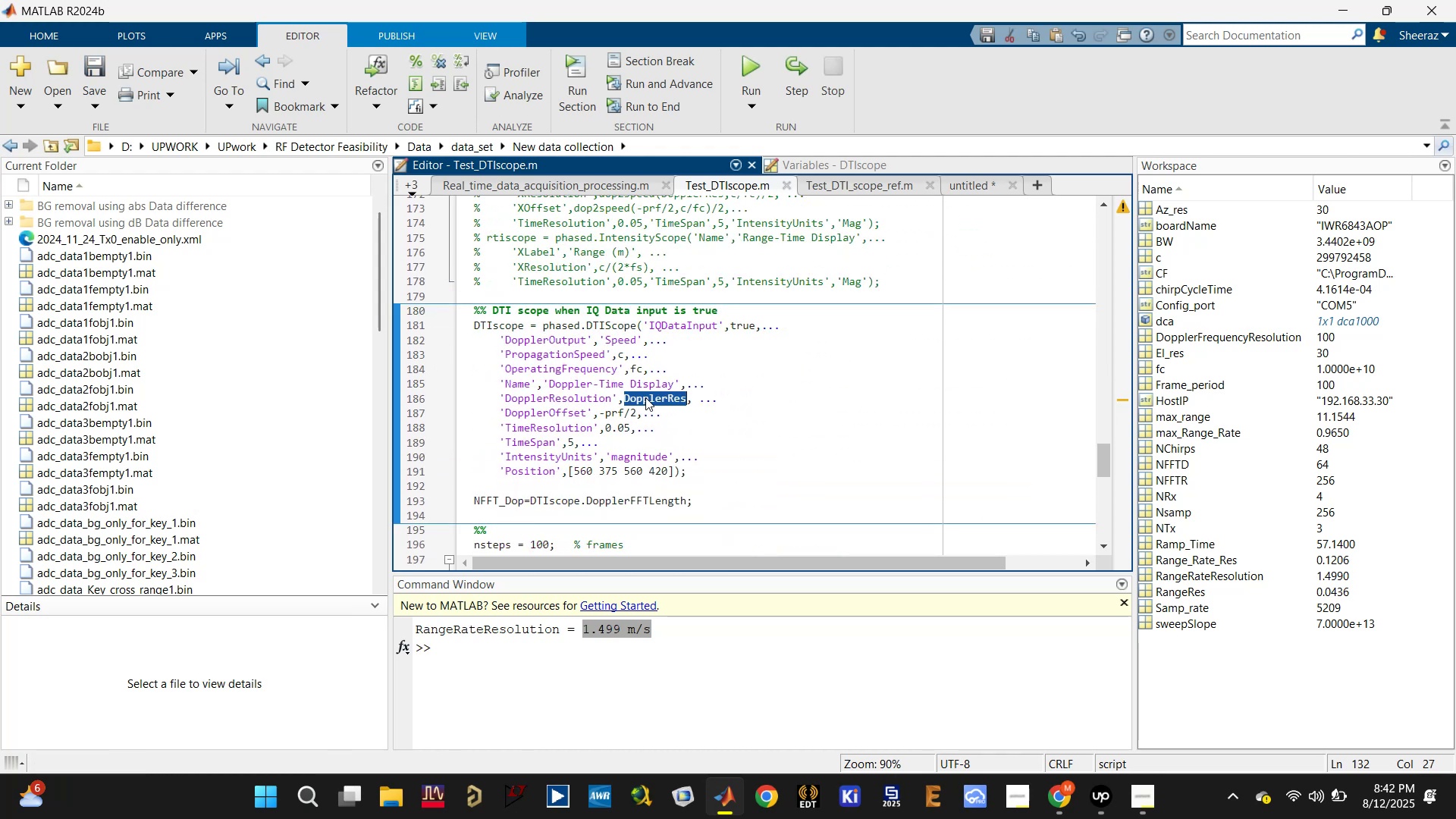 
key(Control+C)
 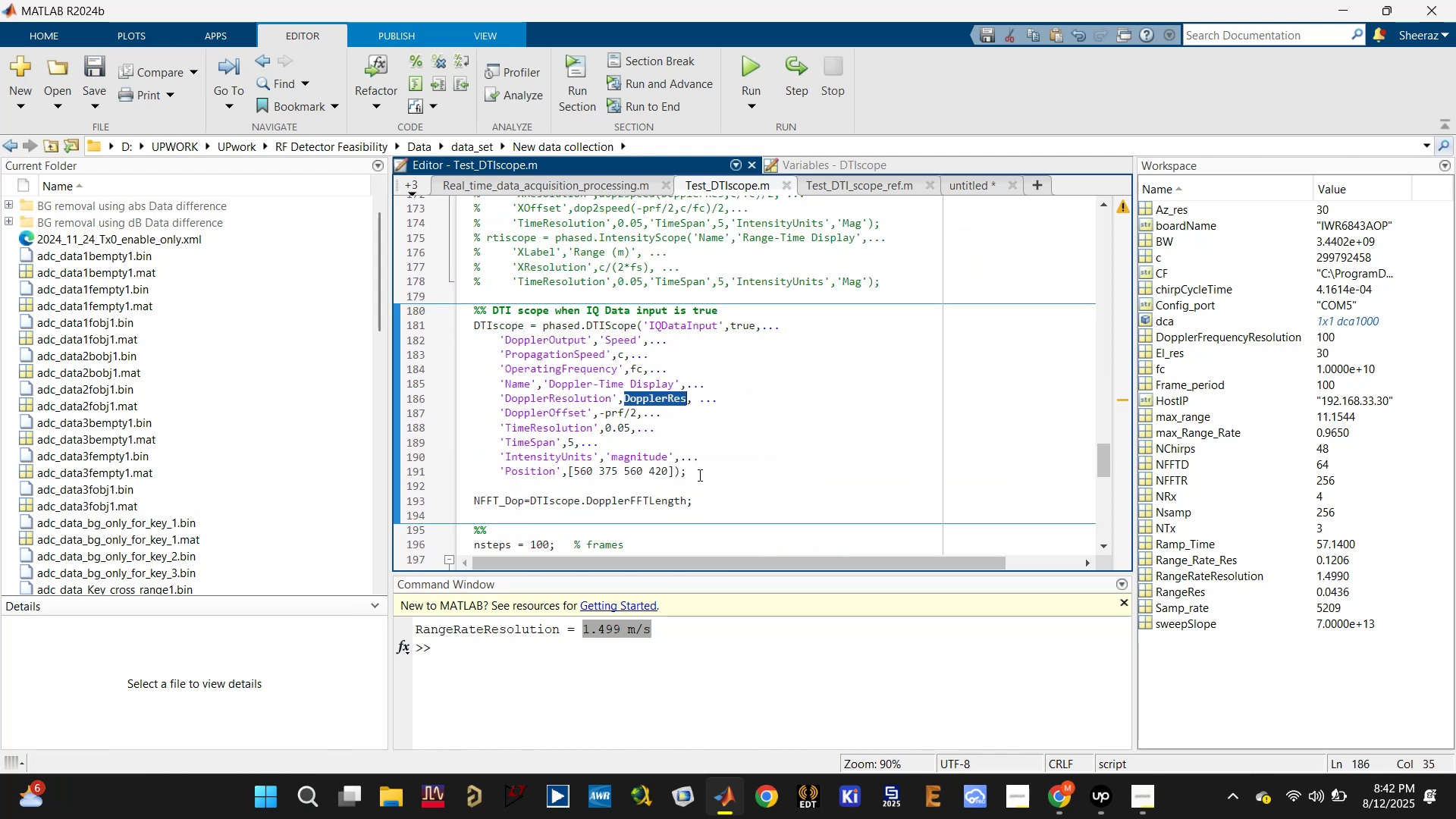 
scroll: coordinate [538, 327], scroll_direction: up, amount: 7.0
 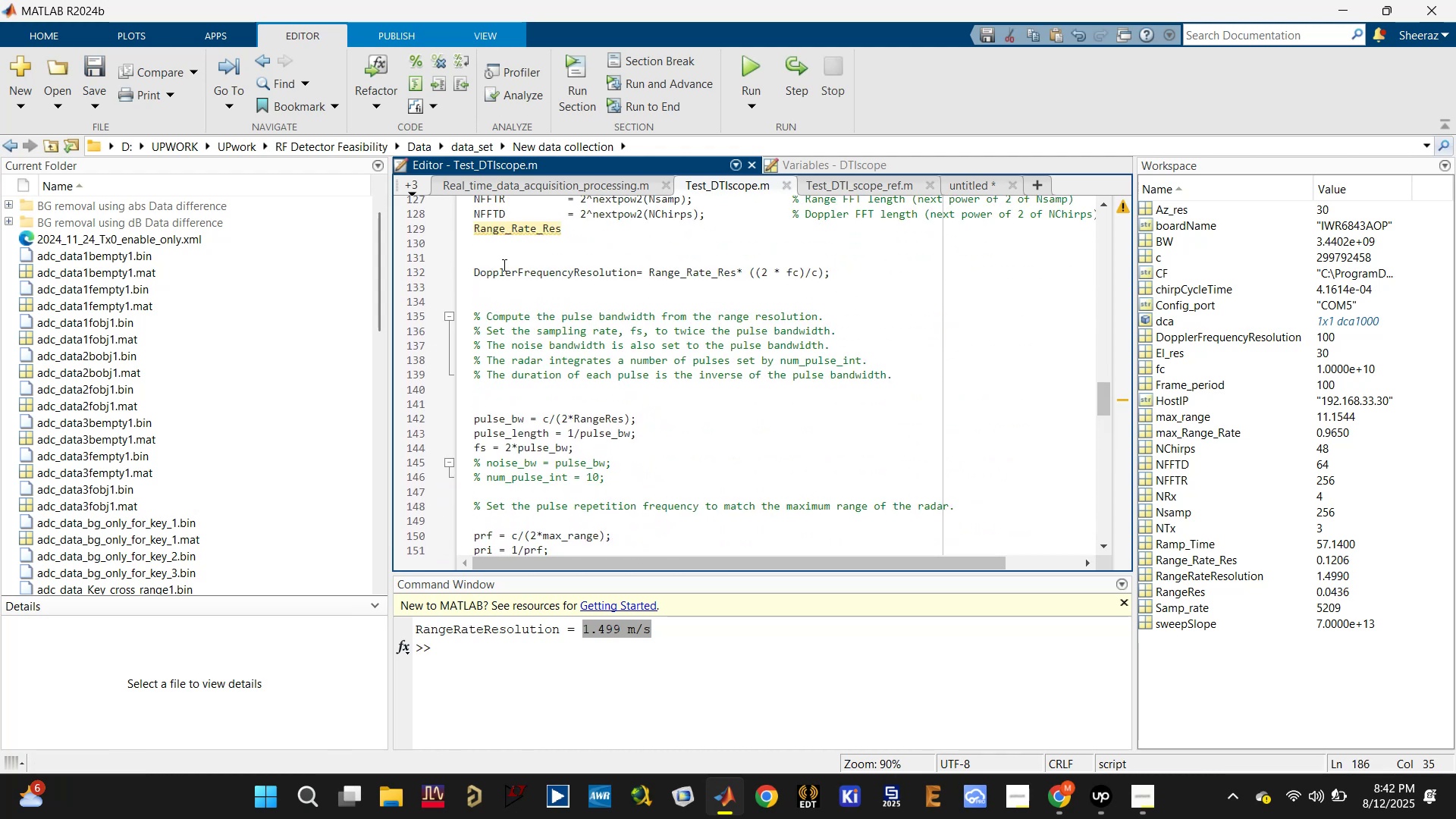 
double_click([513, 269])
 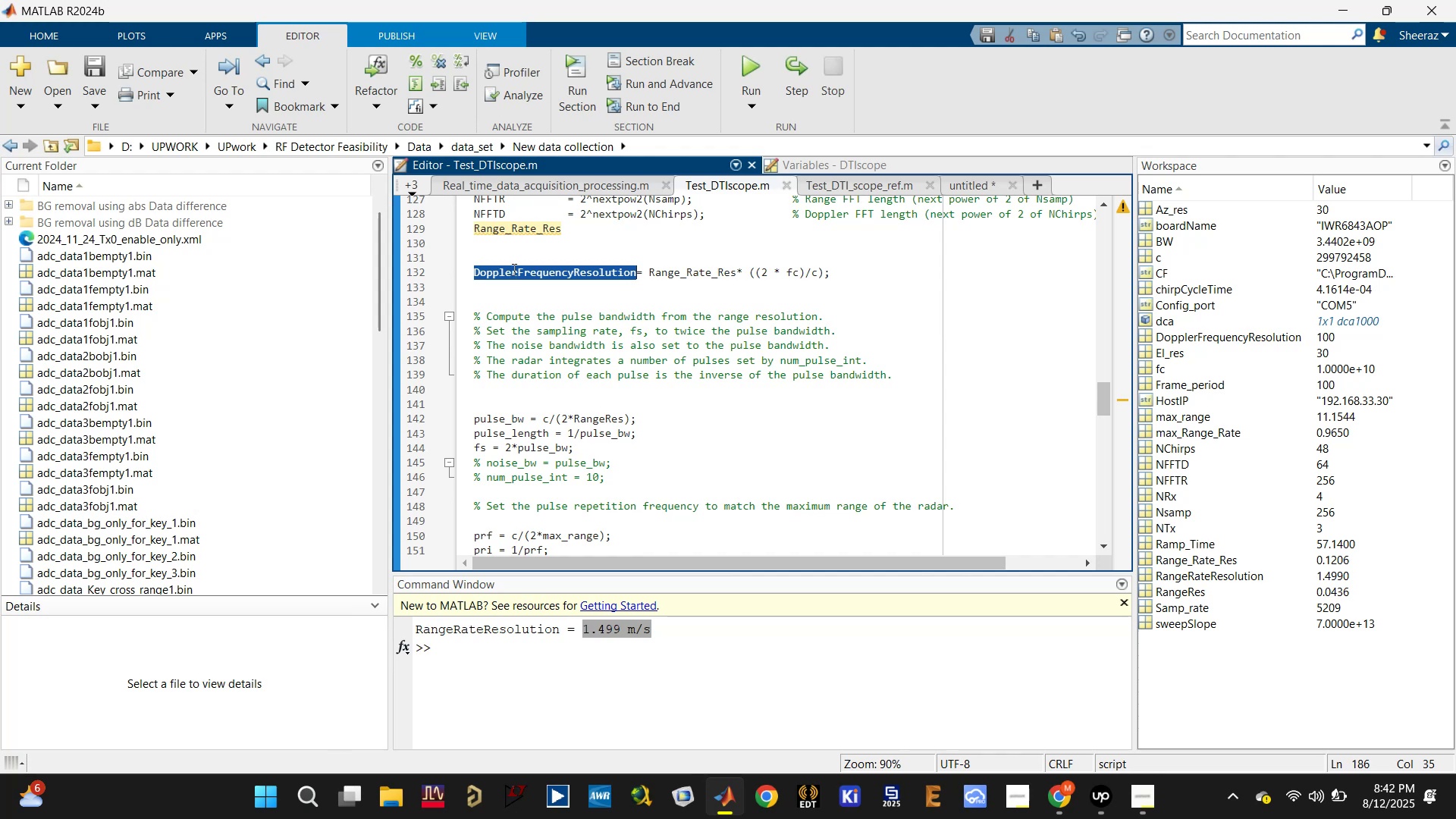 
key(Control+V)
 